 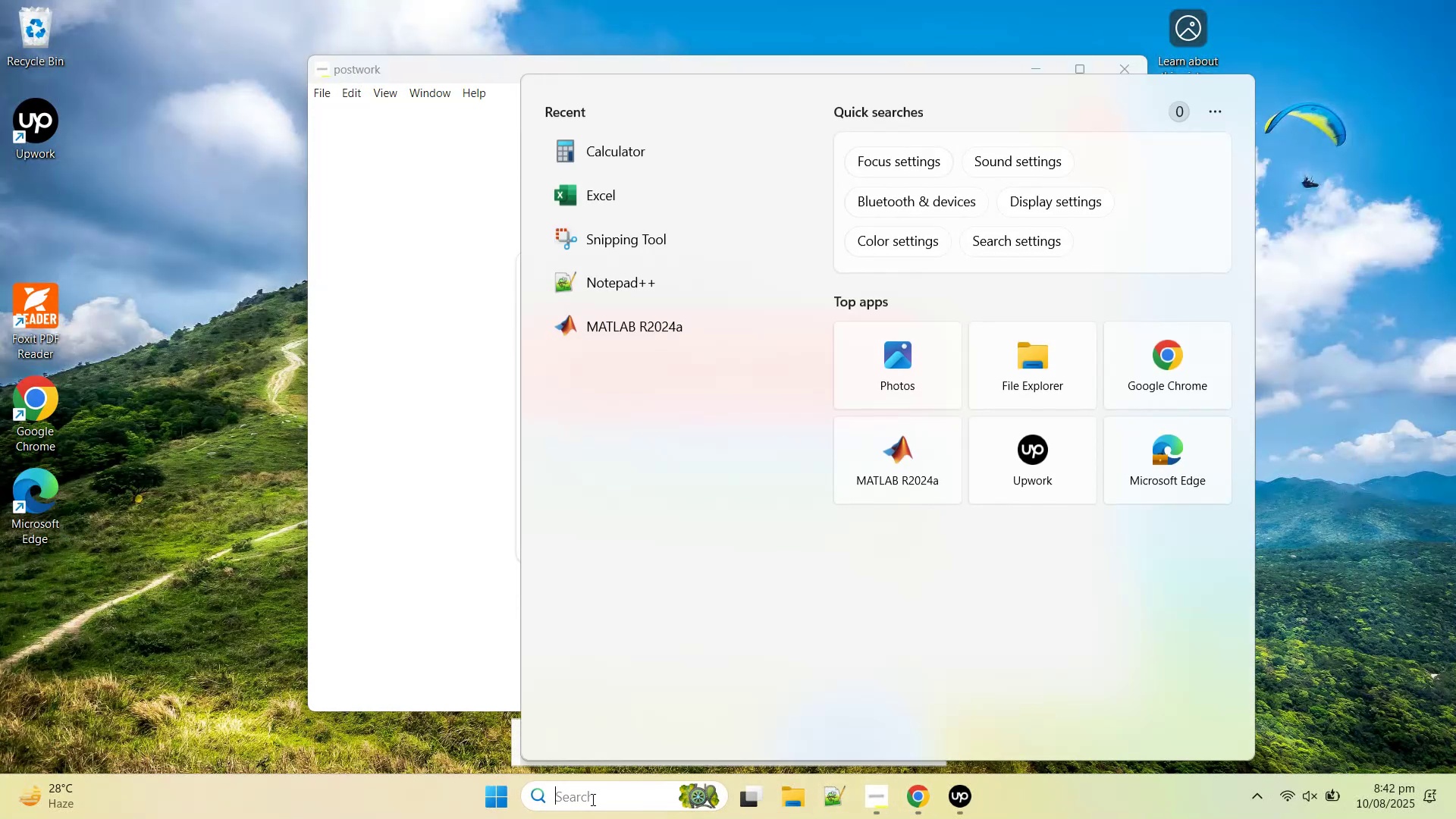 
left_click([628, 337])
 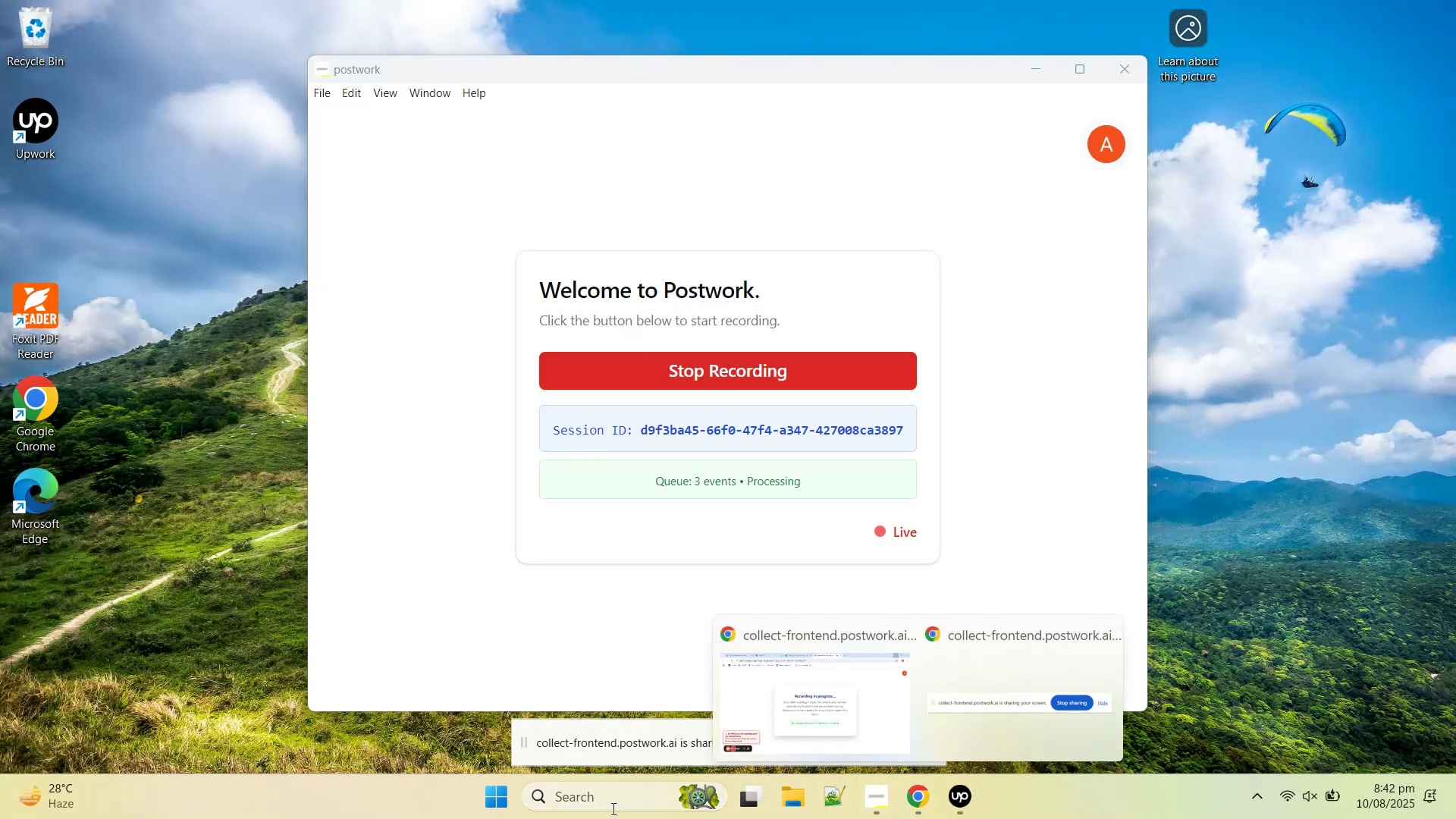 
left_click([786, 805])
 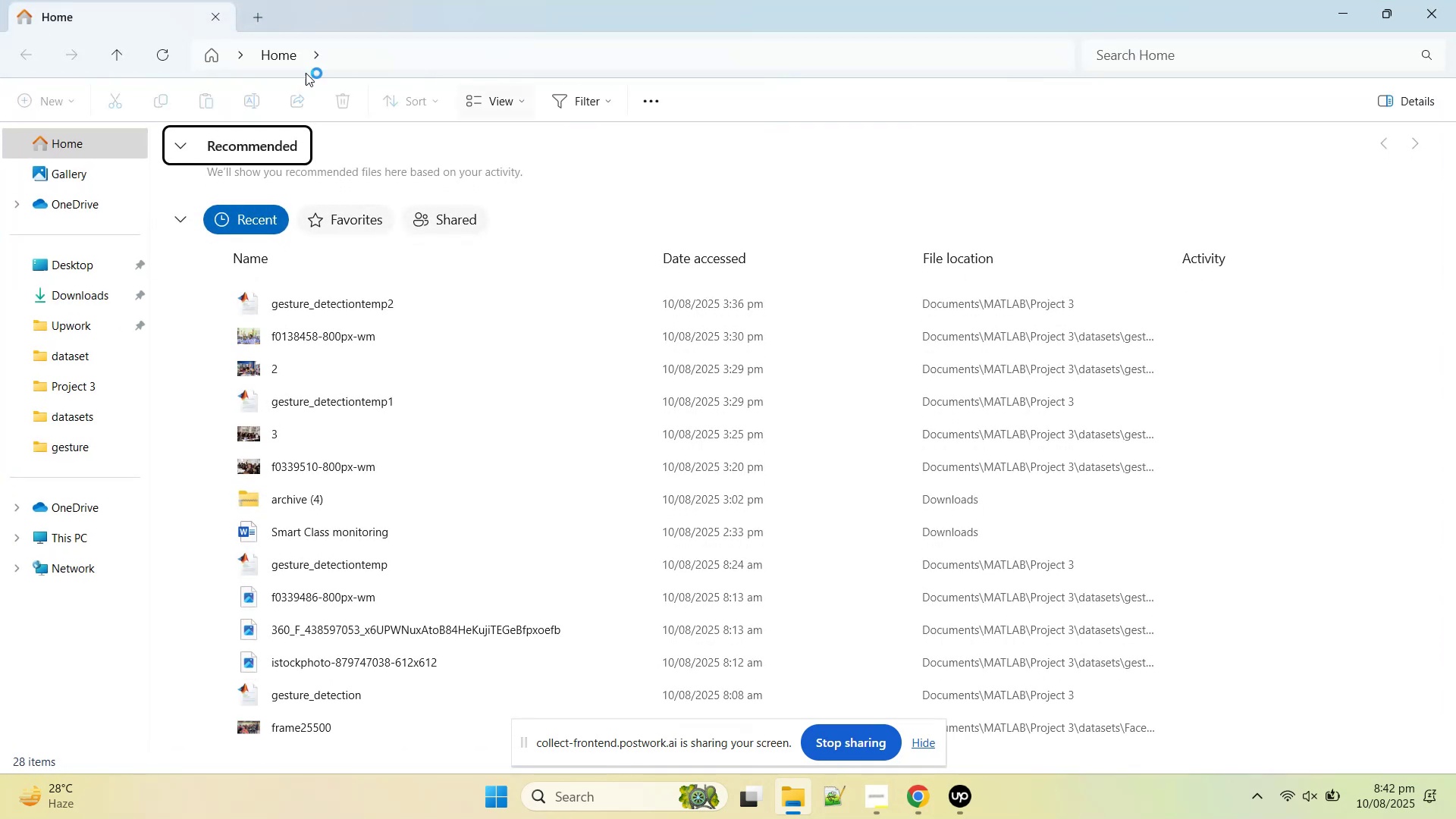 
left_click([70, 297])
 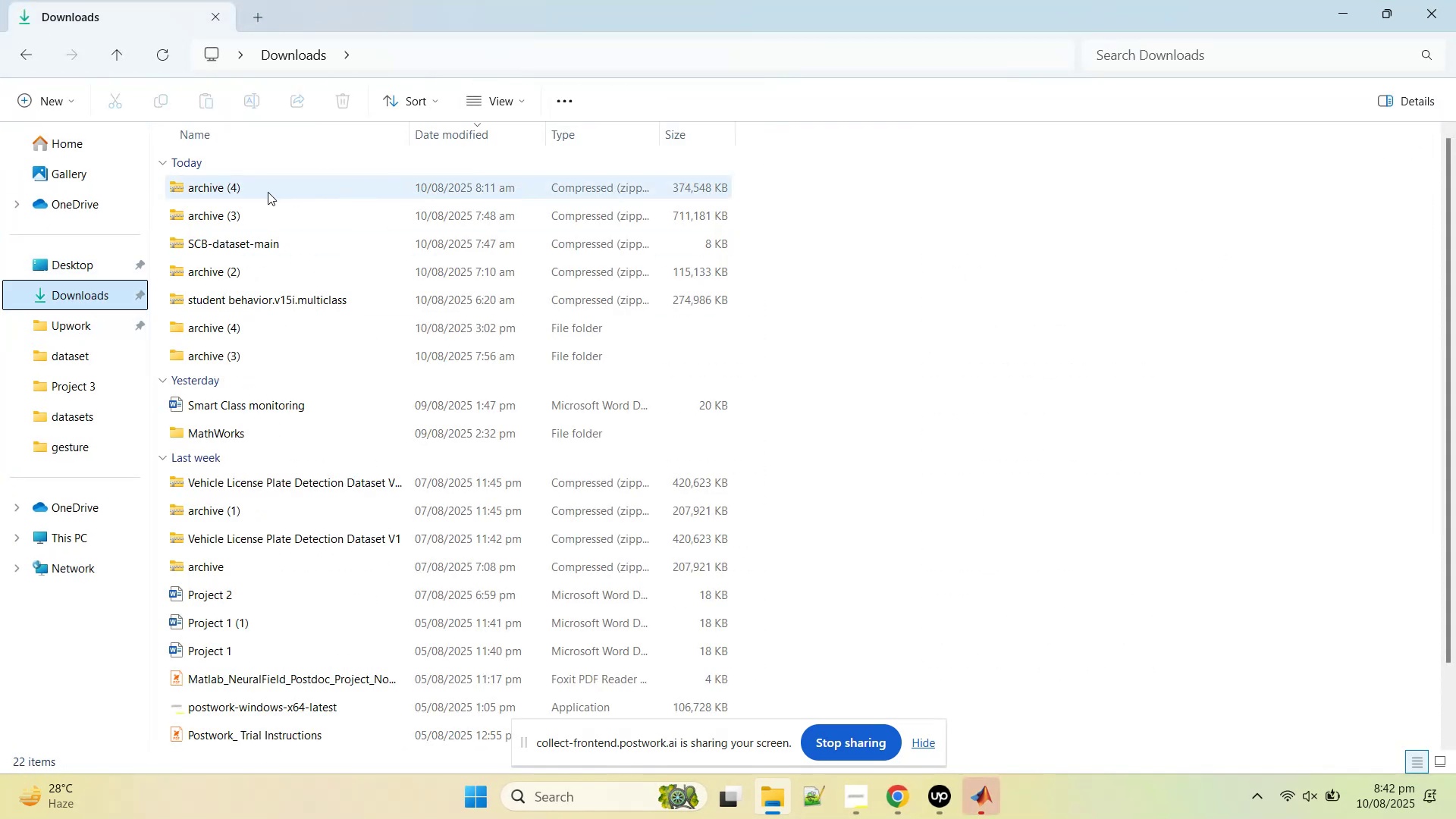 
left_click([228, 193])
 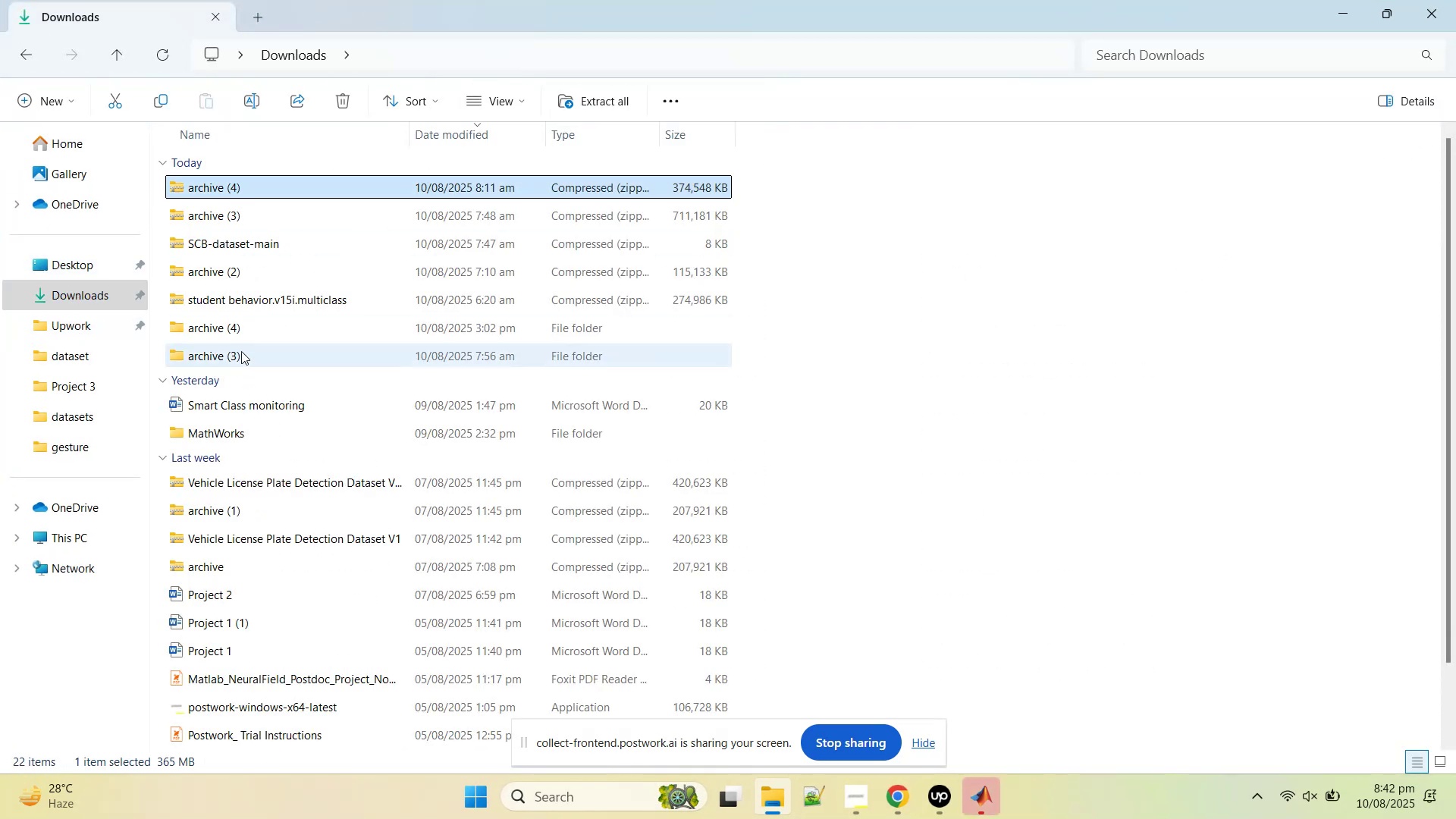 
double_click([235, 323])
 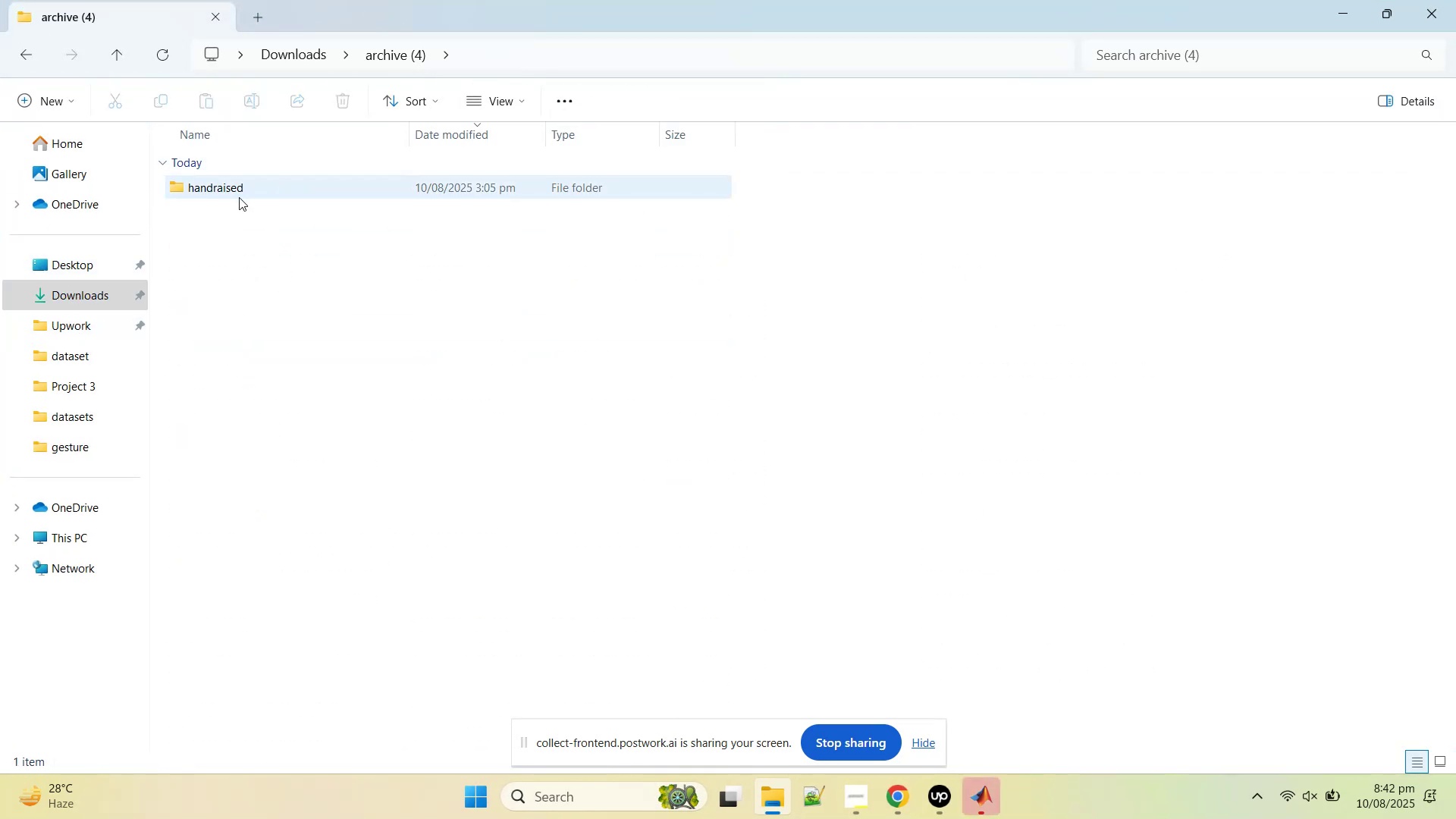 
double_click([239, 197])
 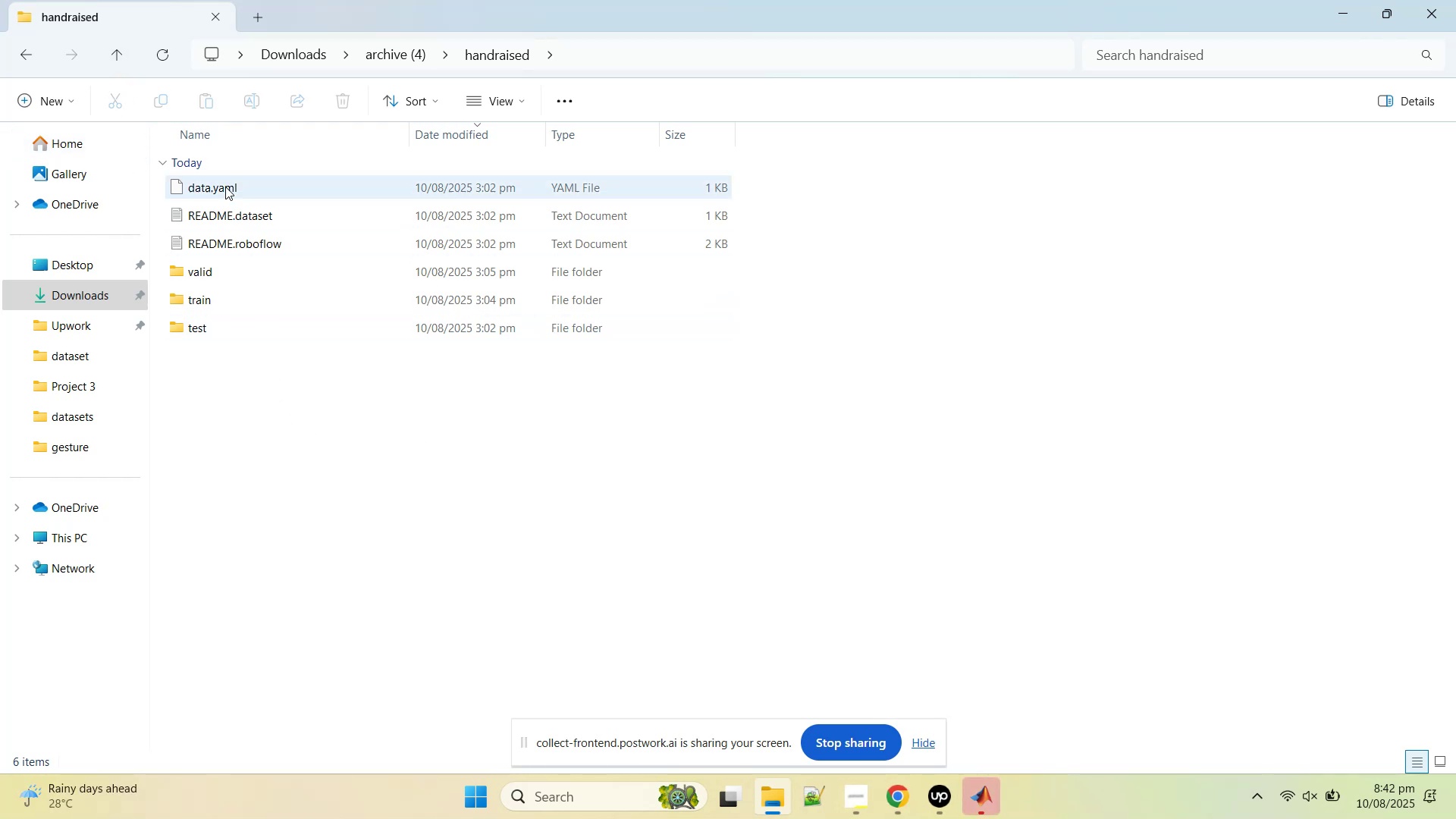 
wait(6.95)
 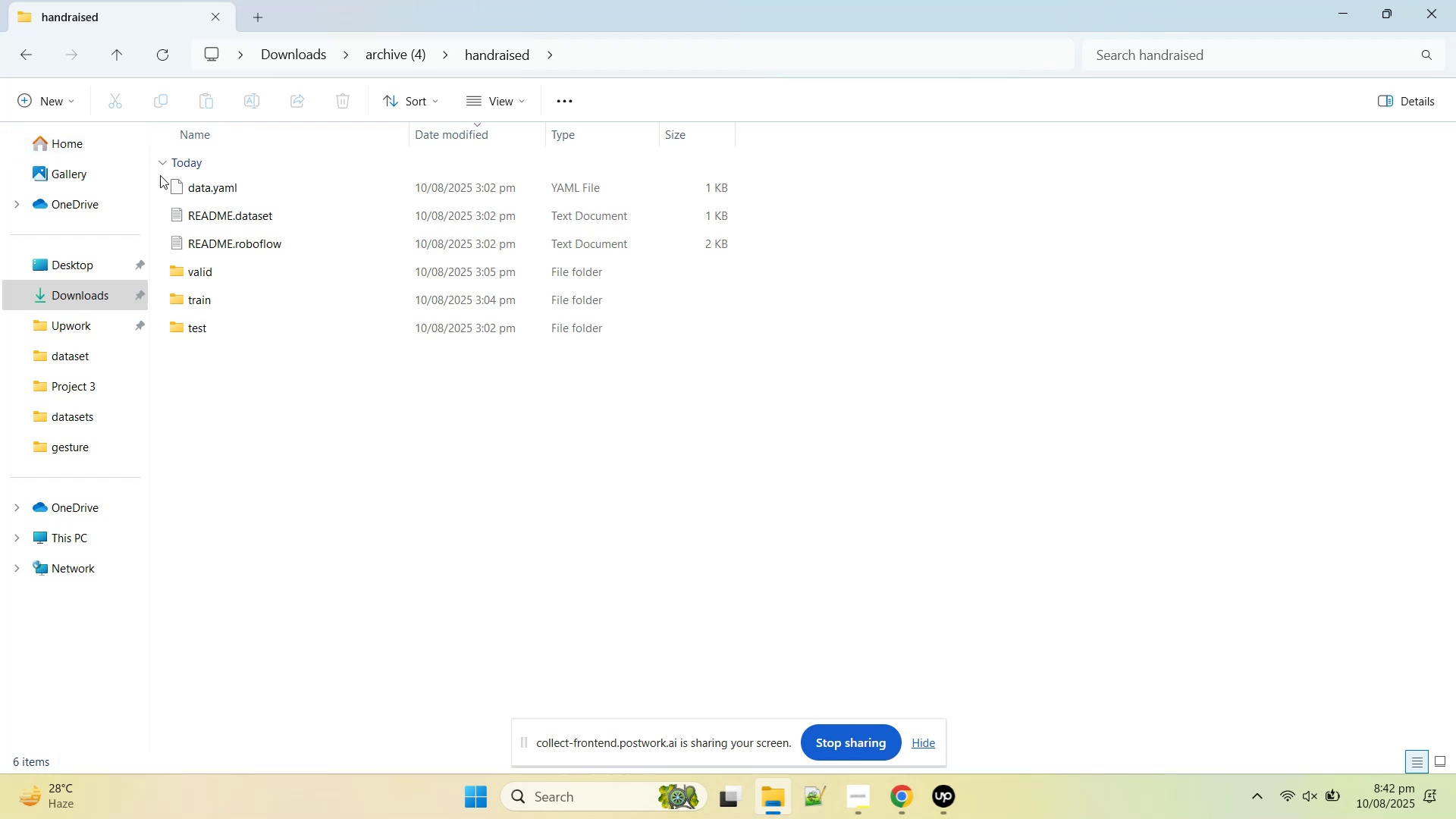 
double_click([243, 212])
 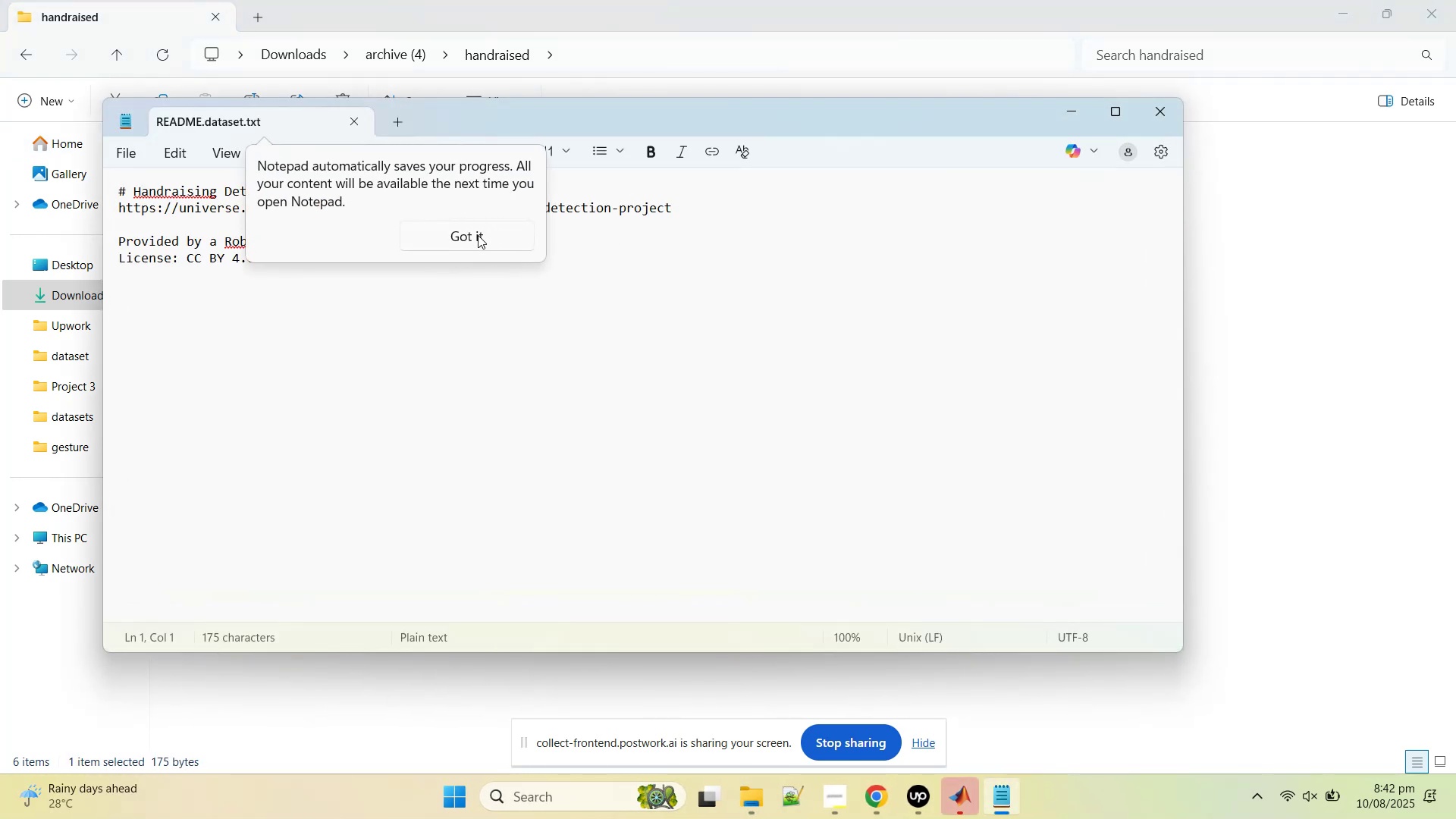 
left_click([478, 238])
 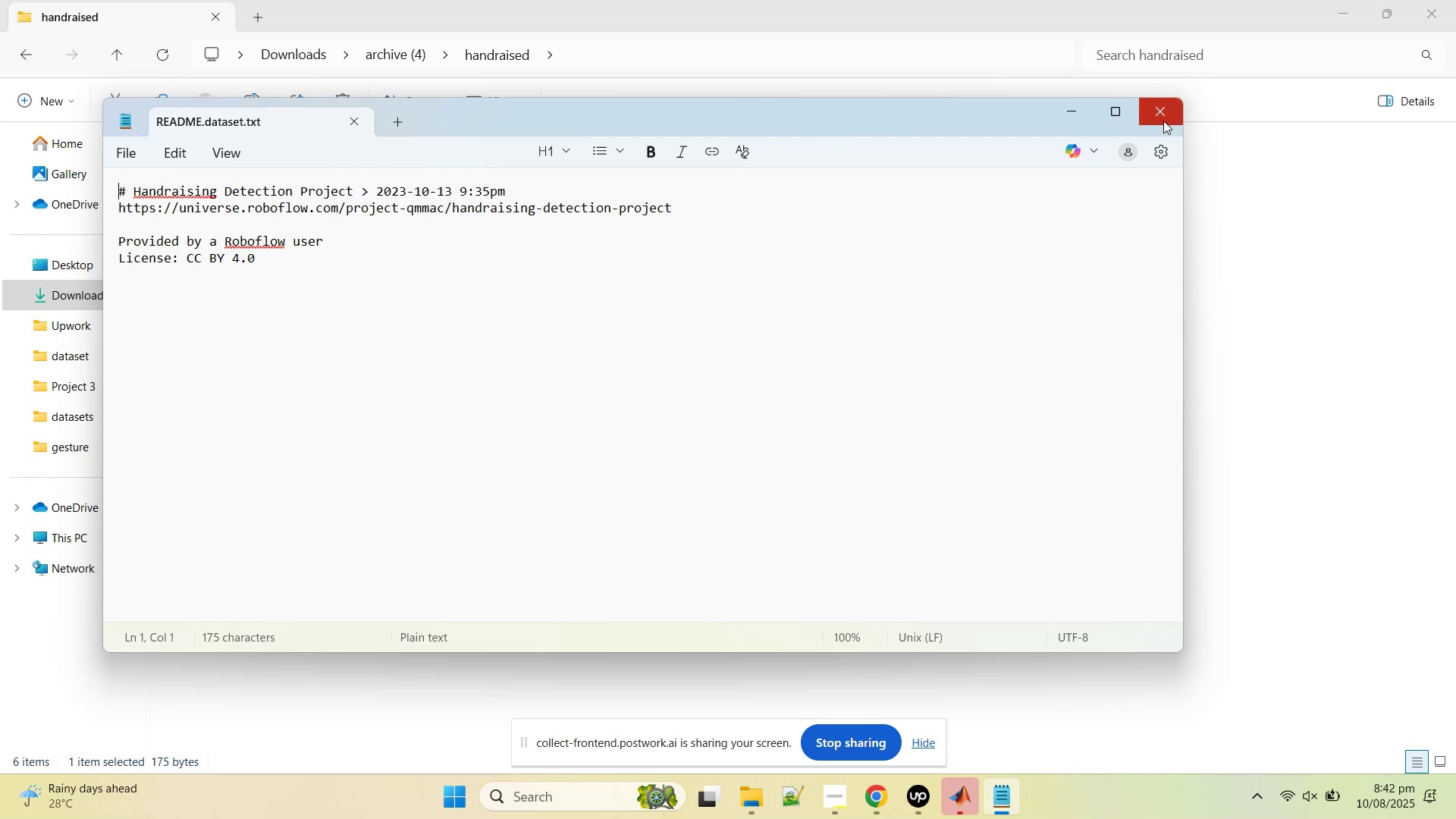 
left_click([1170, 117])
 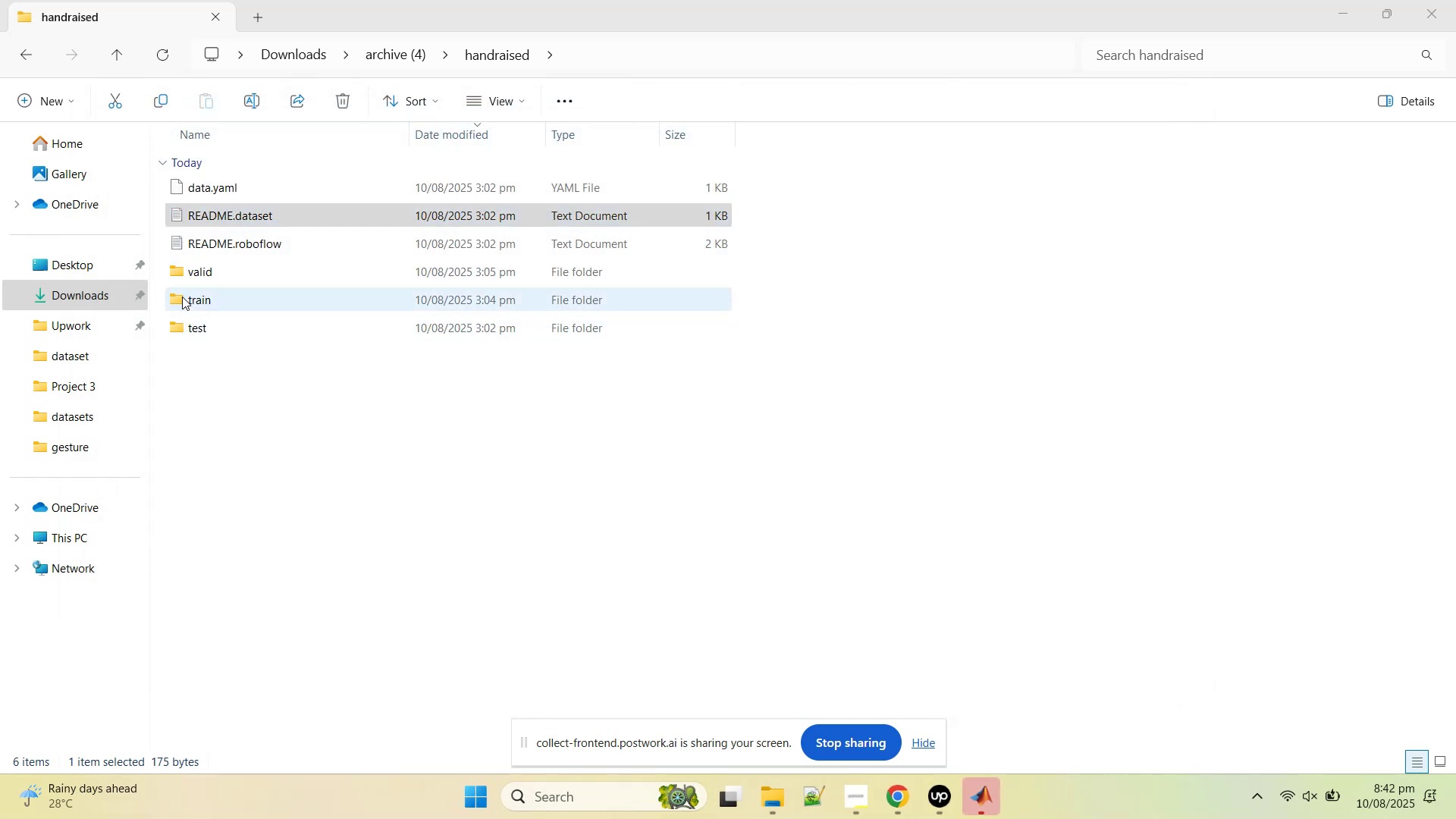 
double_click([182, 297])
 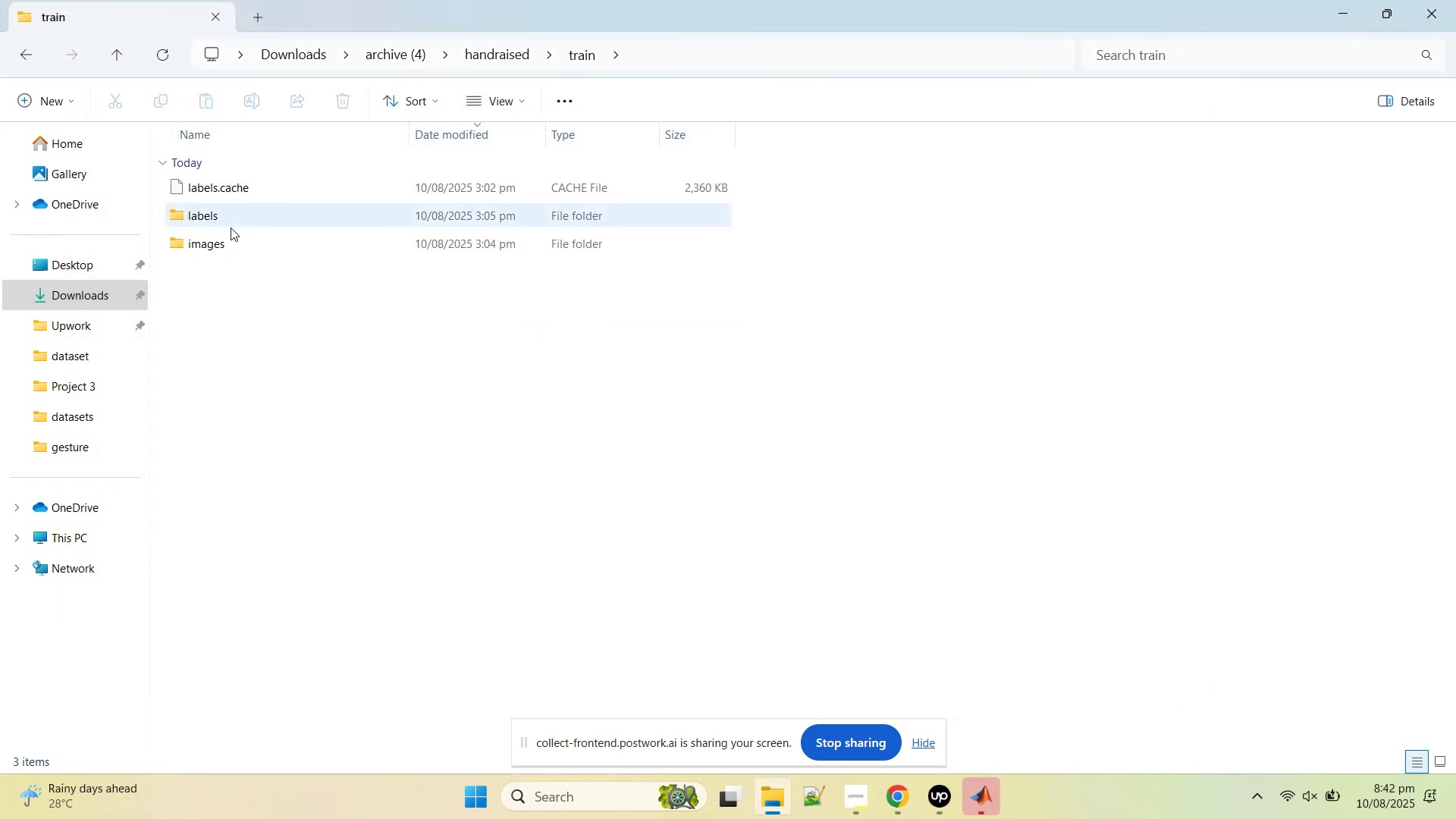 
left_click([228, 244])
 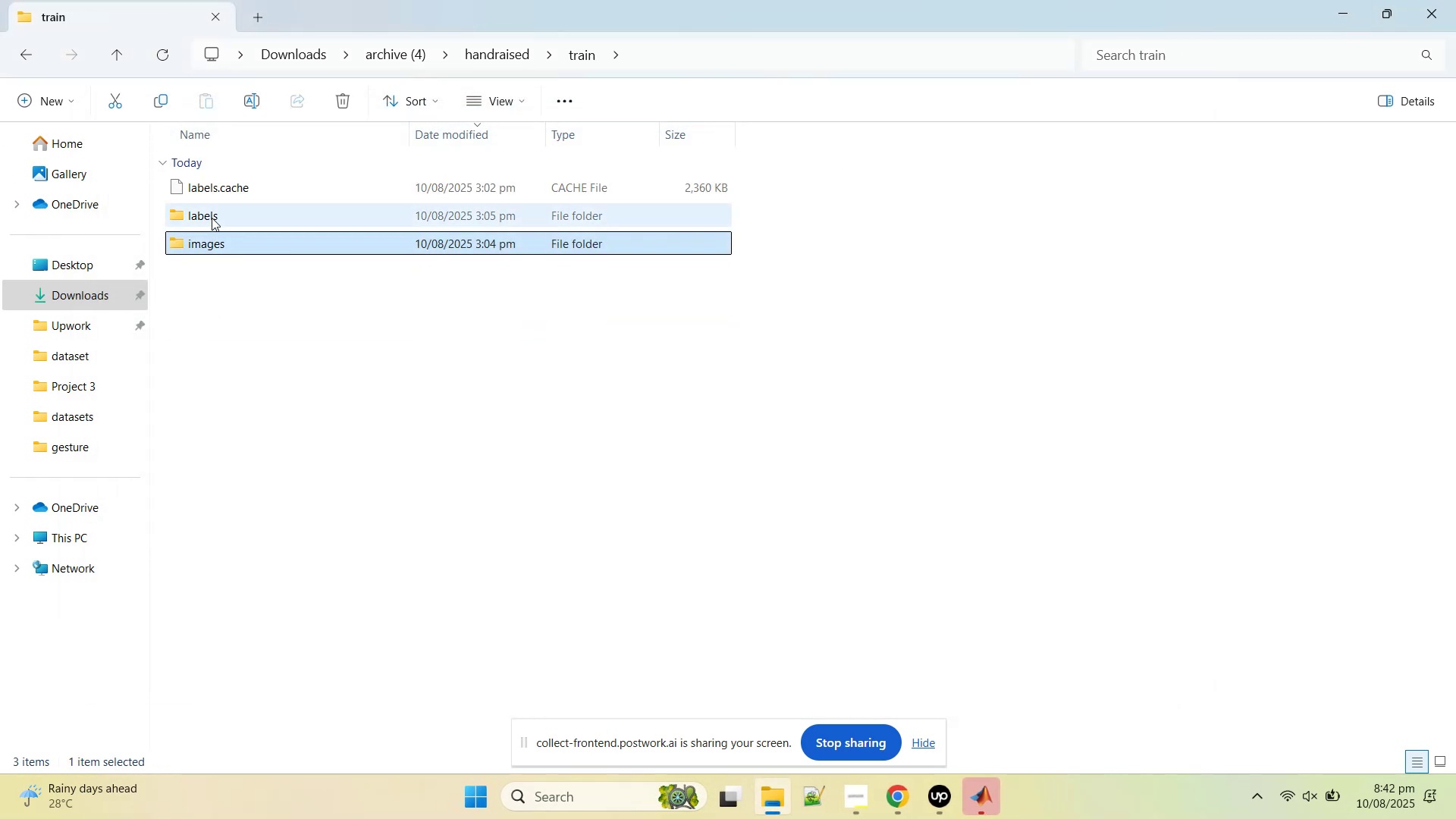 
double_click([212, 218])
 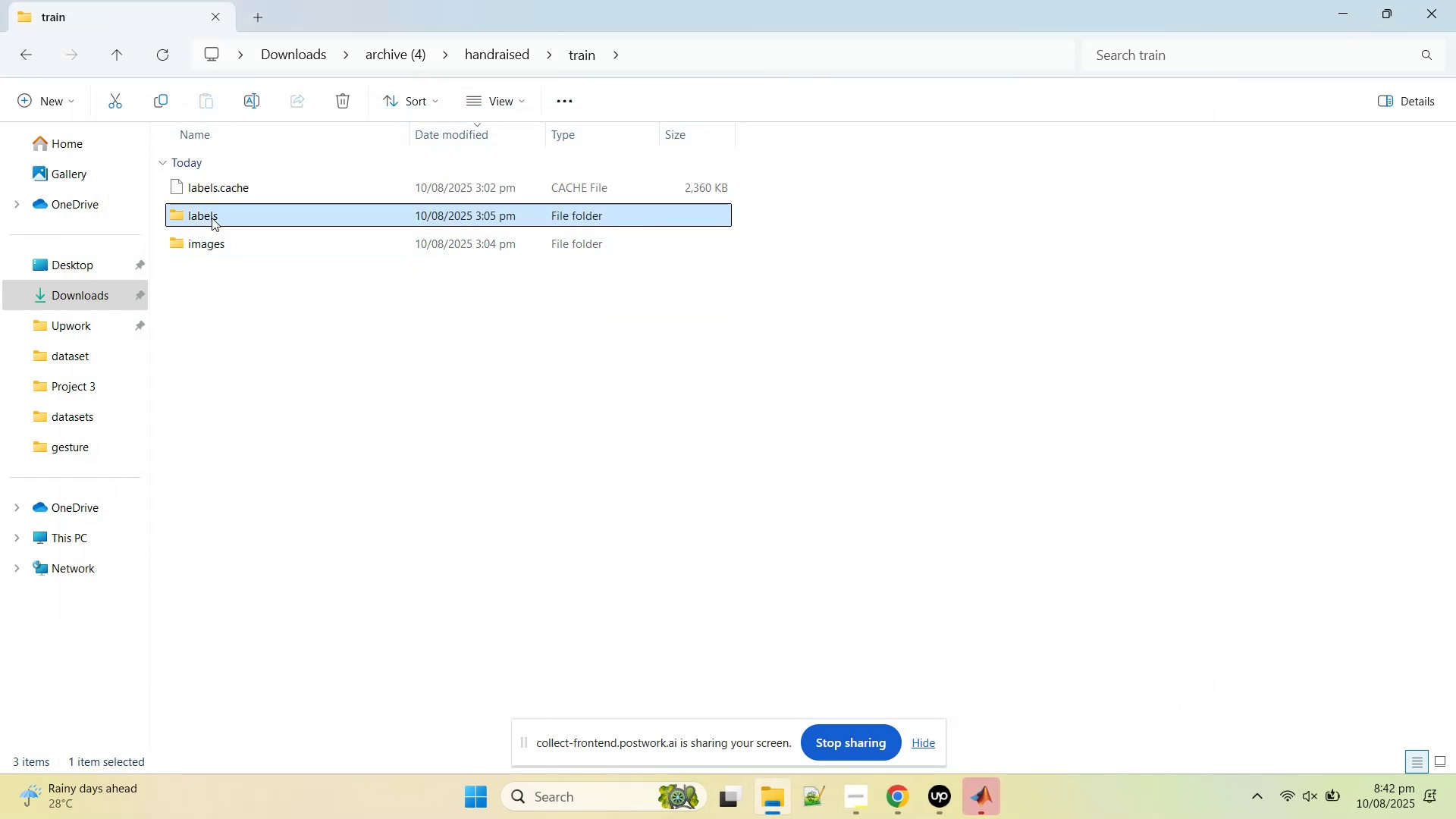 
triple_click([212, 218])
 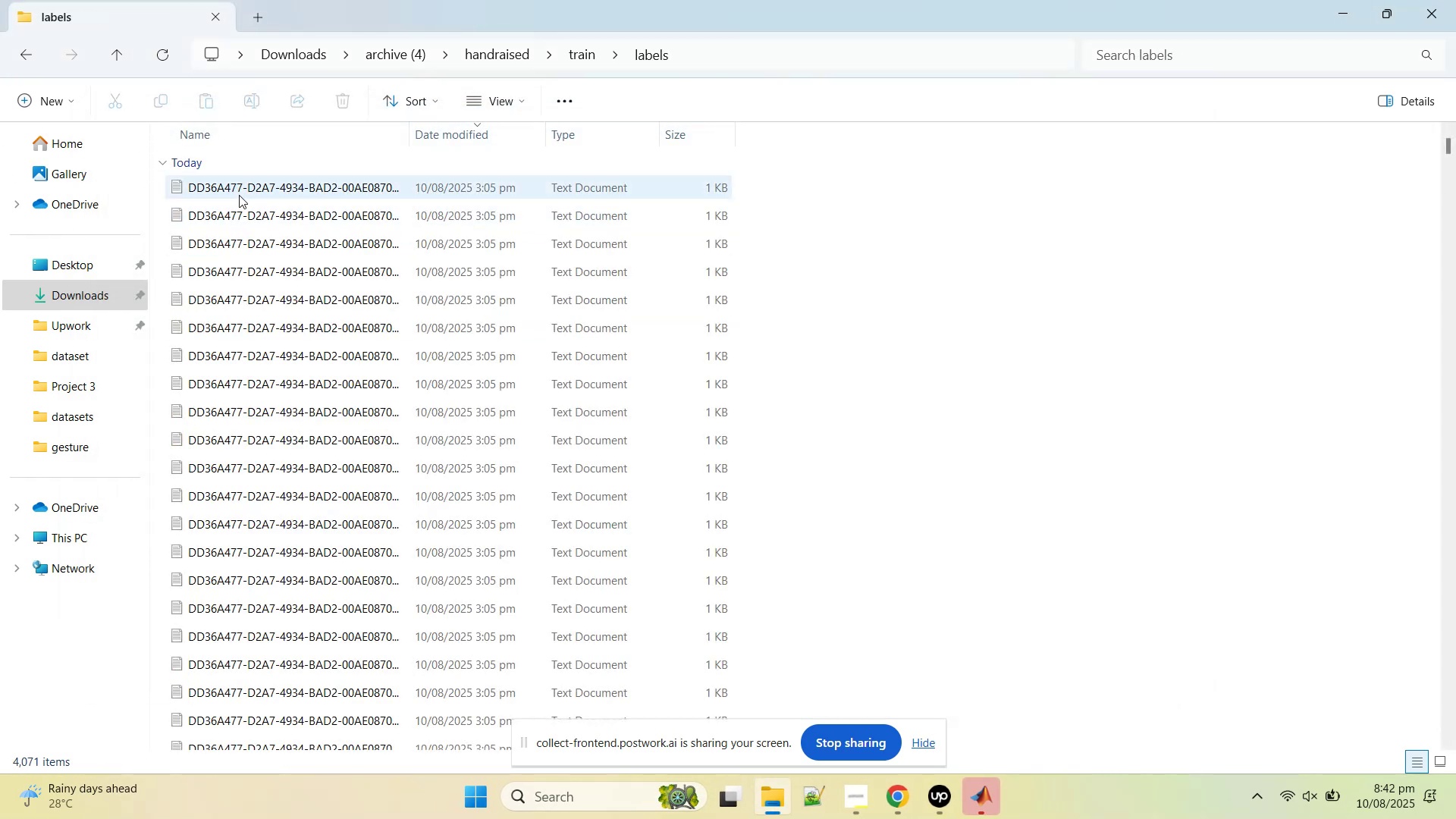 
double_click([239, 194])
 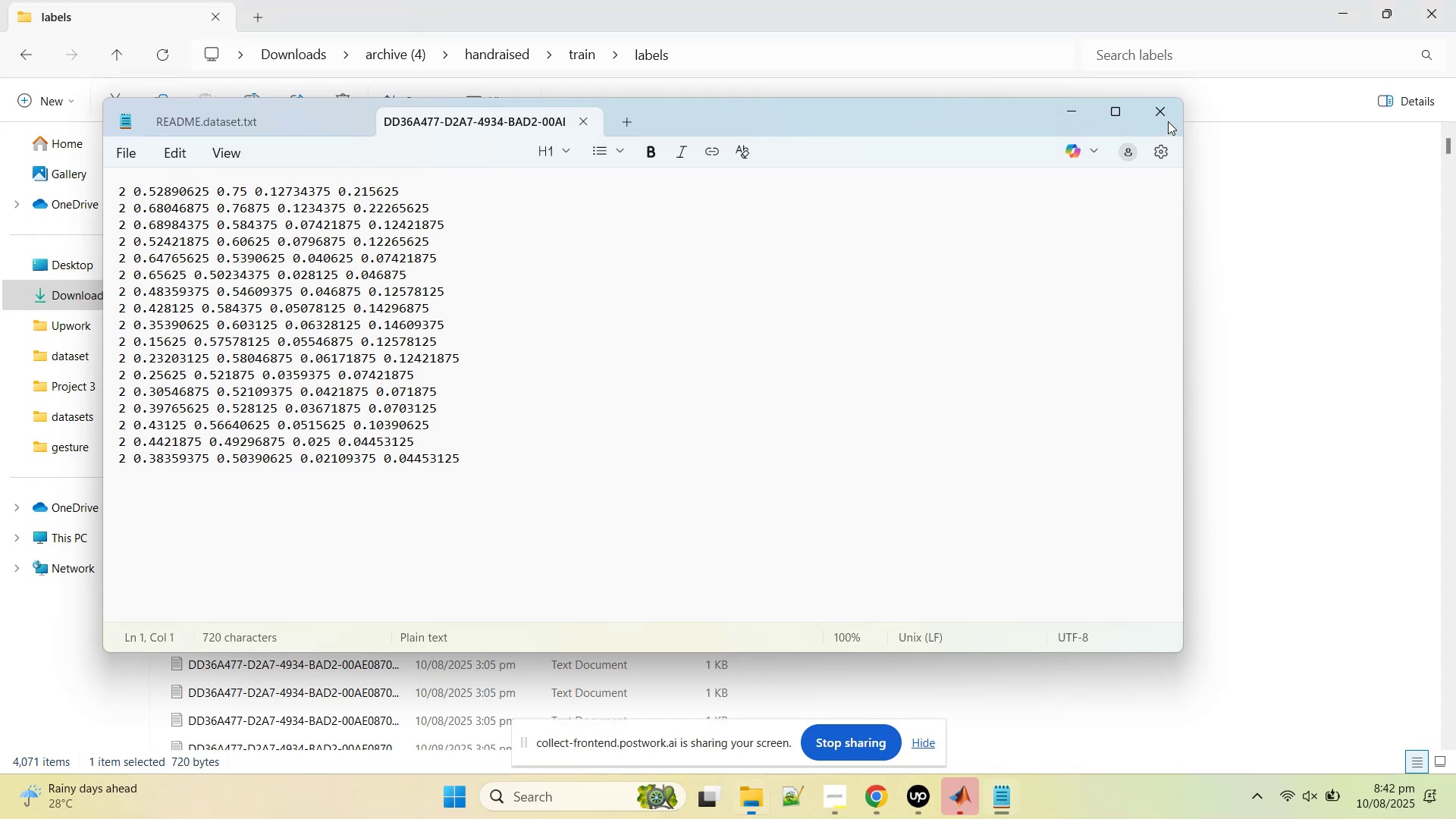 
left_click([121, 55])
 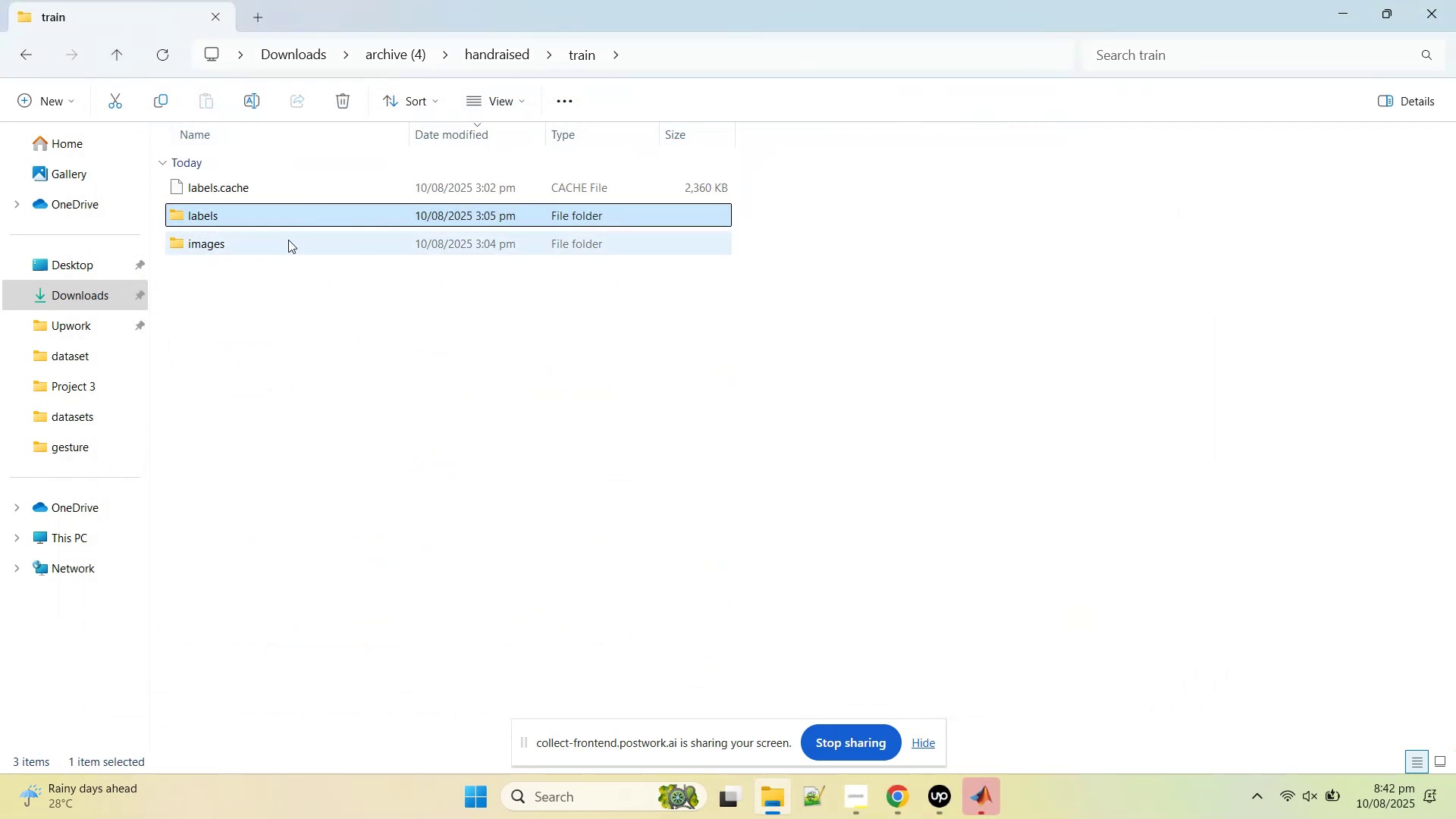 
double_click([288, 240])
 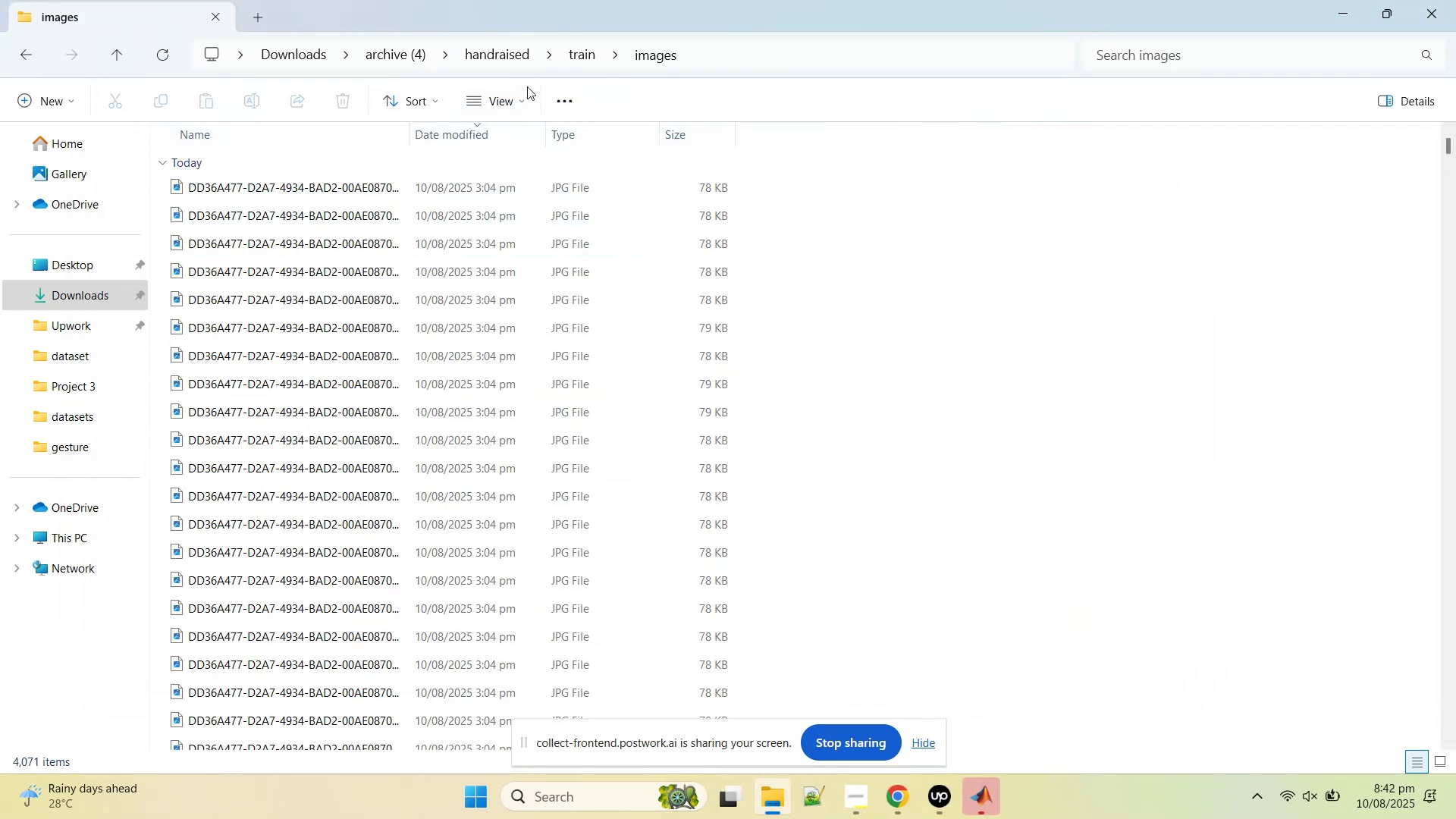 
left_click([530, 108])
 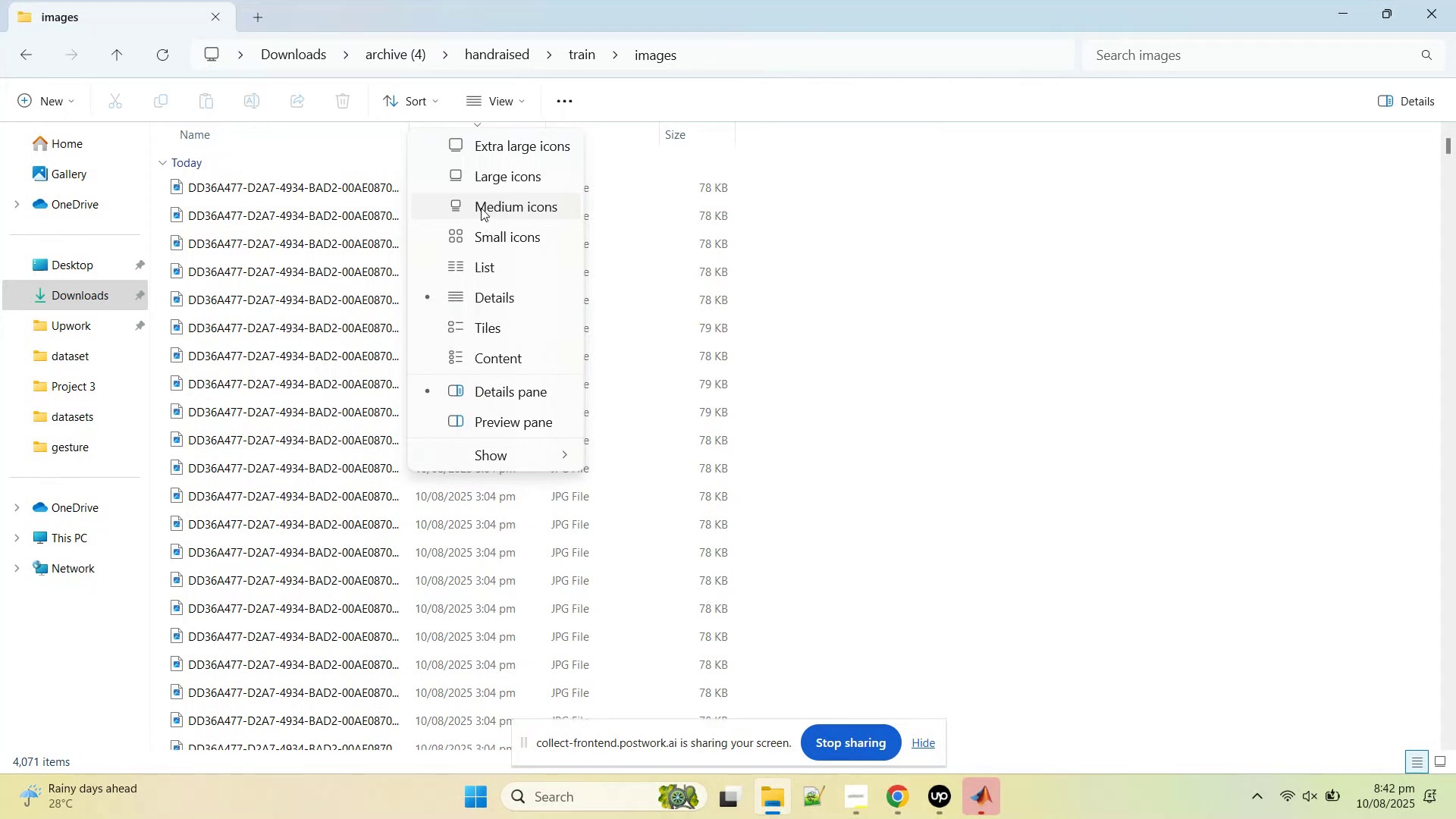 
wait(10.43)
 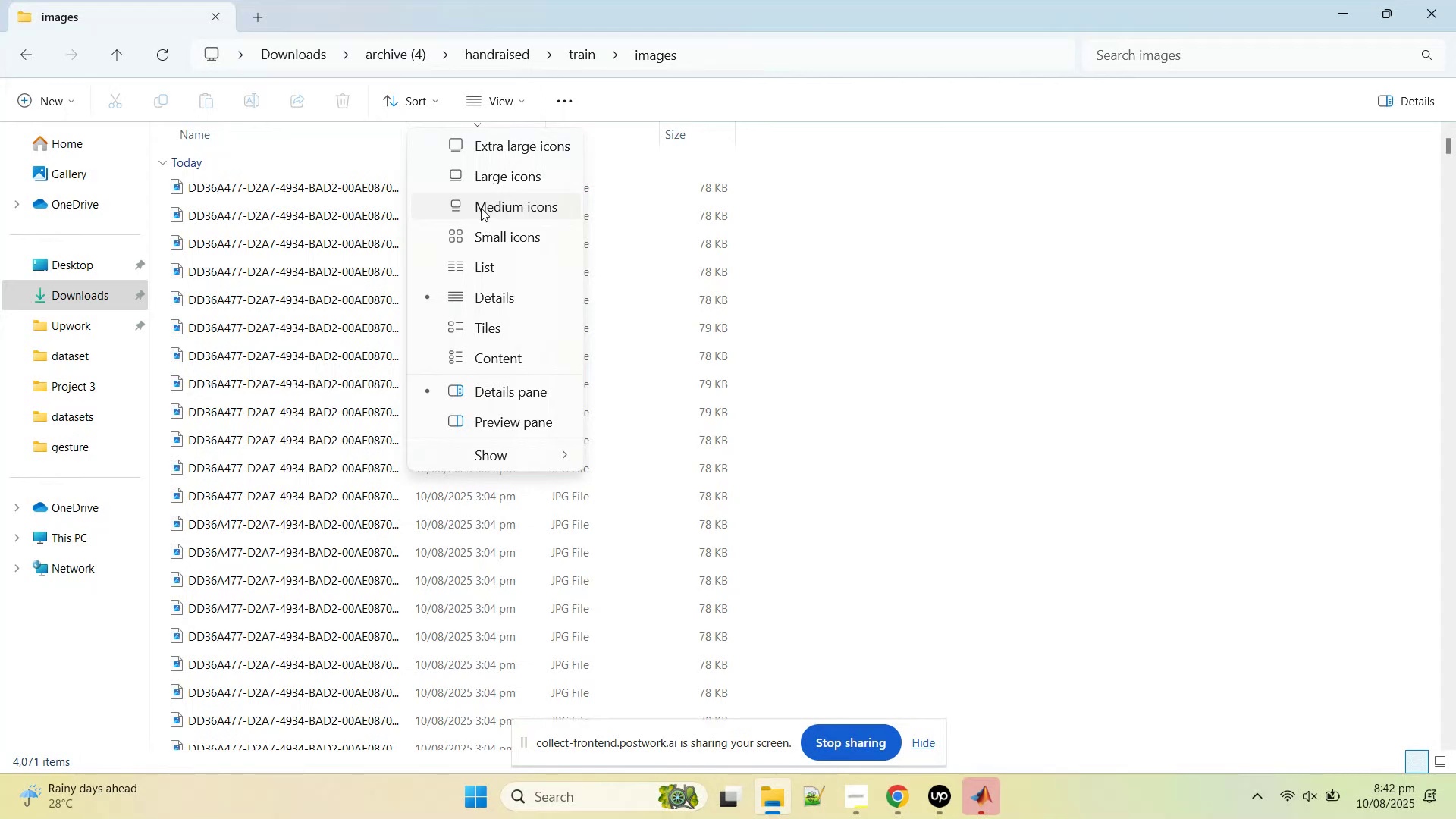 
left_click([940, 271])
 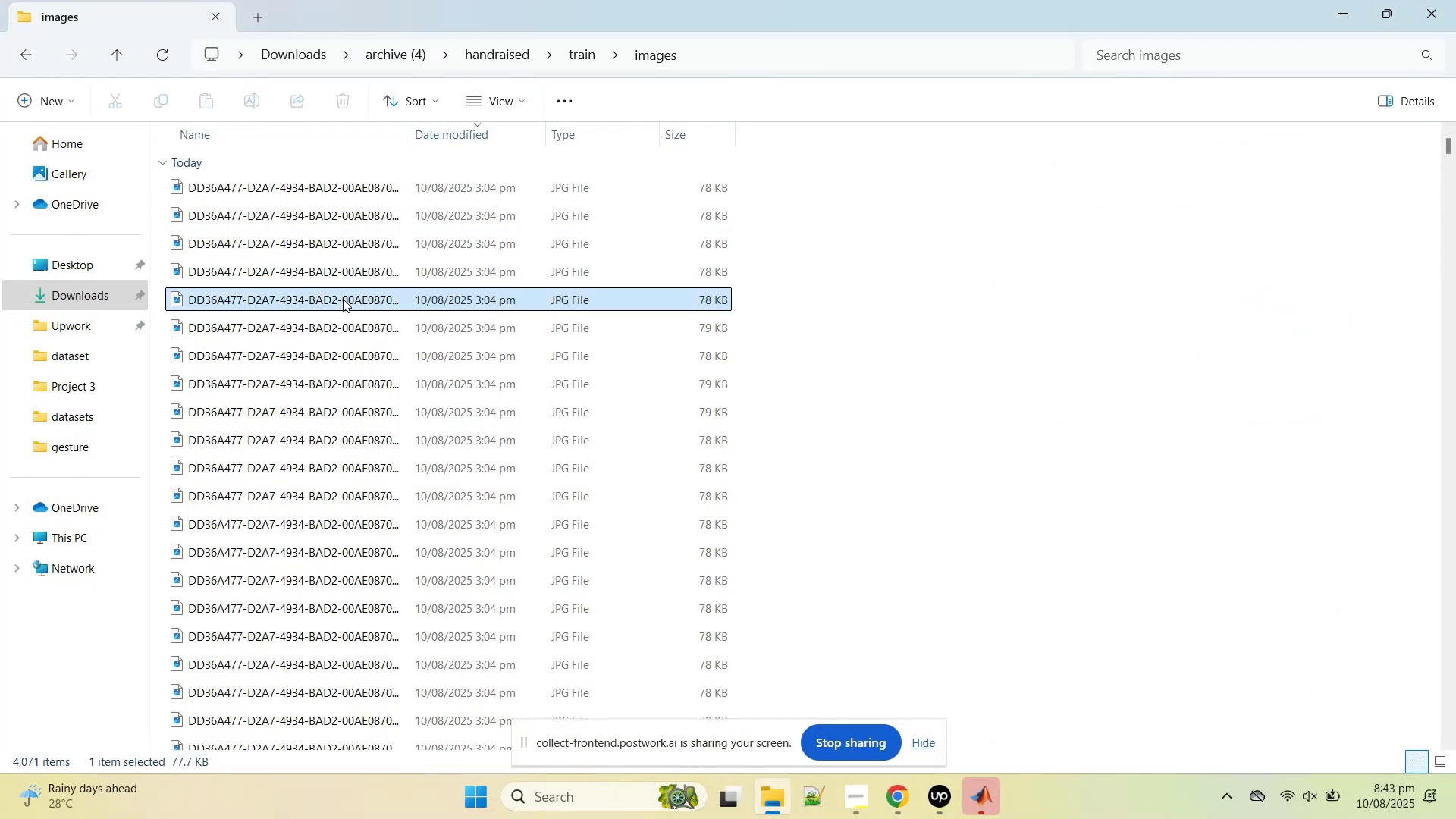 
double_click([343, 299])
 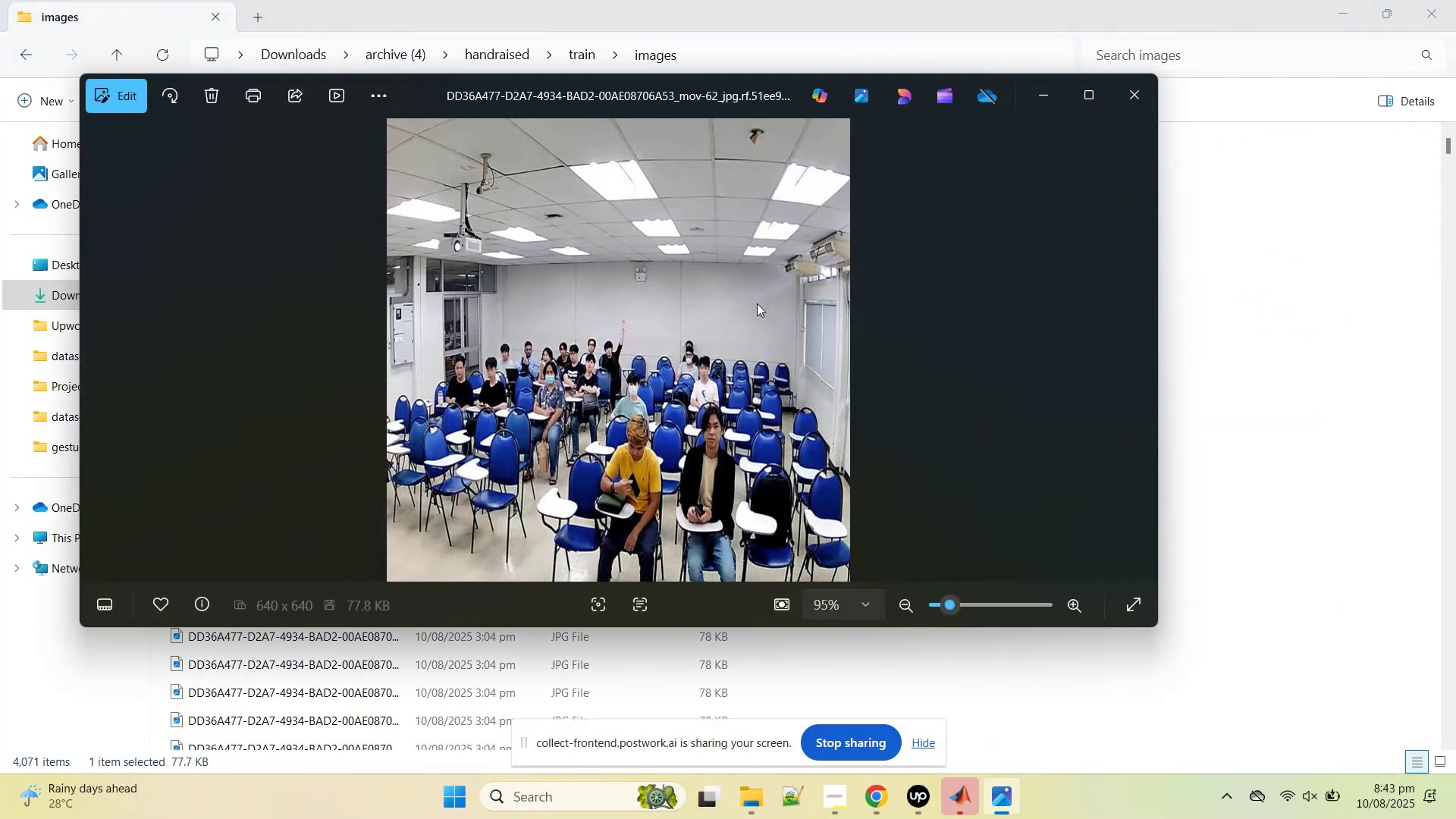 
scroll: coordinate [752, 438], scroll_direction: up, amount: 4.0
 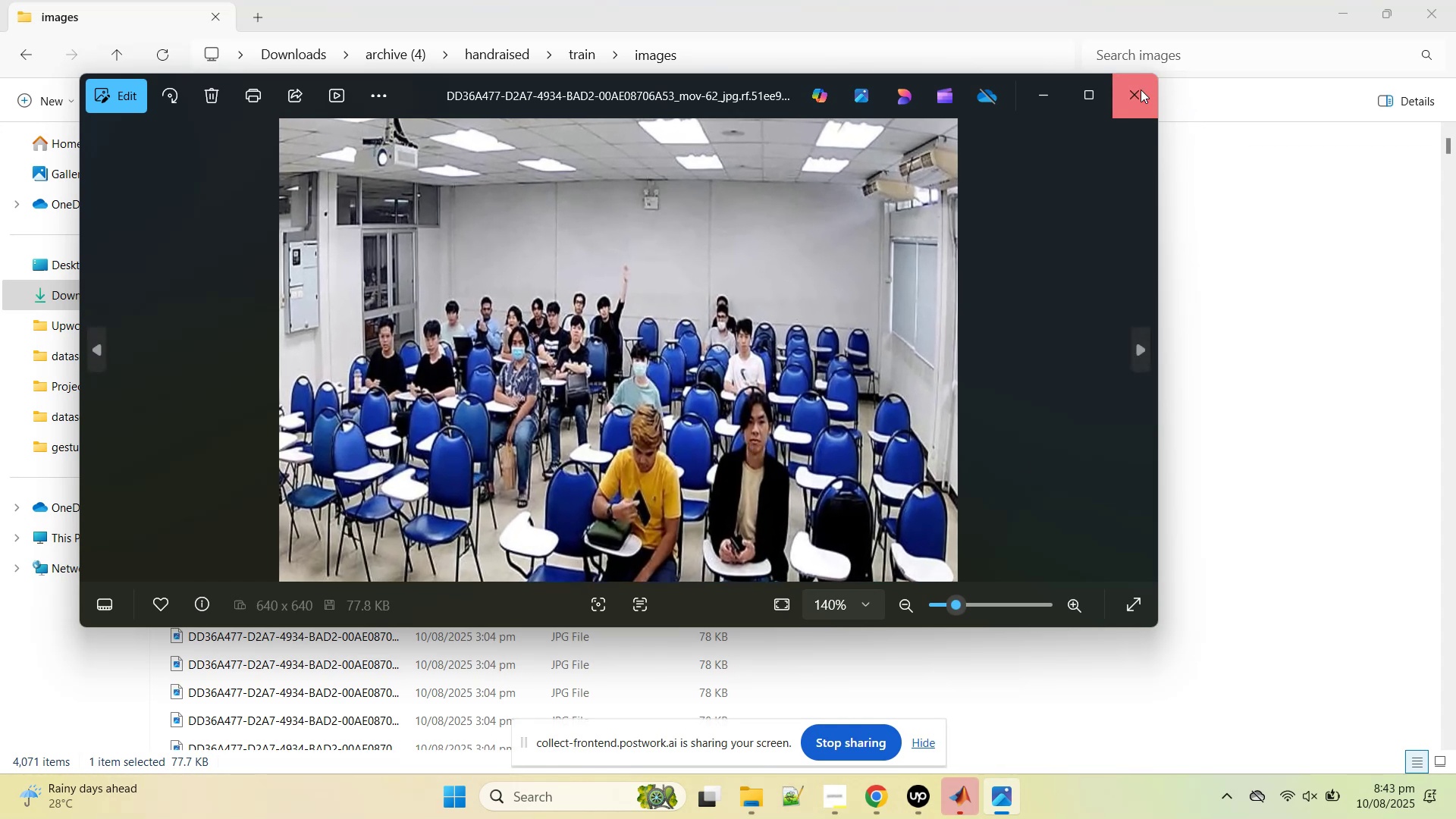 
left_click([1141, 89])
 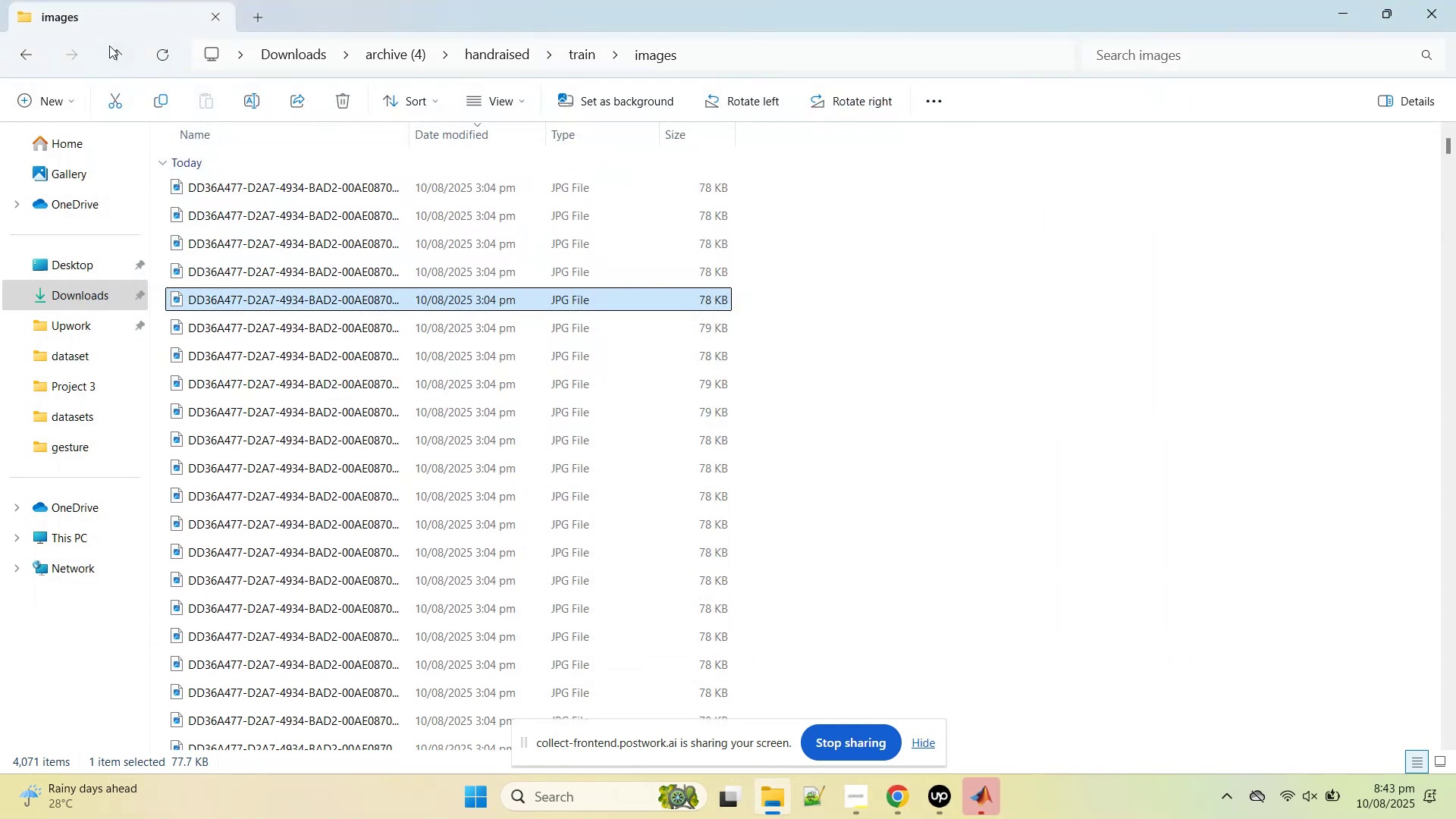 
left_click([129, 63])
 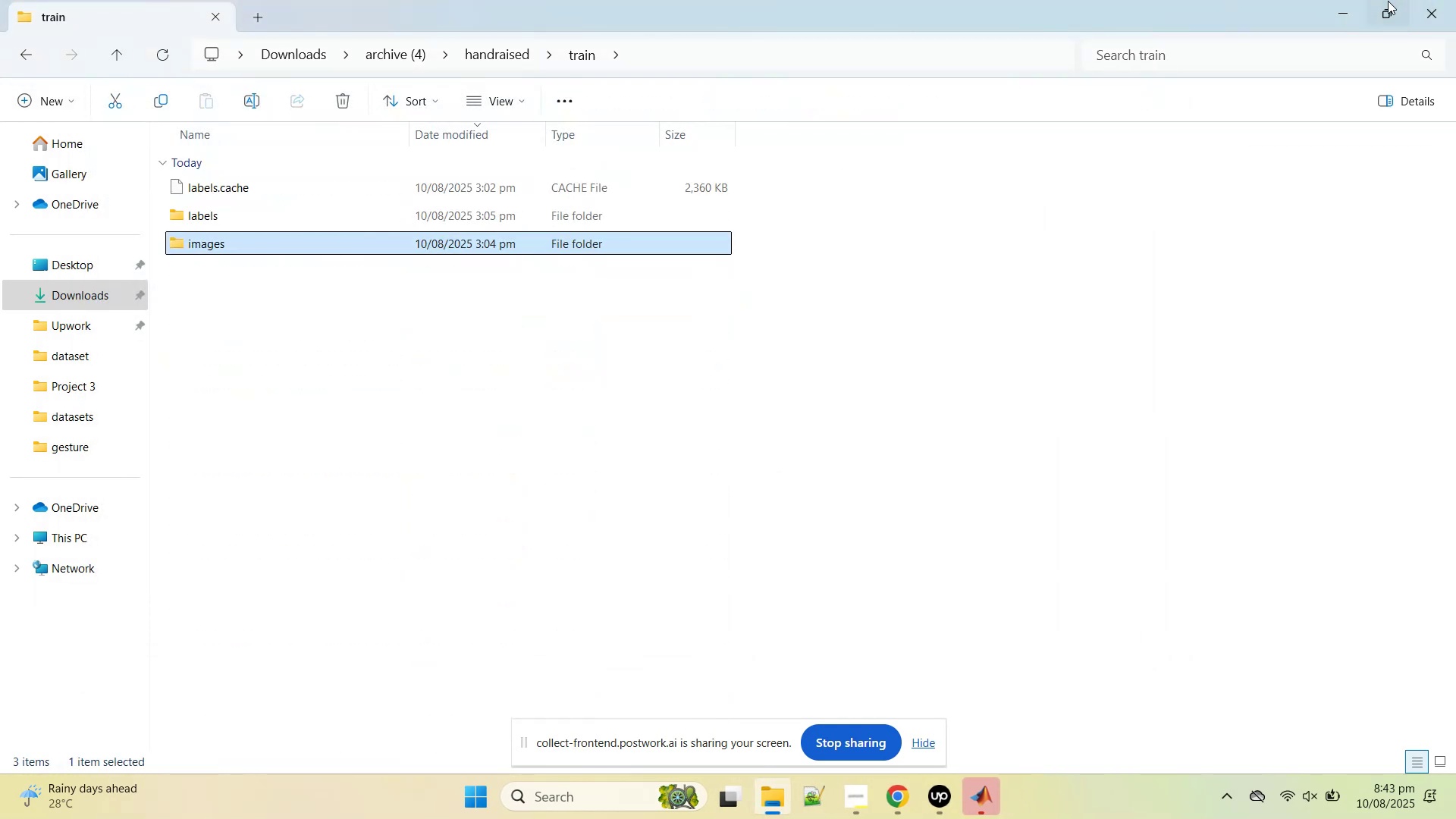 
left_click([1341, 12])
 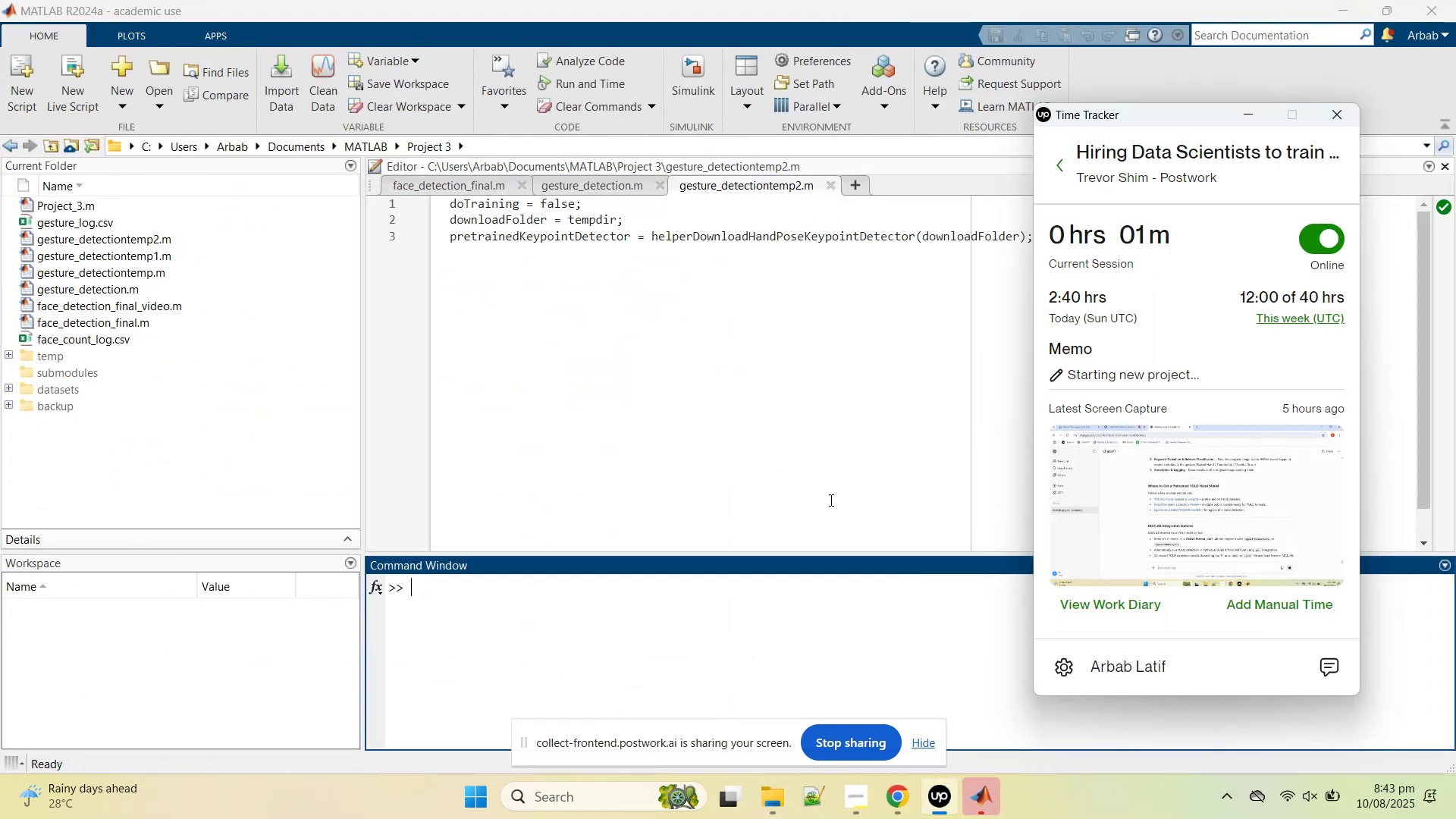 
left_click([778, 464])
 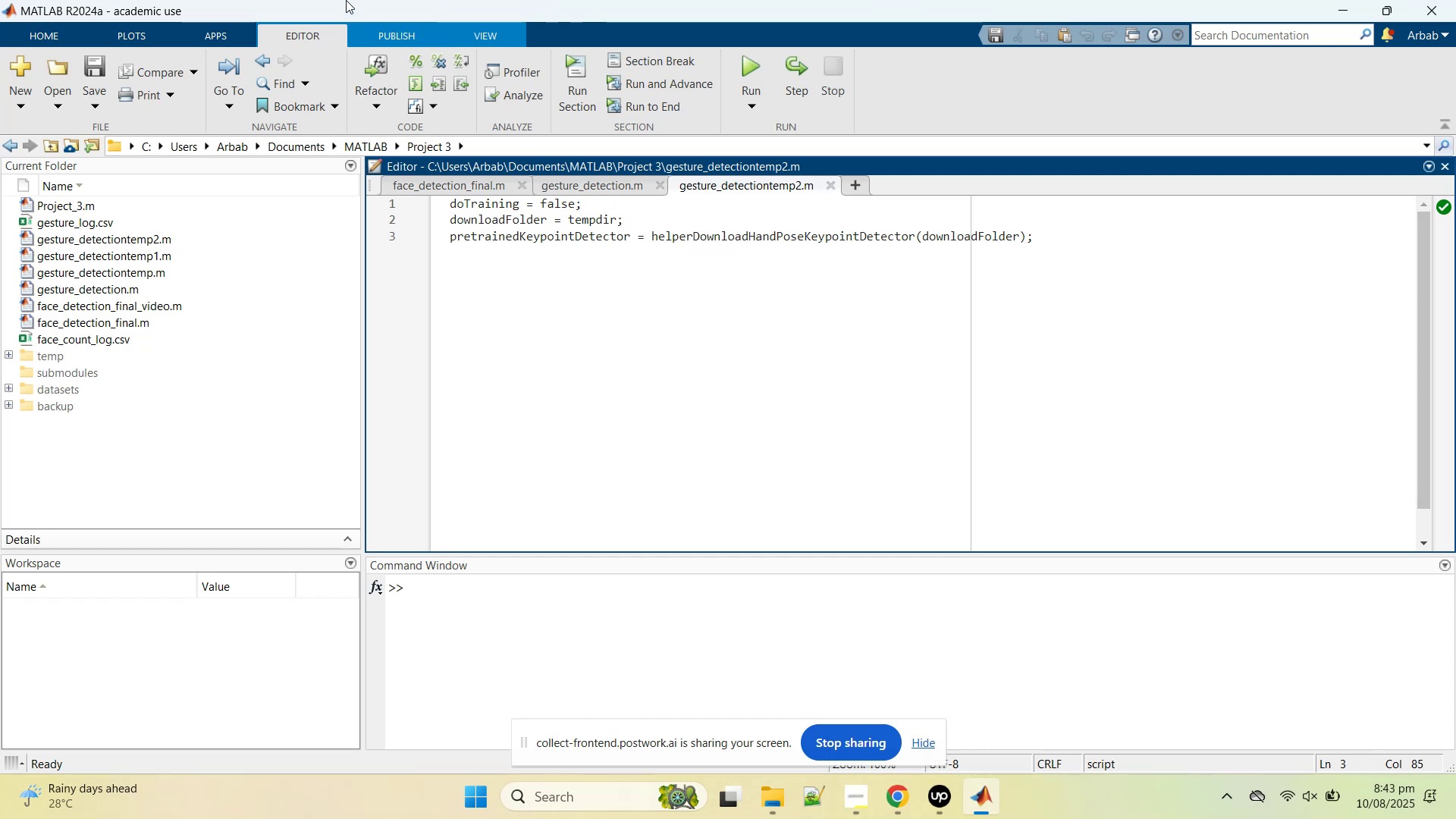 
left_click([639, 265])
 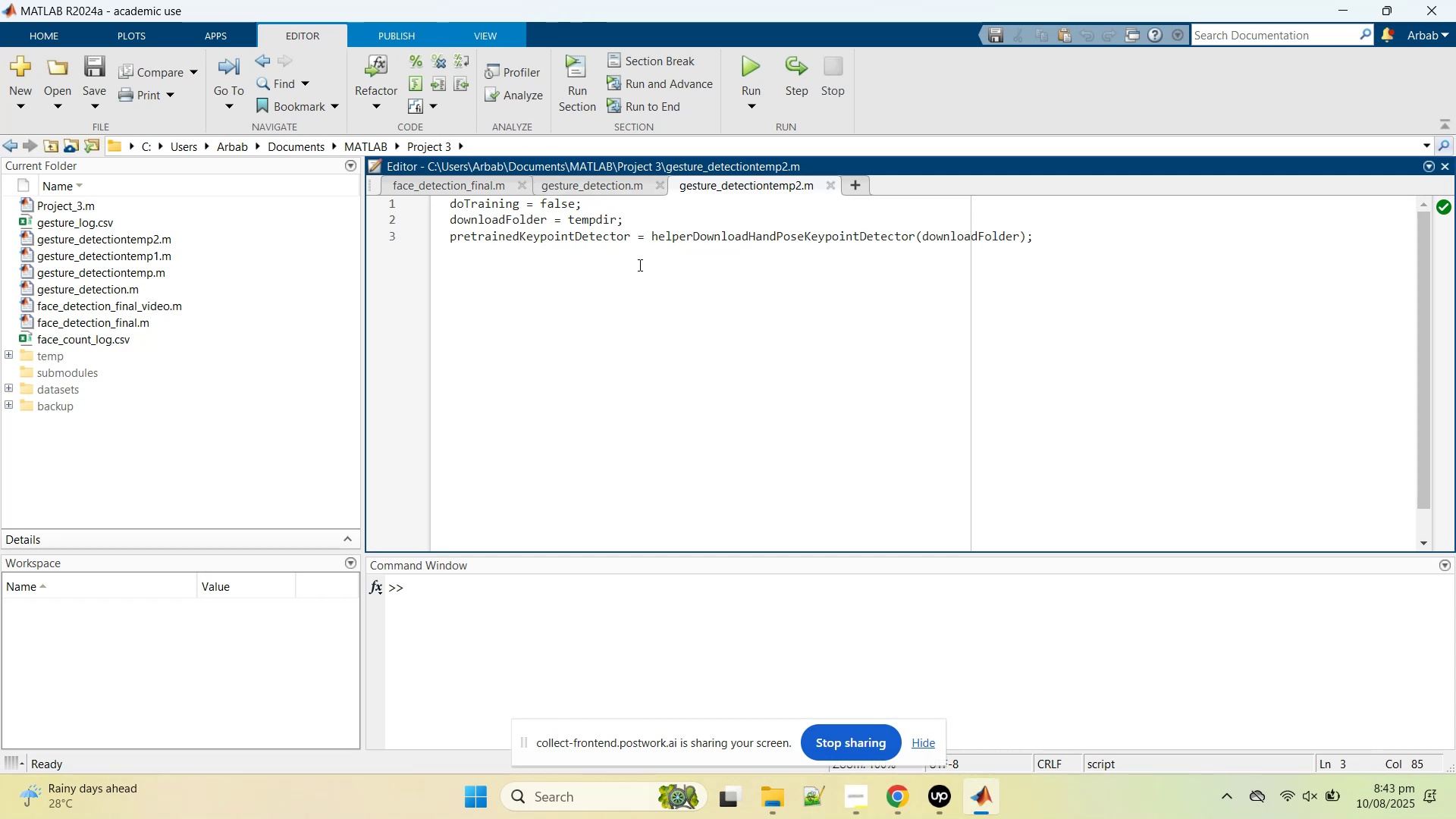 
scroll: coordinate [639, 264], scroll_direction: up, amount: 2.0
 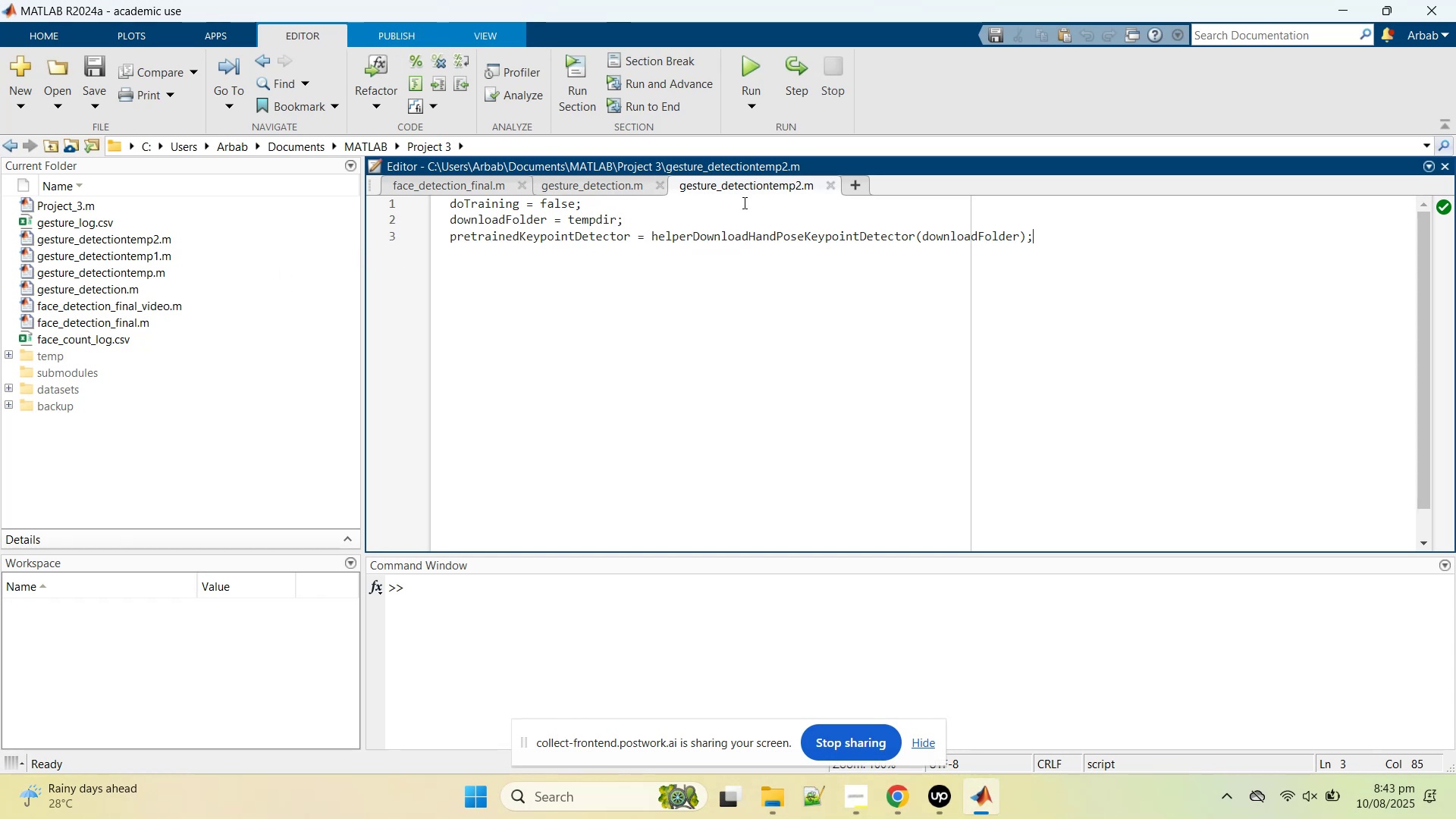 
wait(6.83)
 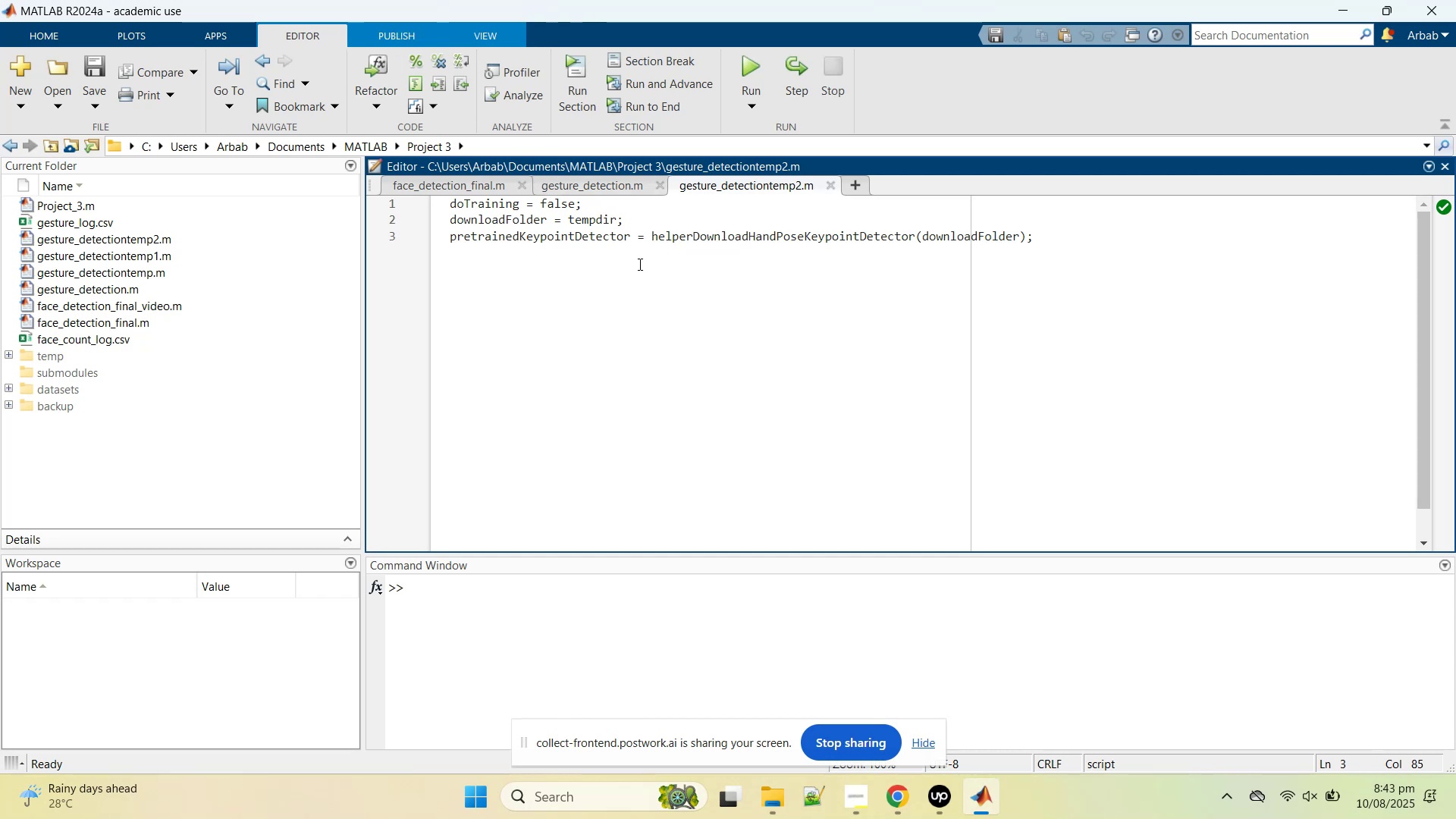 
double_click([749, 237])
 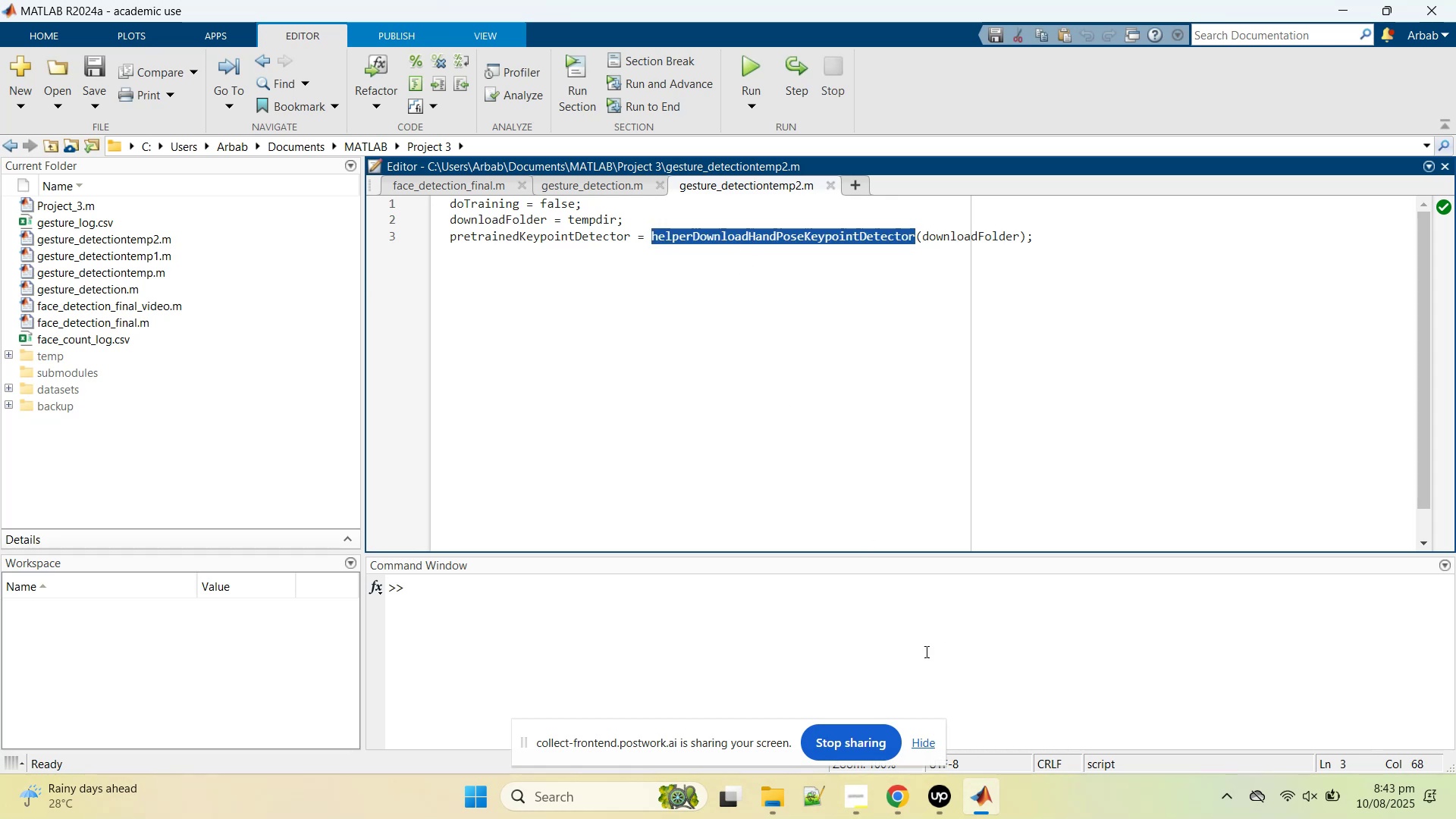 
mouse_move([780, 776])
 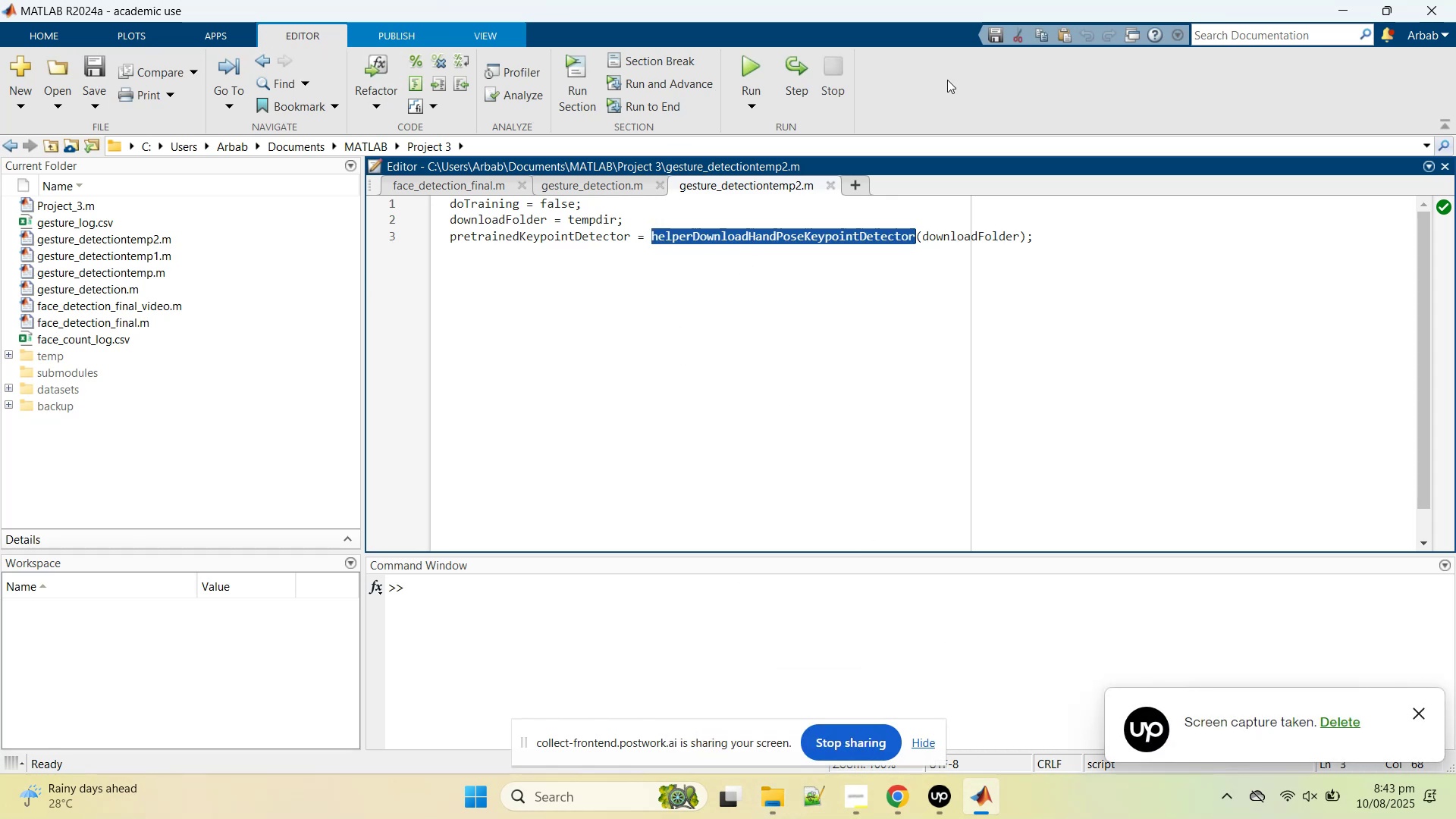 
left_click([751, 65])
 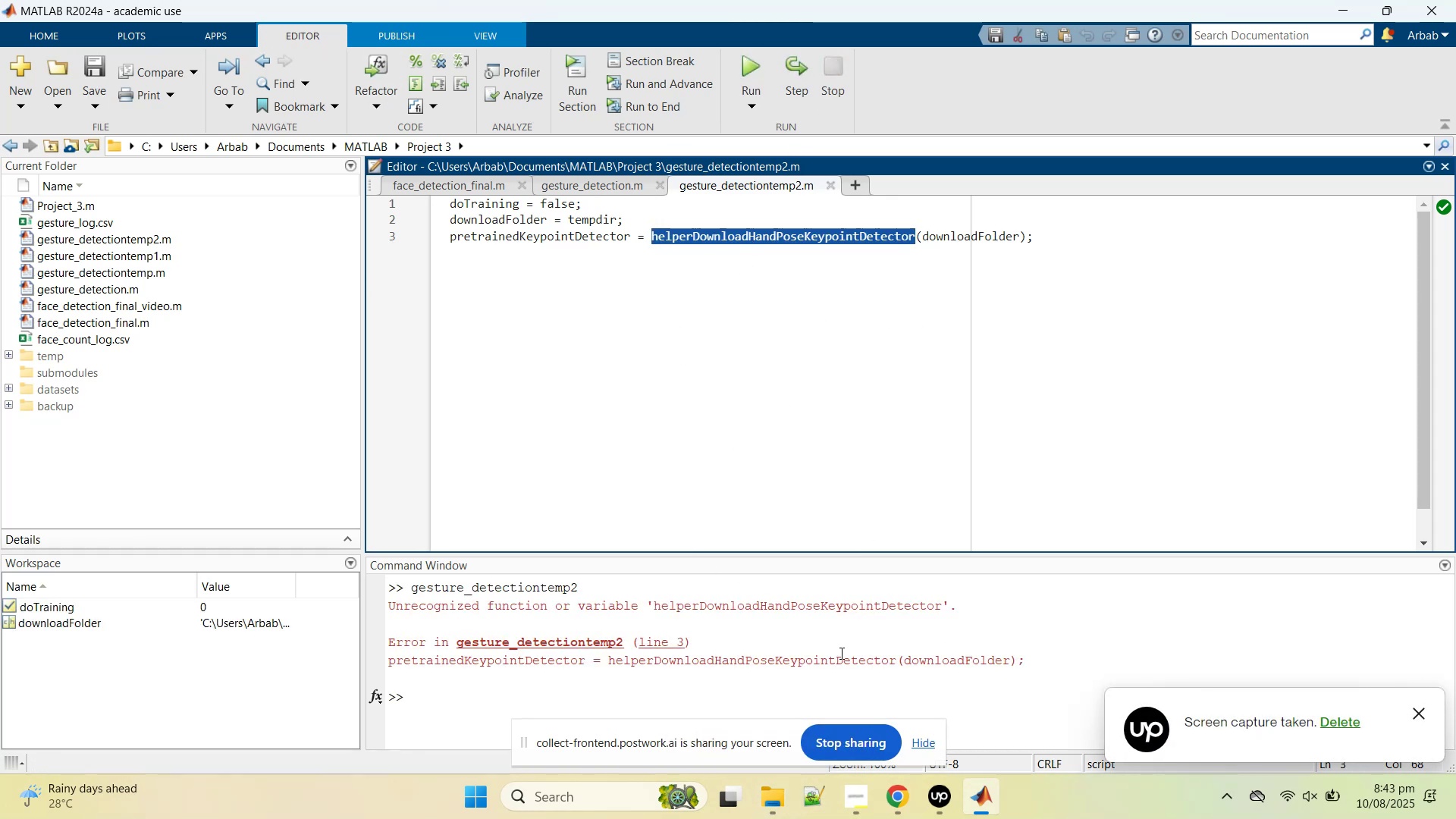 
double_click([750, 654])
 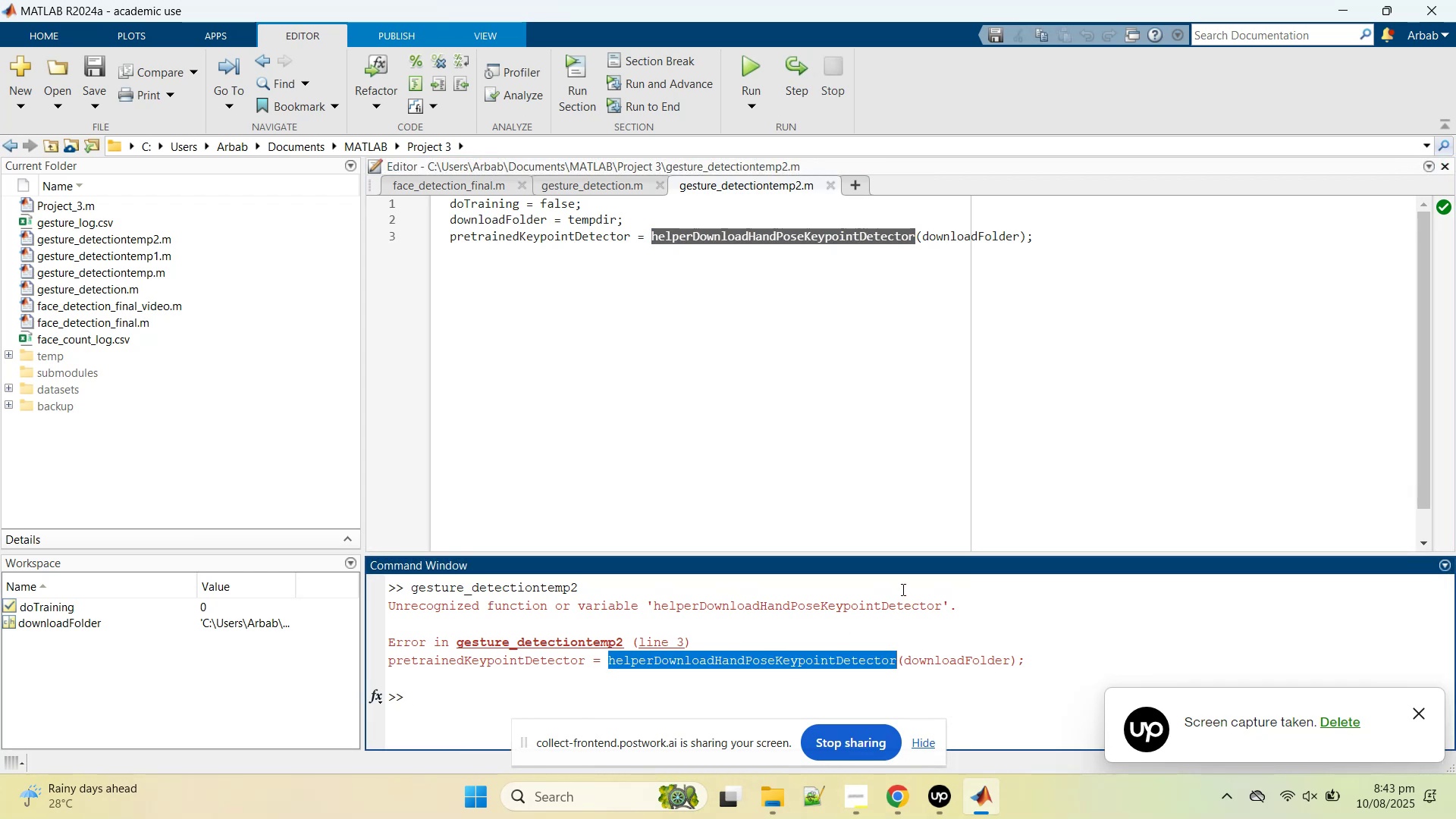 
key(Control+C)
 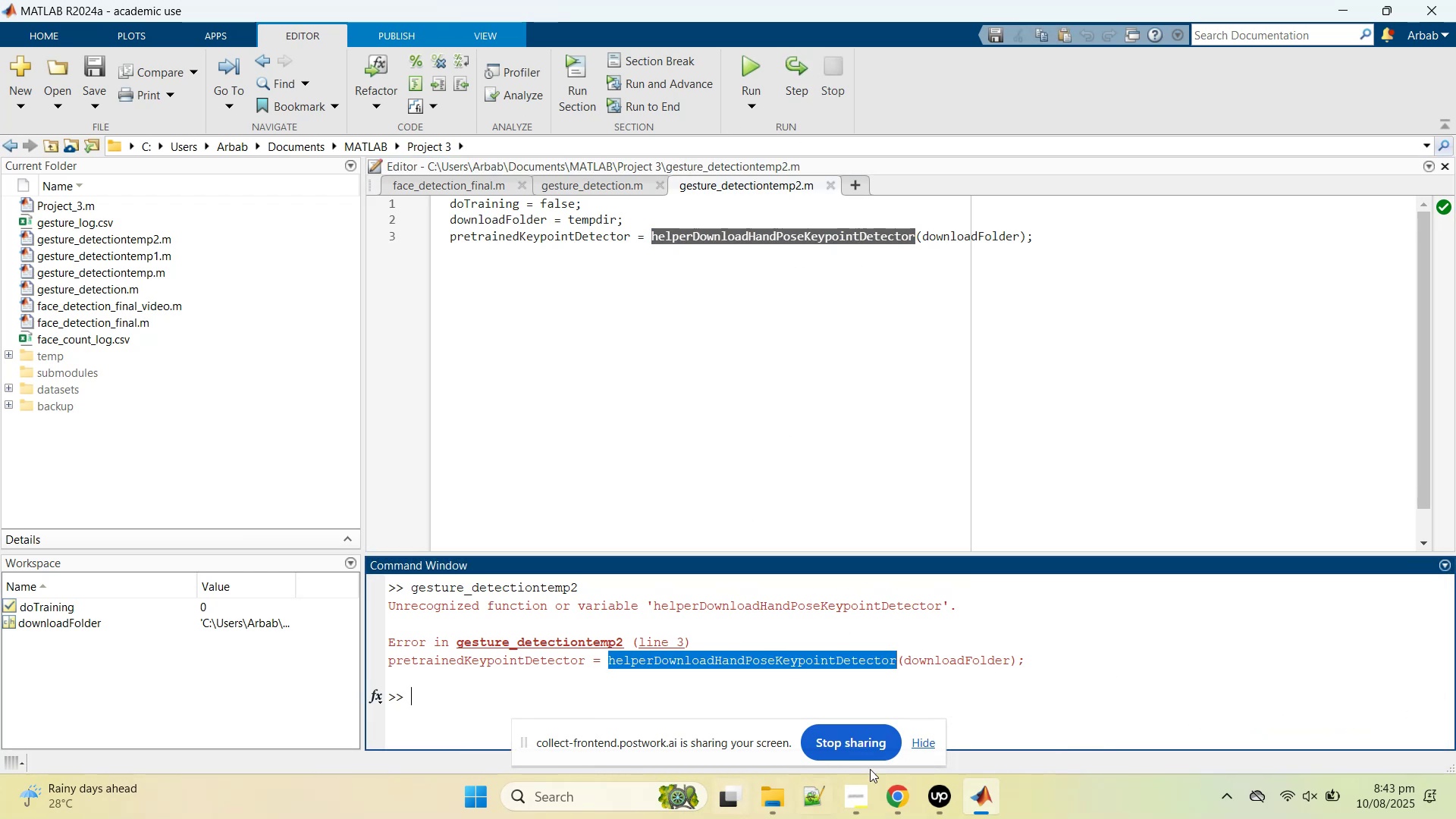 
left_click([902, 801])
 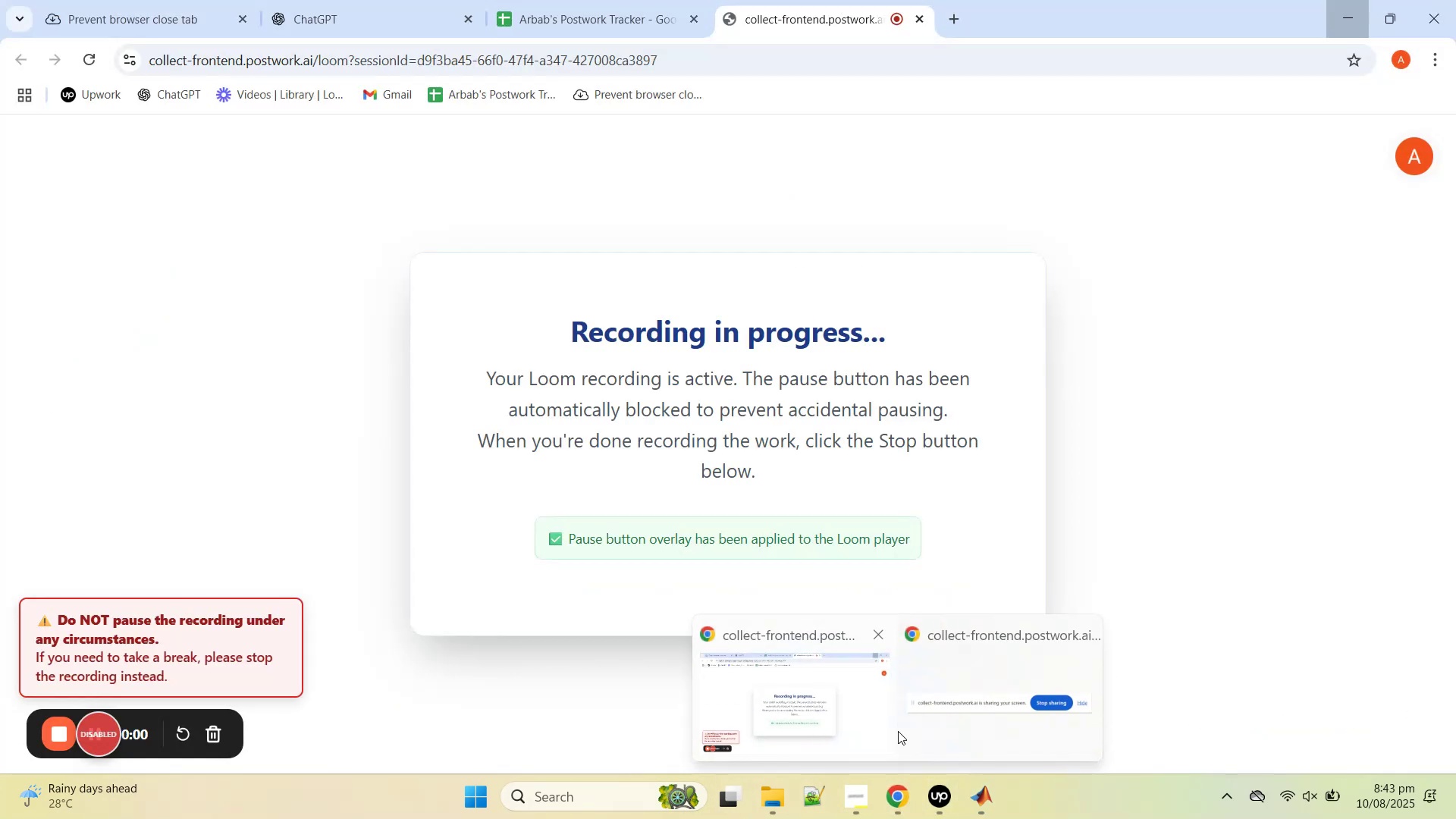 
left_click([828, 721])
 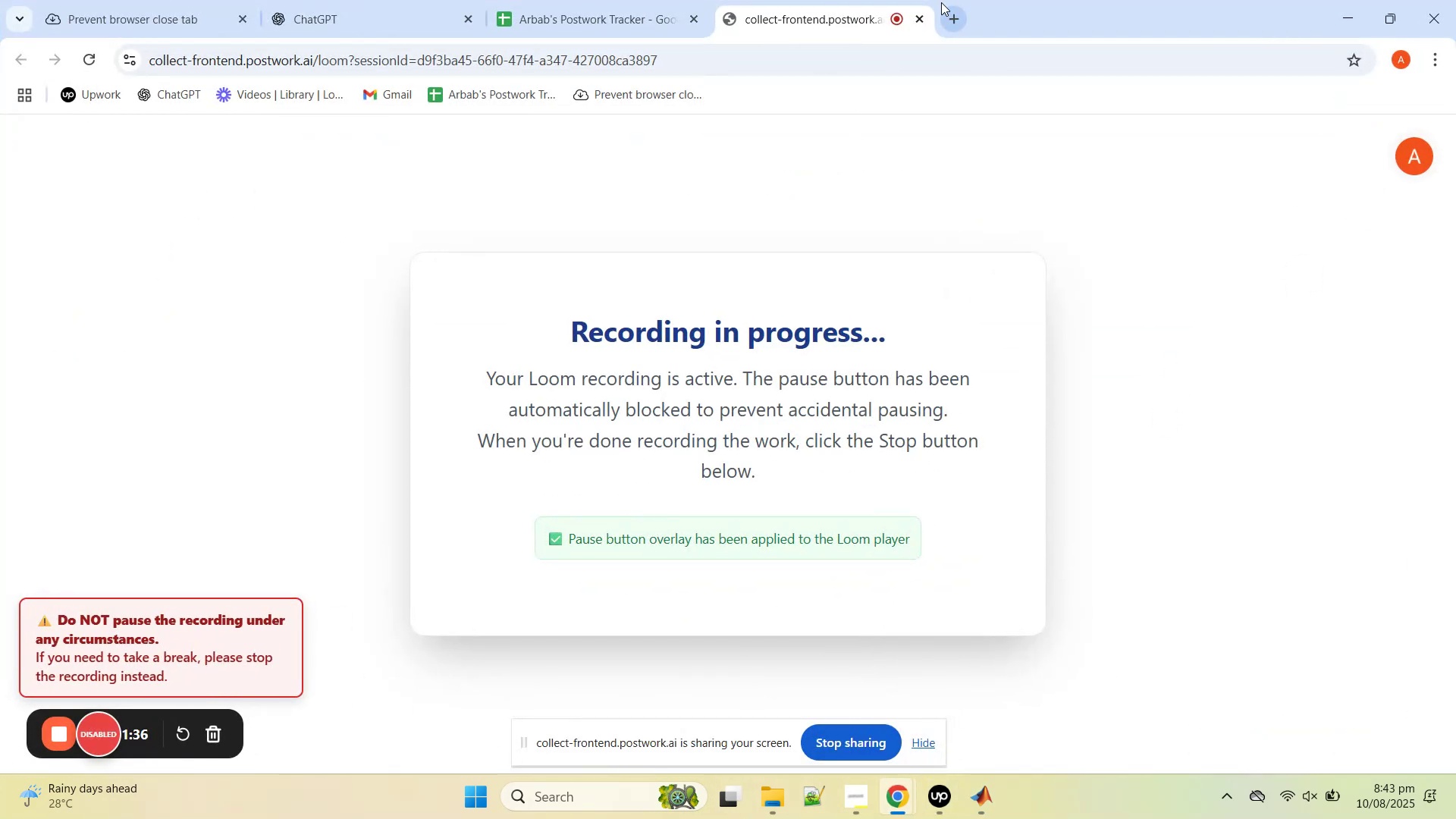 
left_click([950, 20])
 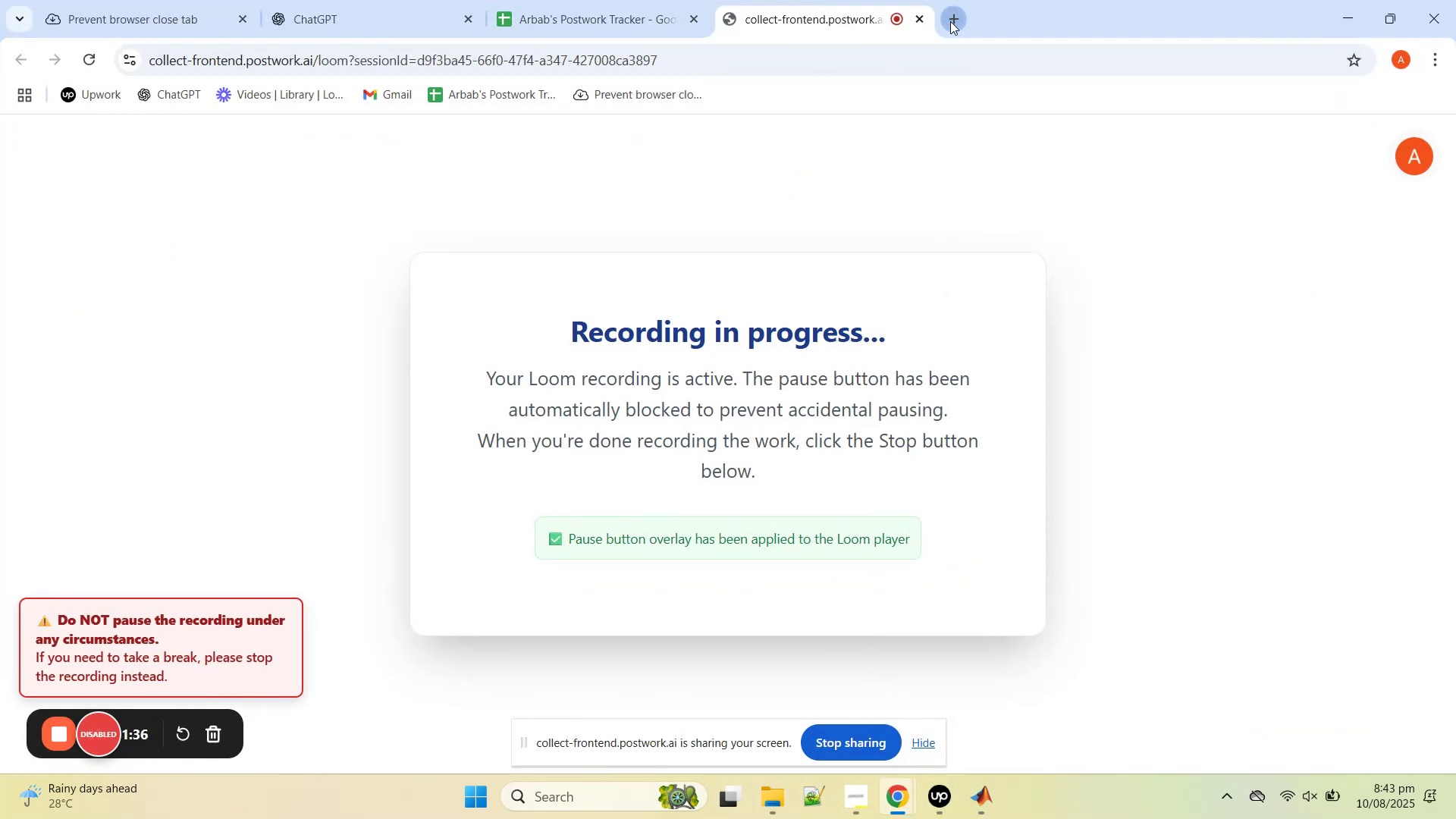 
key(Control+V)
 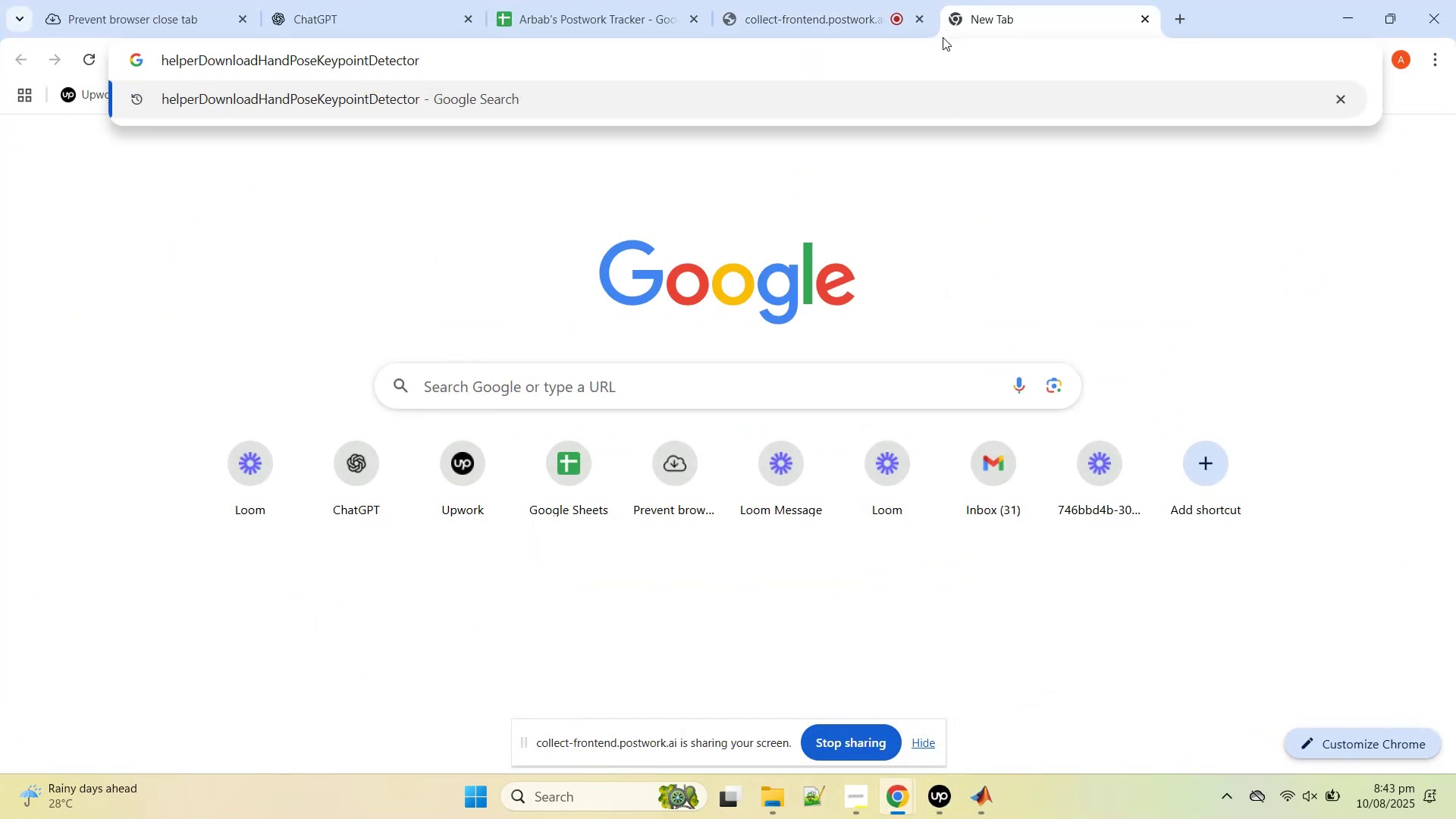 
key(Enter)
 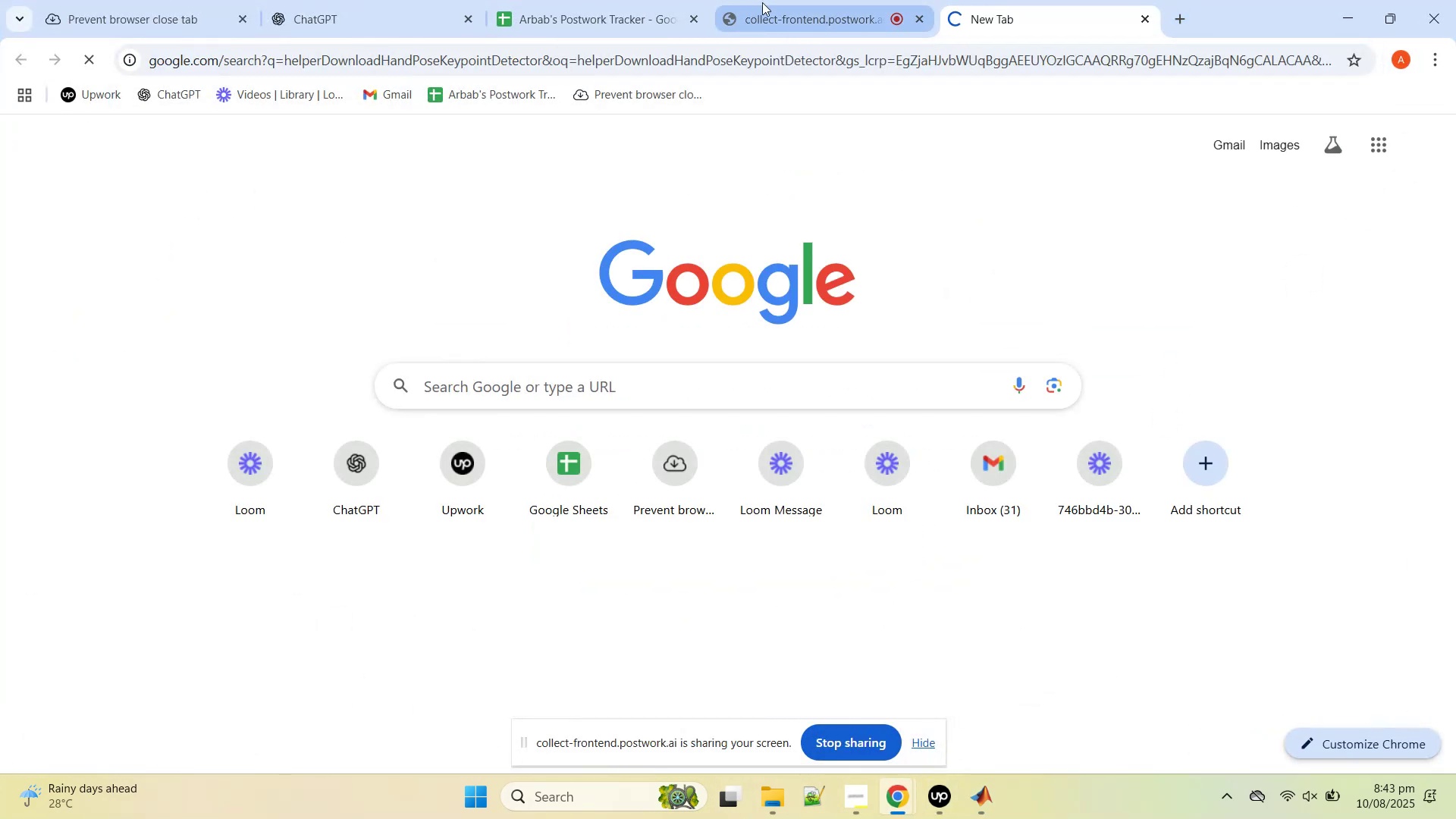 
left_click_drag(start_coordinate=[783, 9], to_coordinate=[376, 0])
 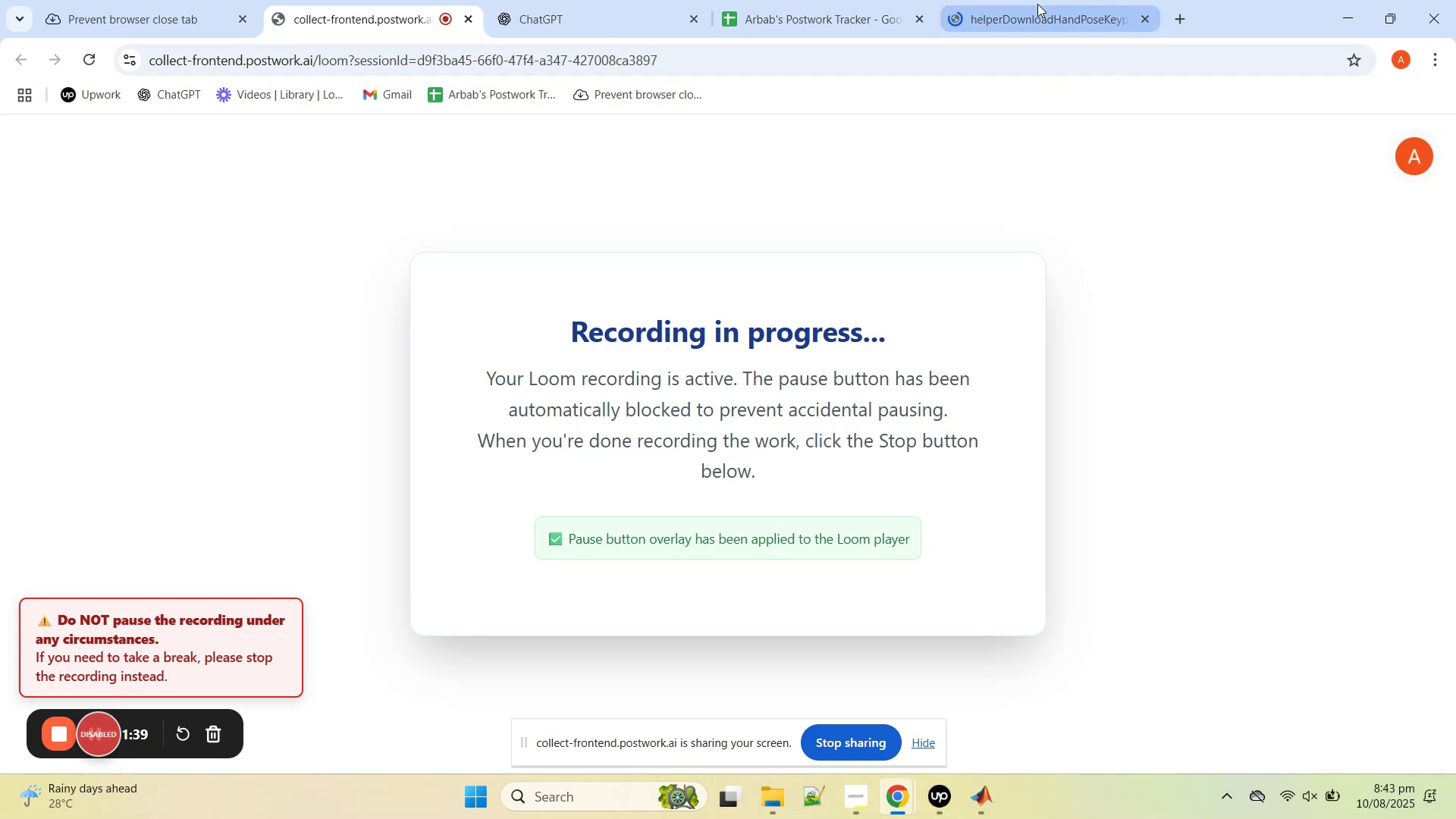 
left_click([1037, 4])
 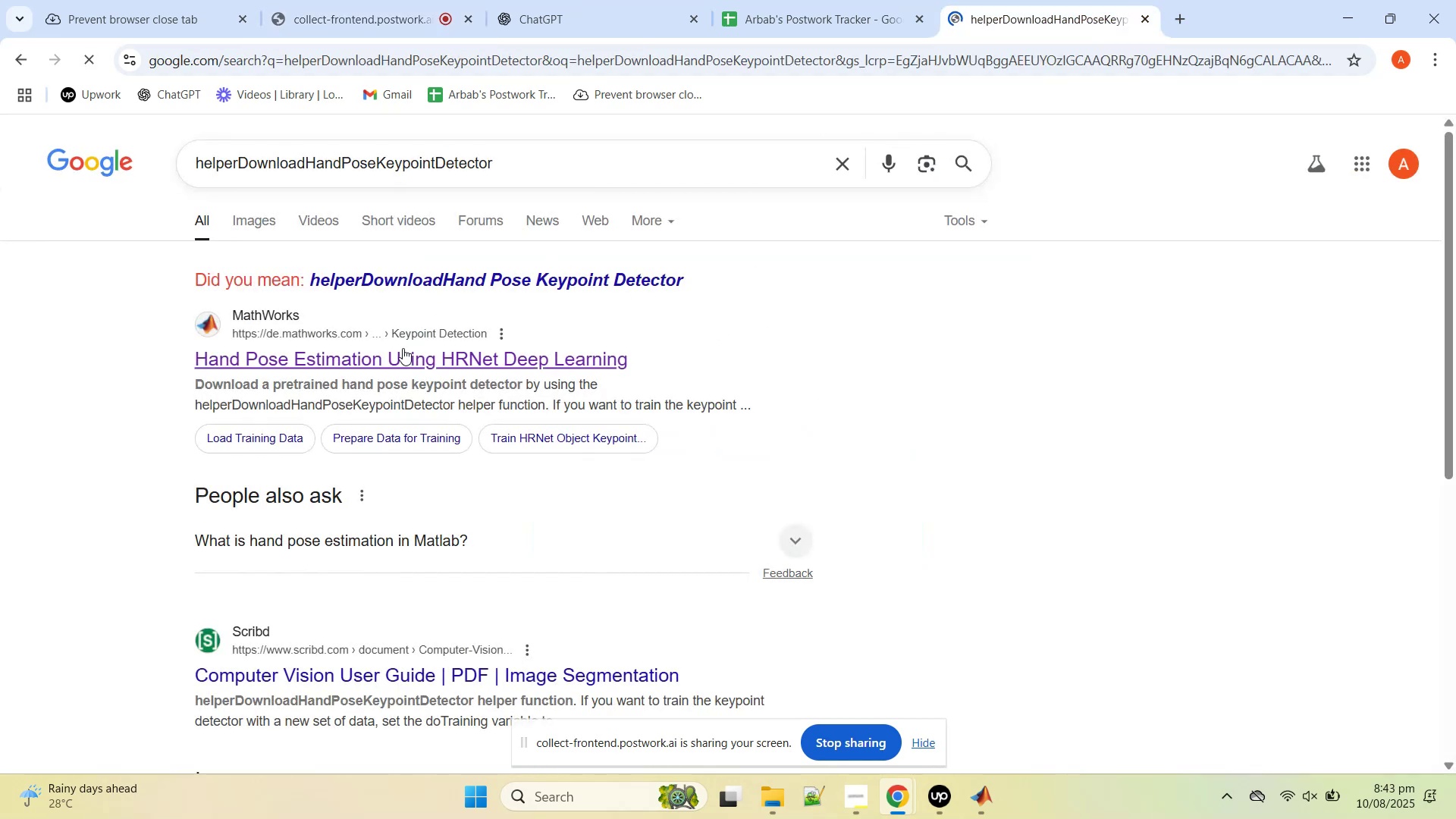 
left_click([400, 360])
 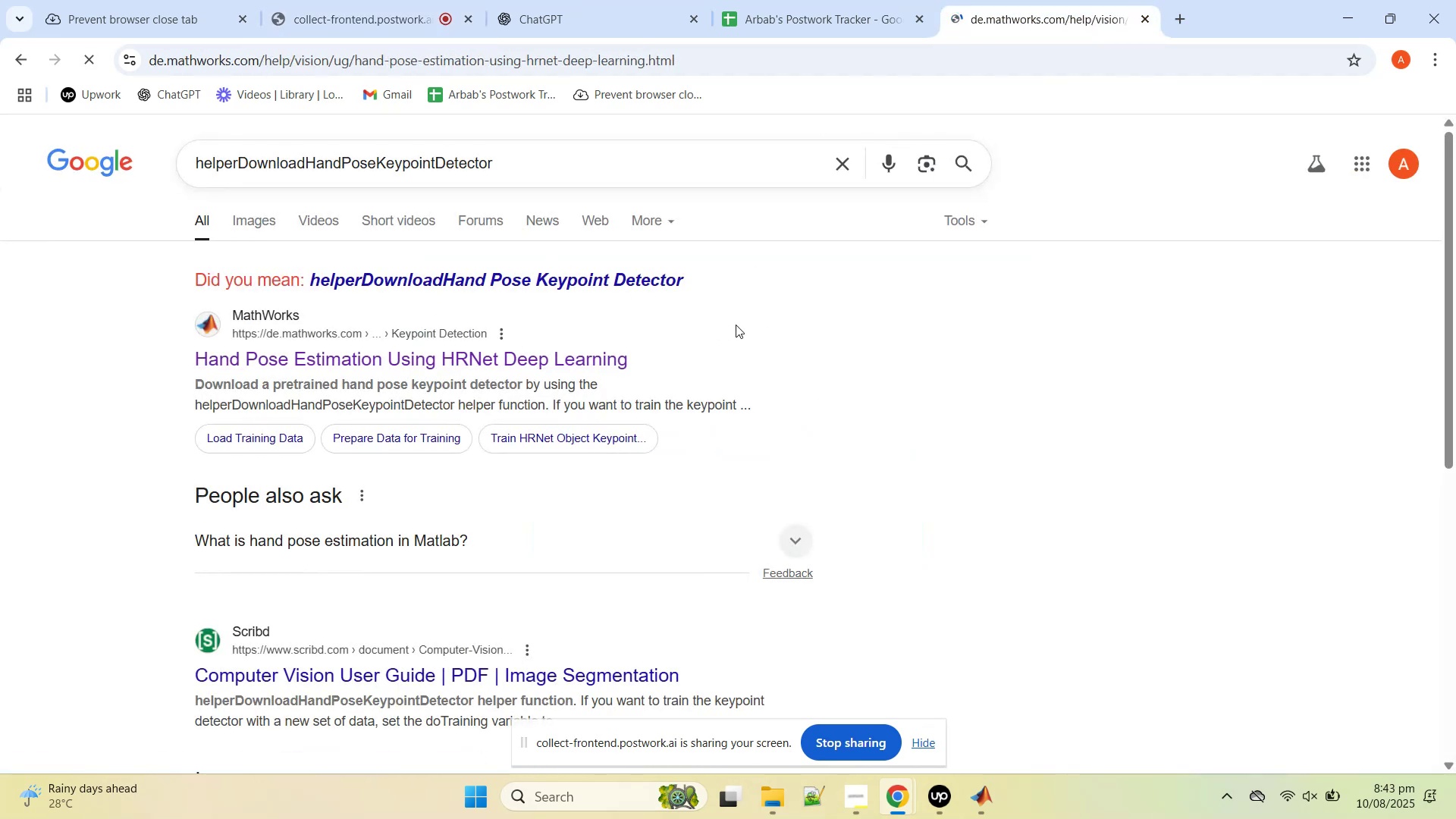 
scroll: coordinate [468, 358], scroll_direction: down, amount: 47.0
 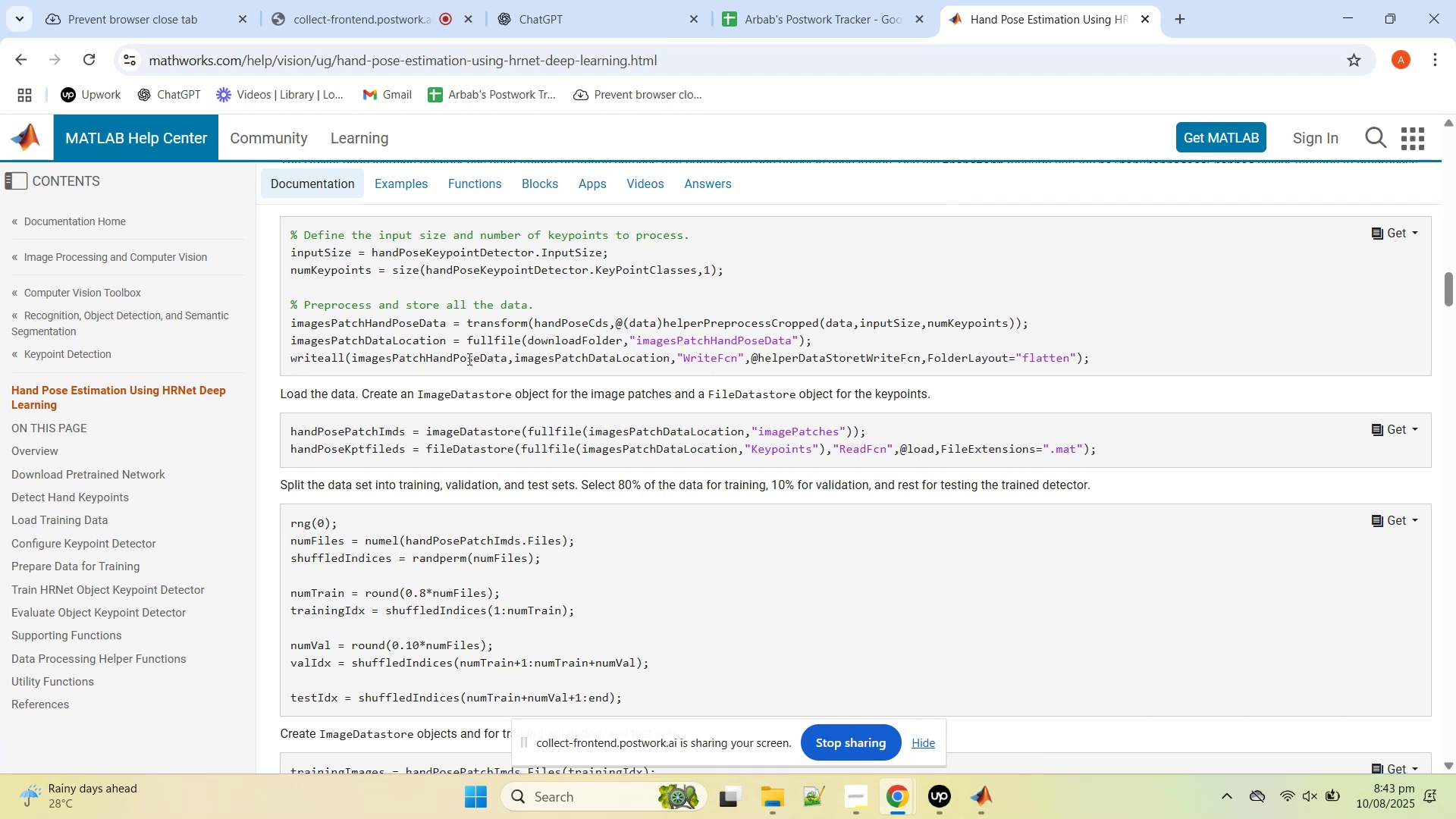 
scroll: coordinate [468, 359], scroll_direction: up, amount: 1.0
 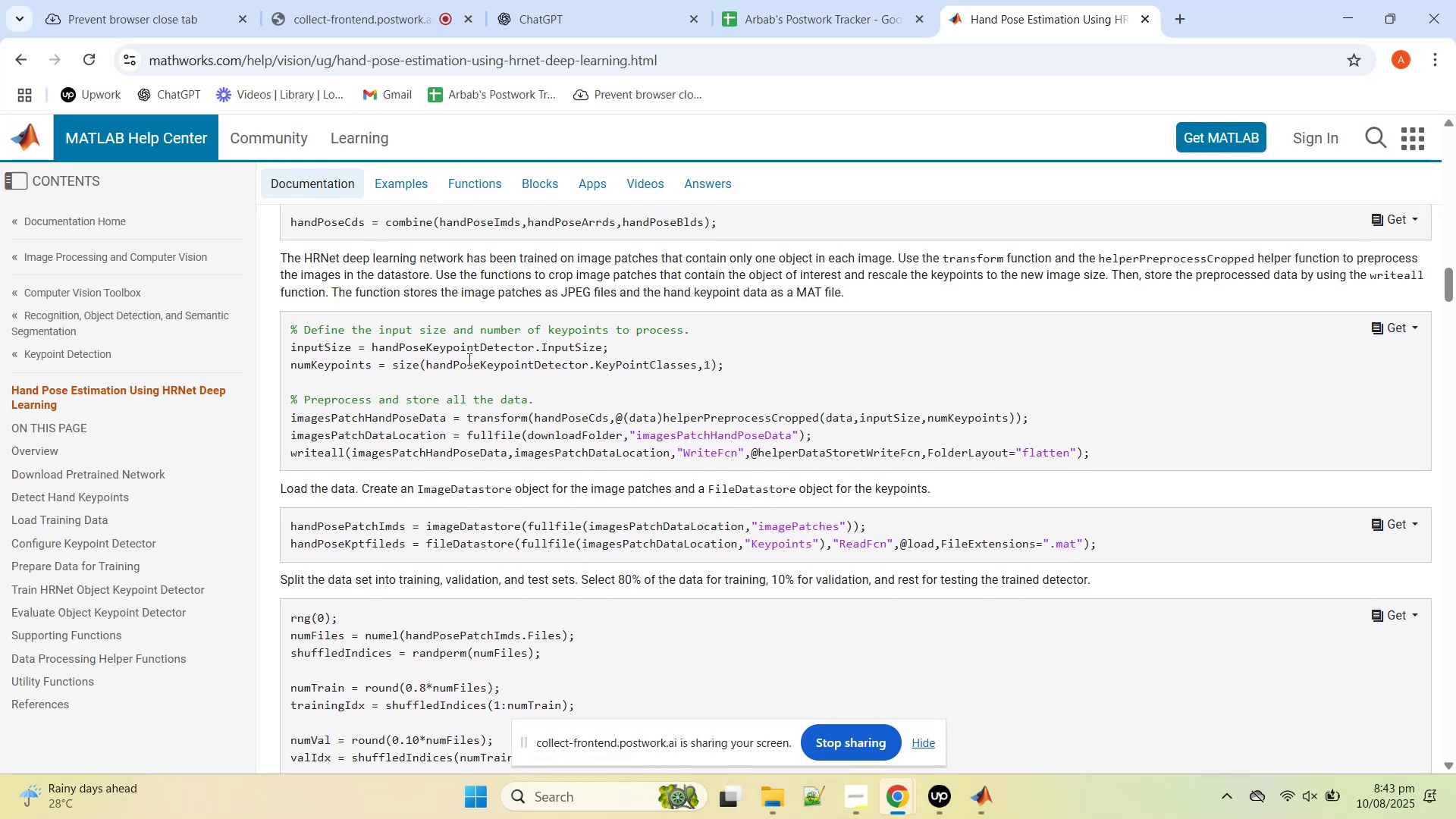 
scroll: coordinate [465, 361], scroll_direction: down, amount: 8.0
 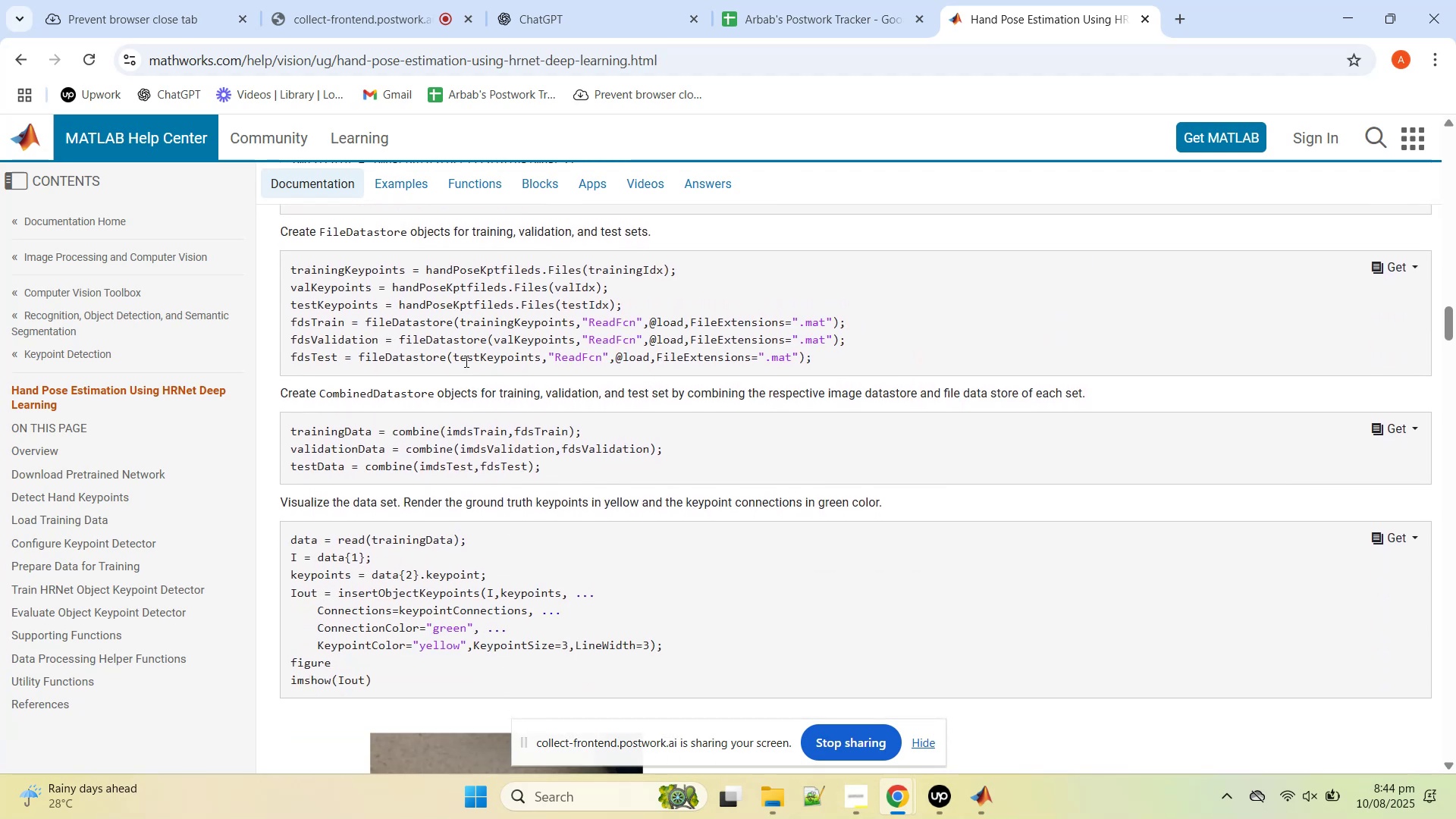 
scroll: coordinate [465, 361], scroll_direction: up, amount: 3.0
 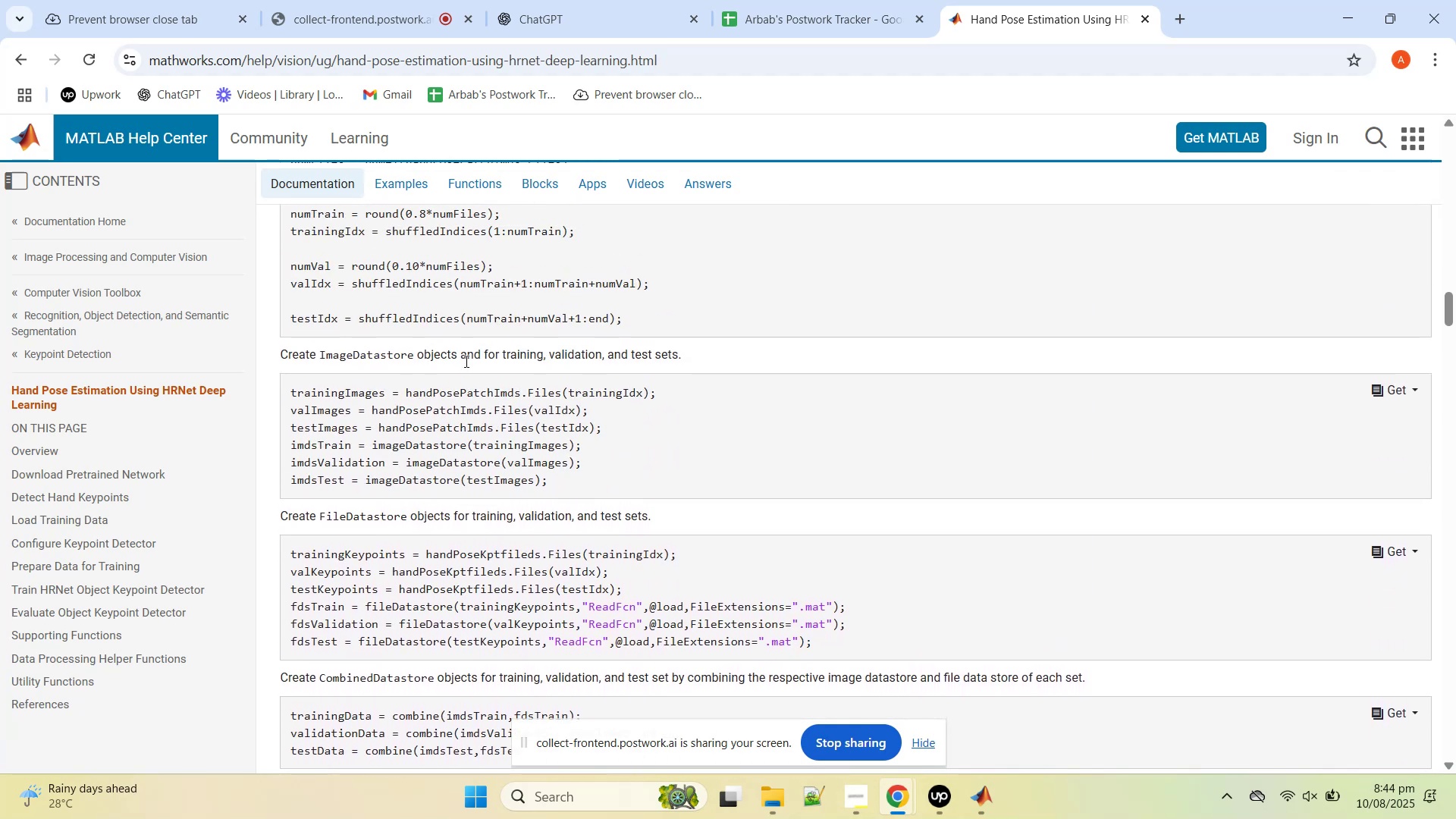 
scroll: coordinate [468, 367], scroll_direction: down, amount: 14.0
 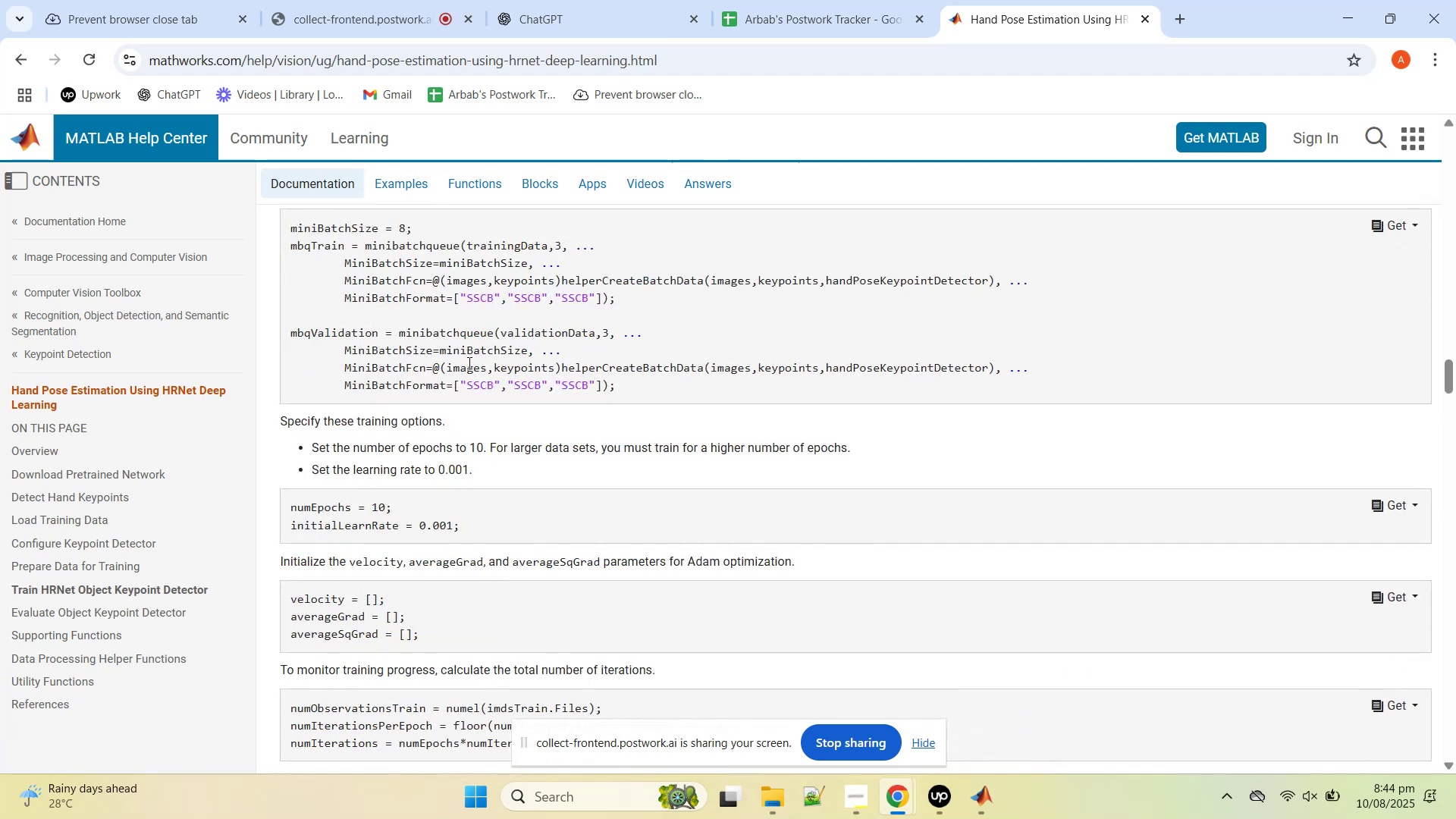 
scroll: coordinate [468, 362], scroll_direction: up, amount: 2.0
 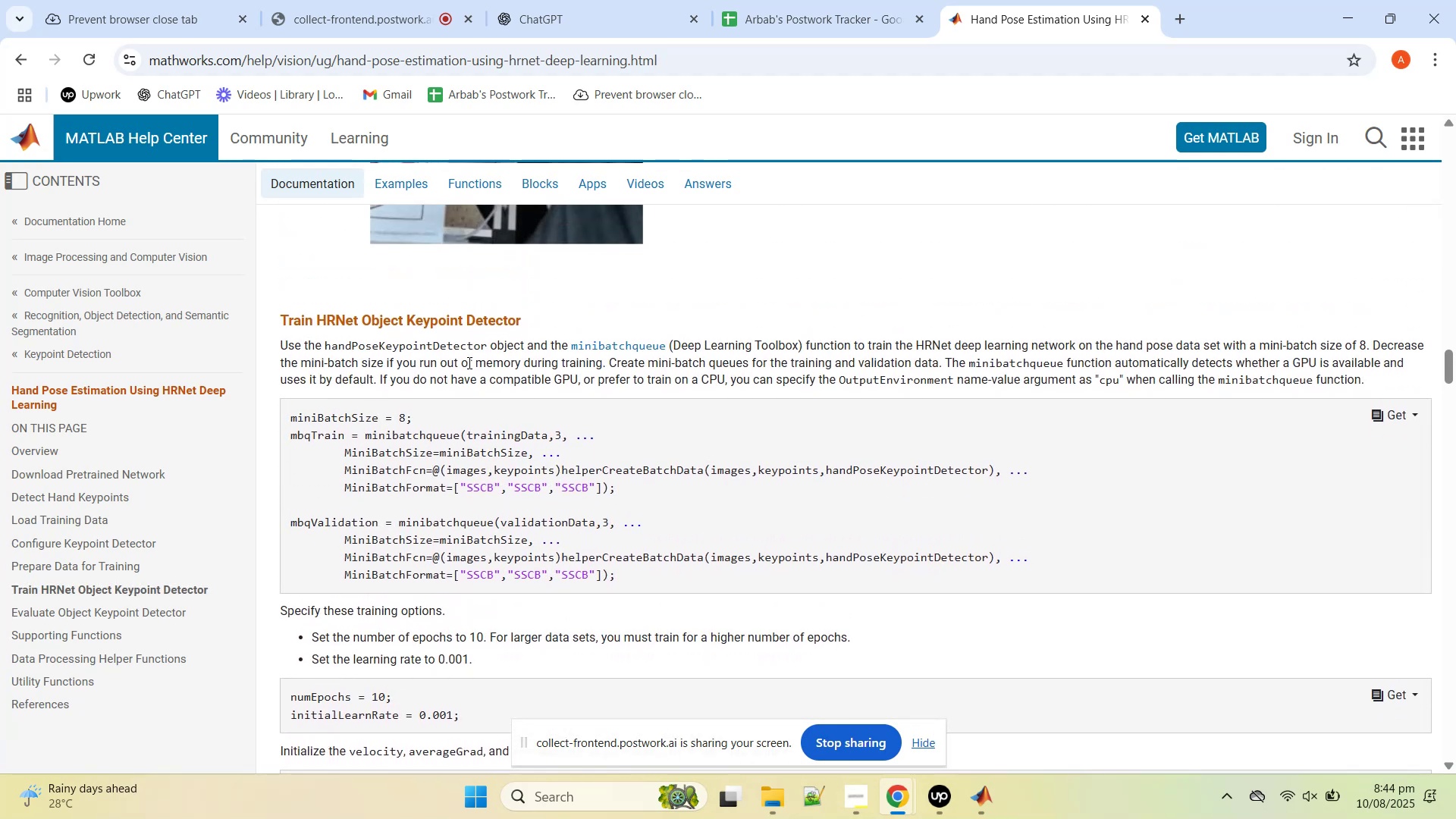 
scroll: coordinate [469, 361], scroll_direction: down, amount: 6.0
 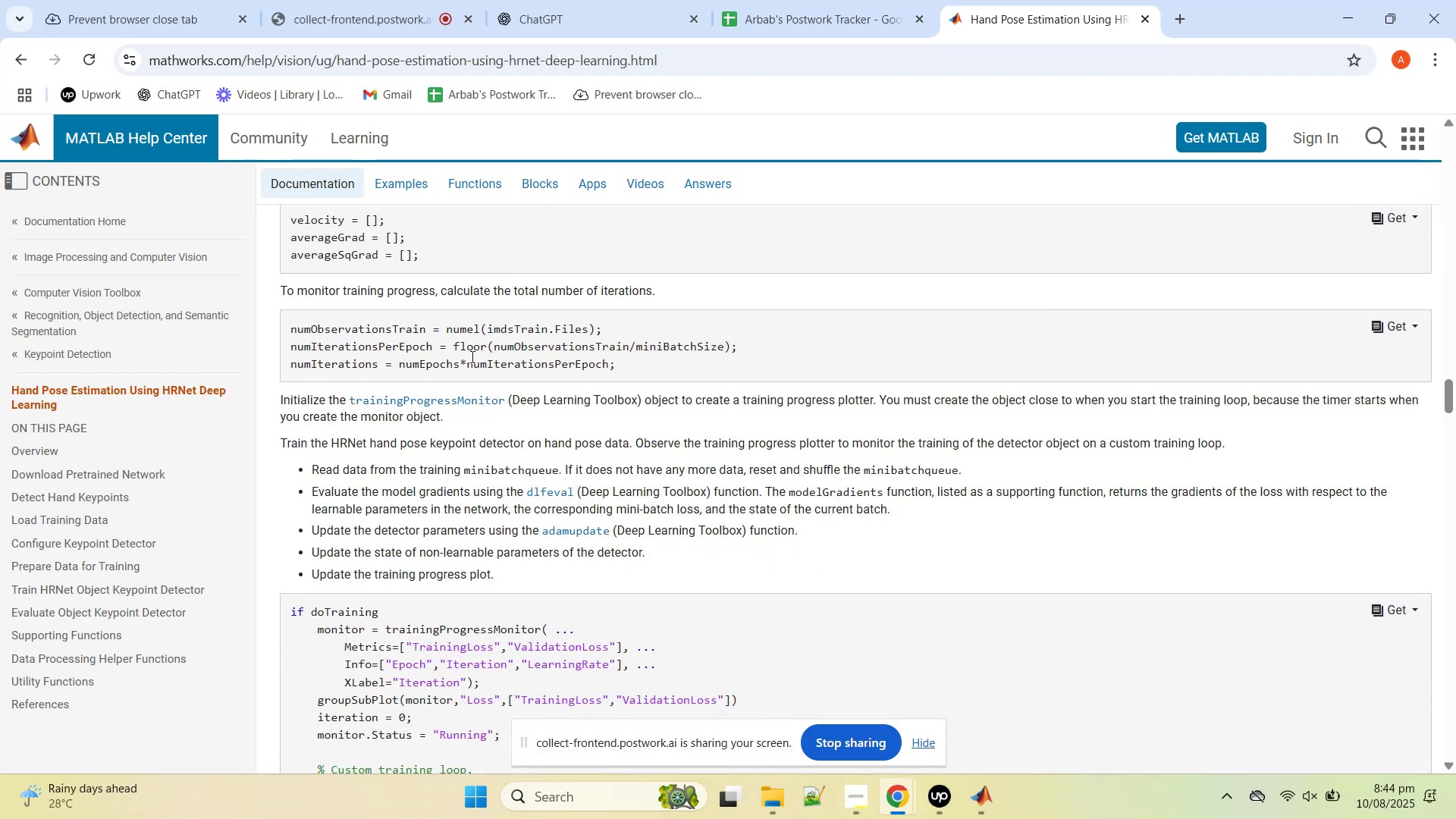 
scroll: coordinate [1180, 410], scroll_direction: up, amount: 54.0
 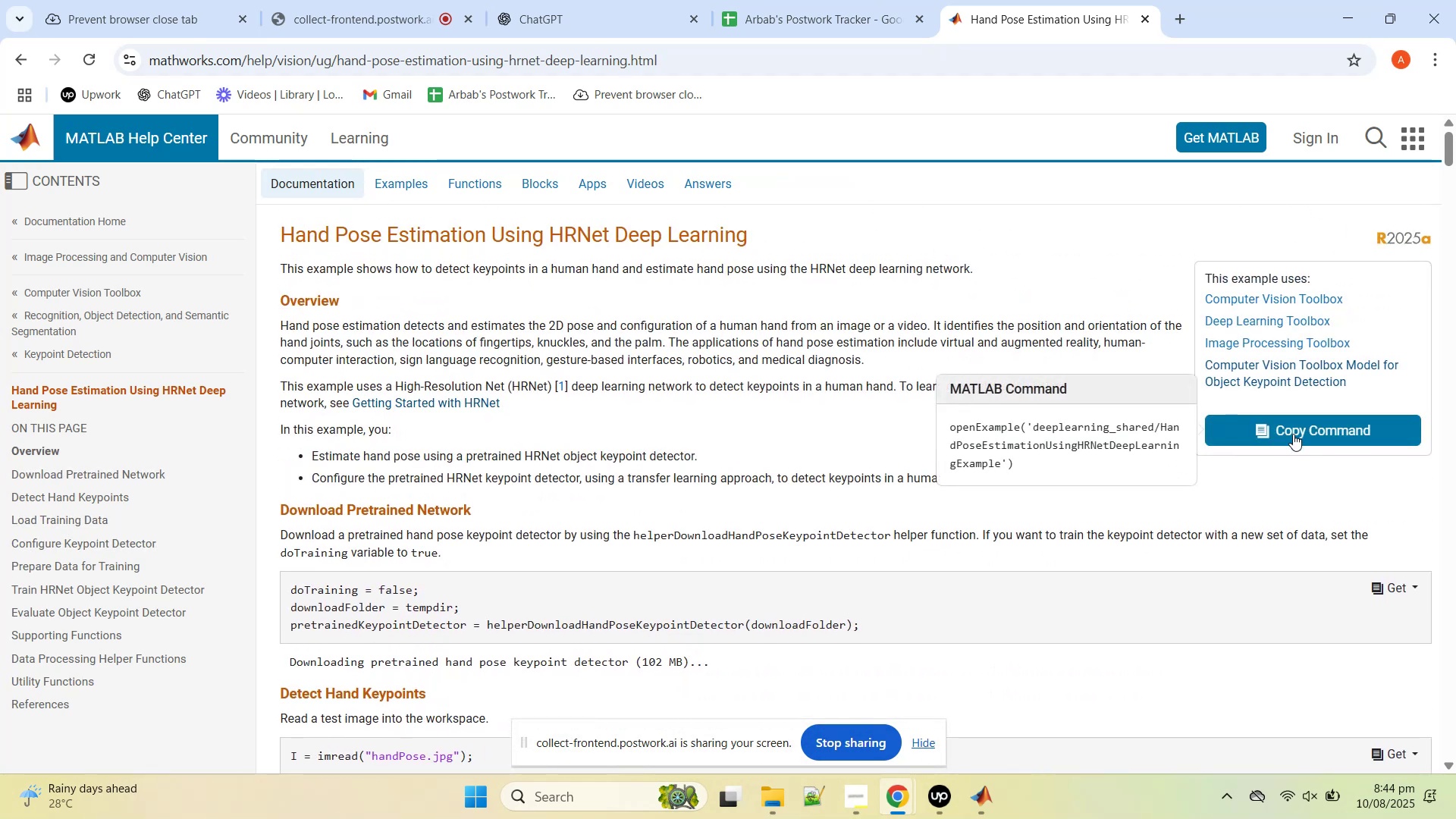 
left_click([1293, 434])
 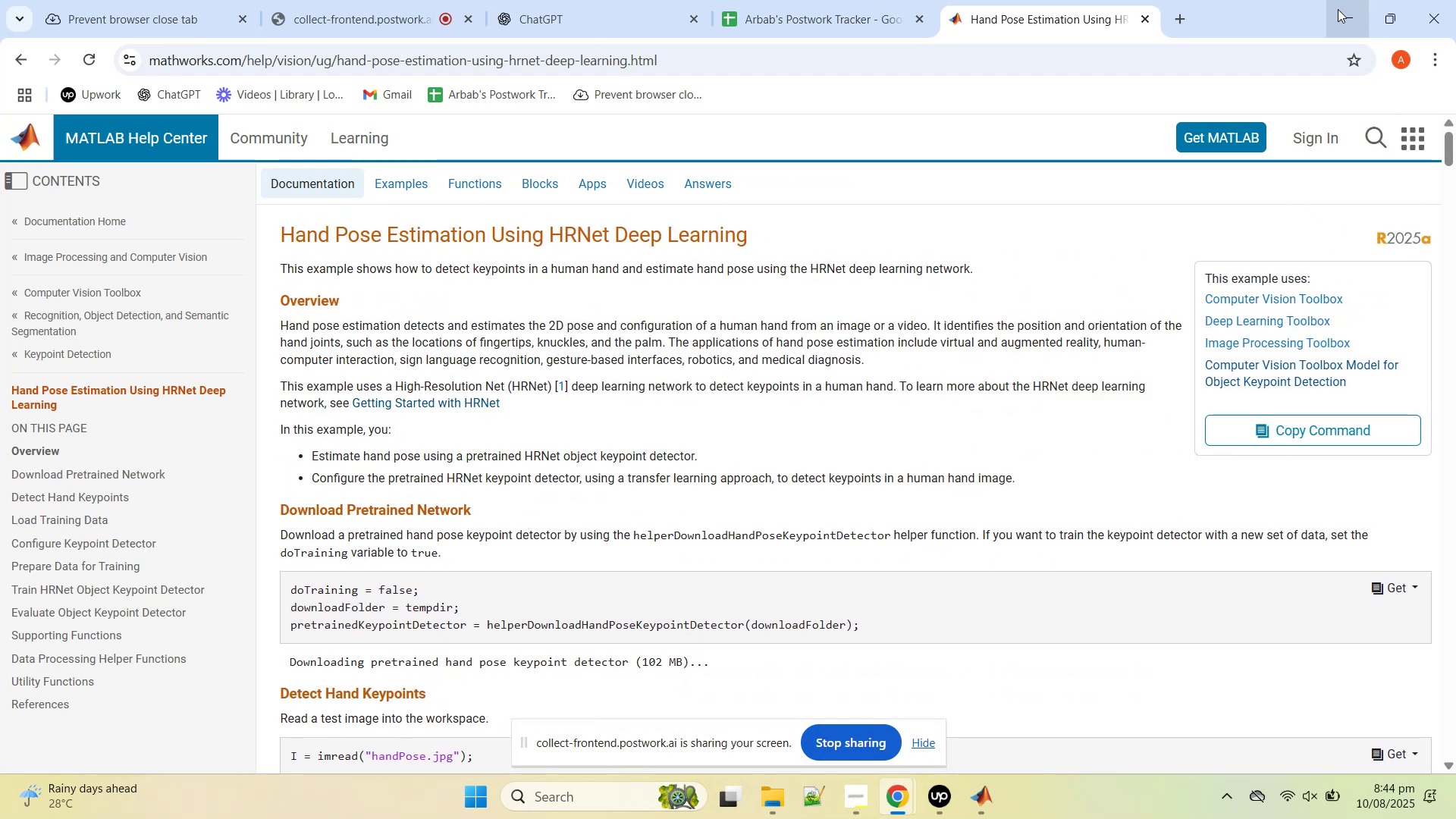 
left_click([1338, 9])
 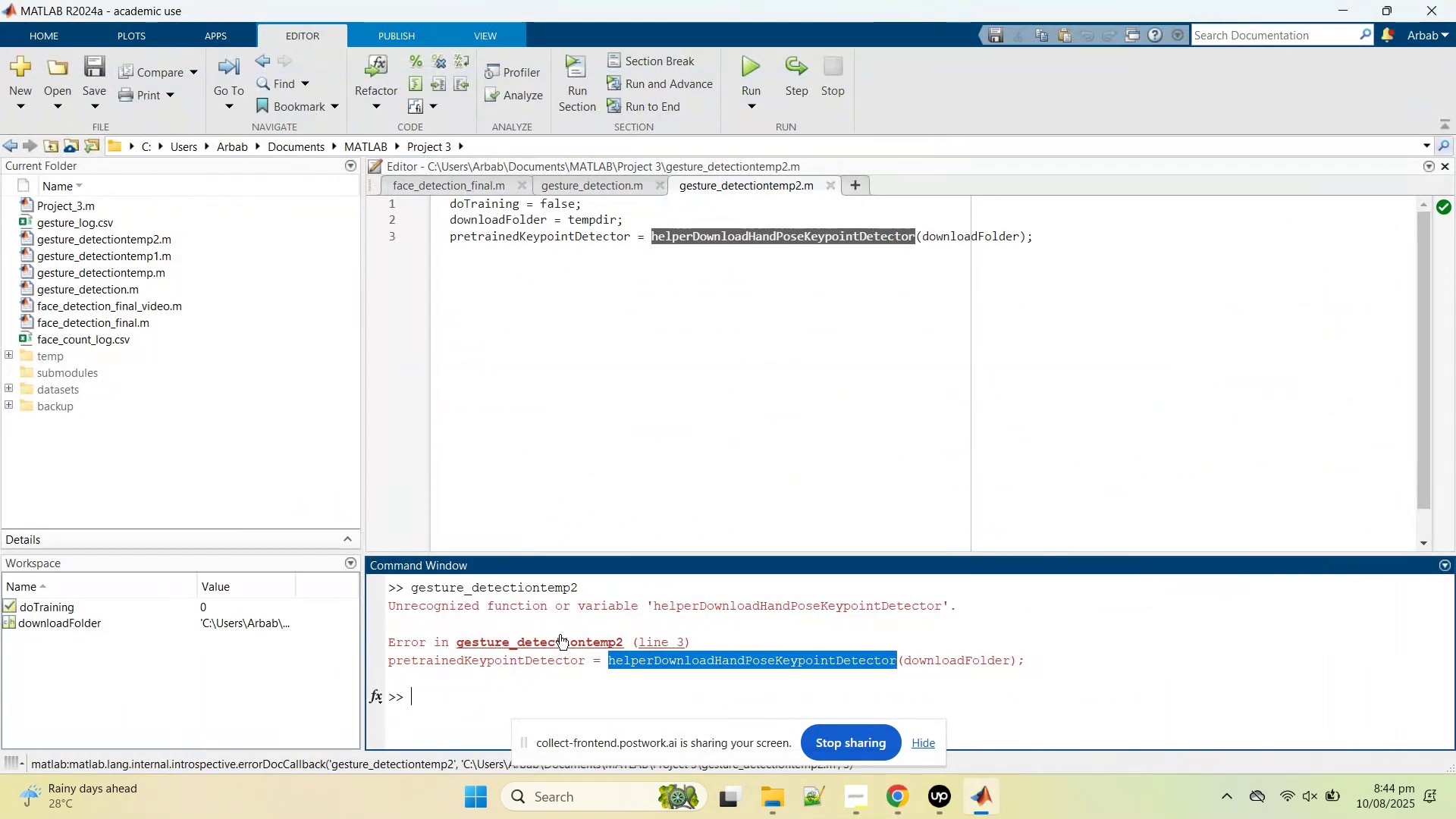 
key(Control+C)
 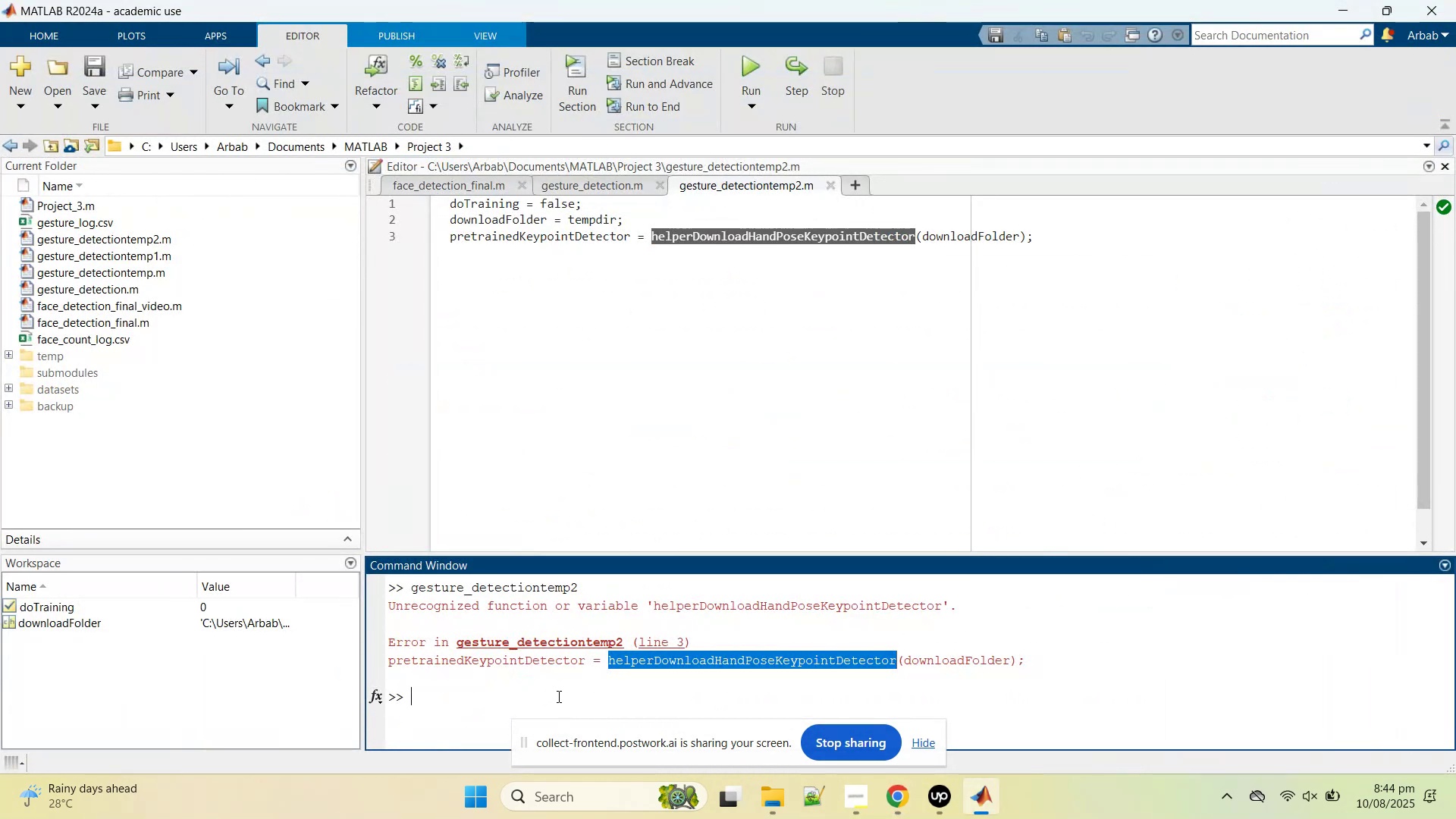 
key(Control+V)
 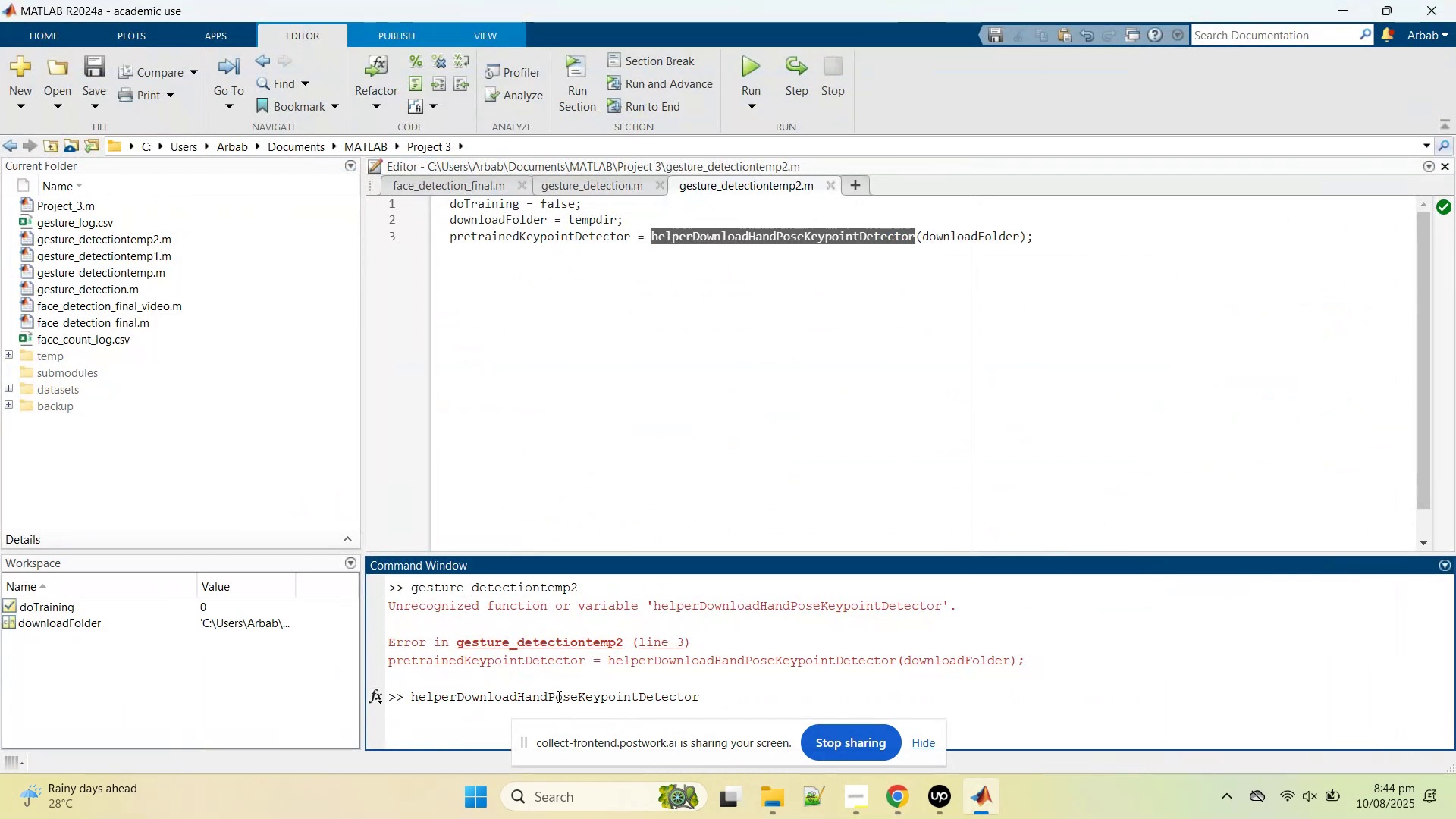 
key(Enter)
 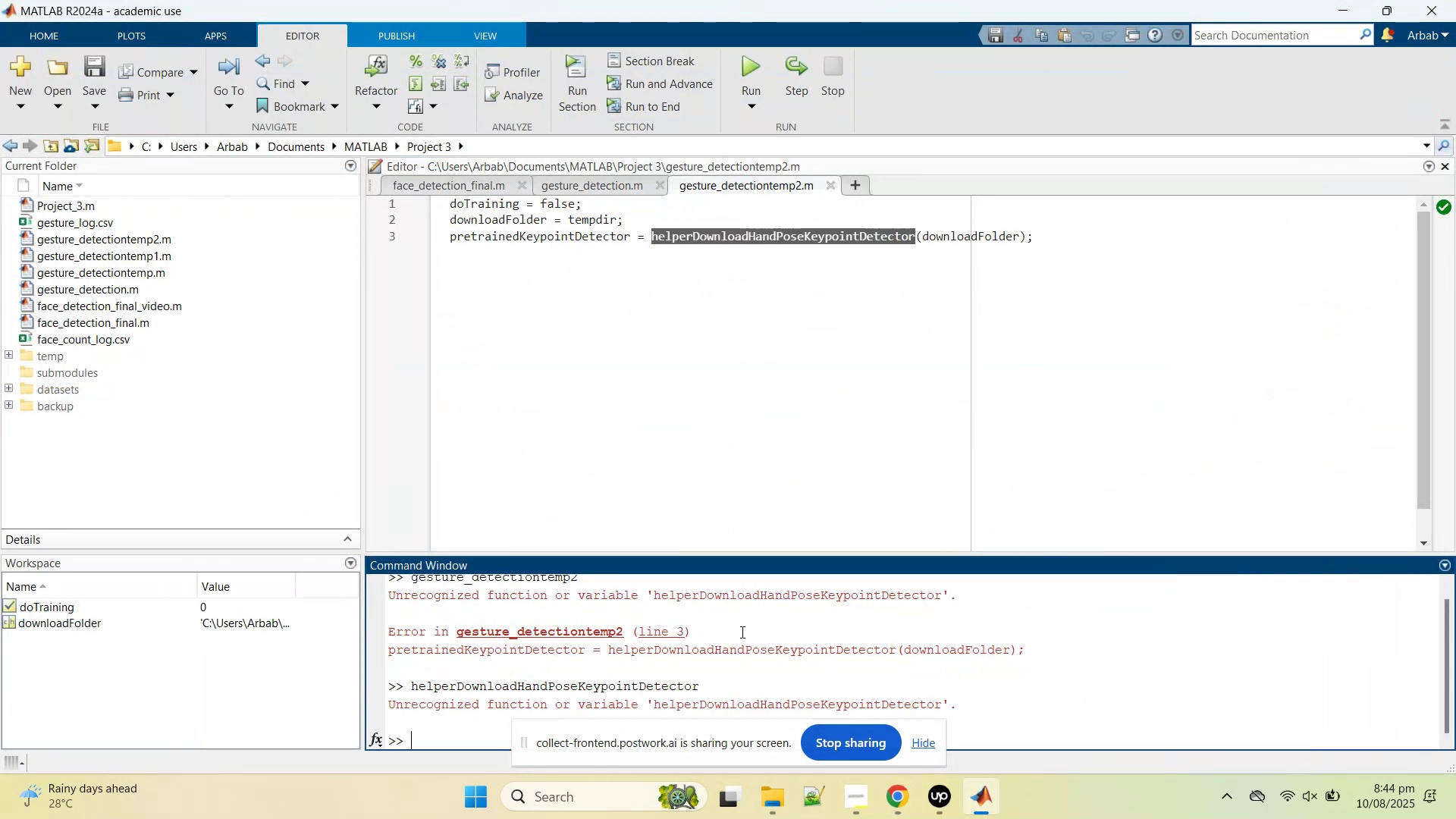 
left_click([447, 723])
 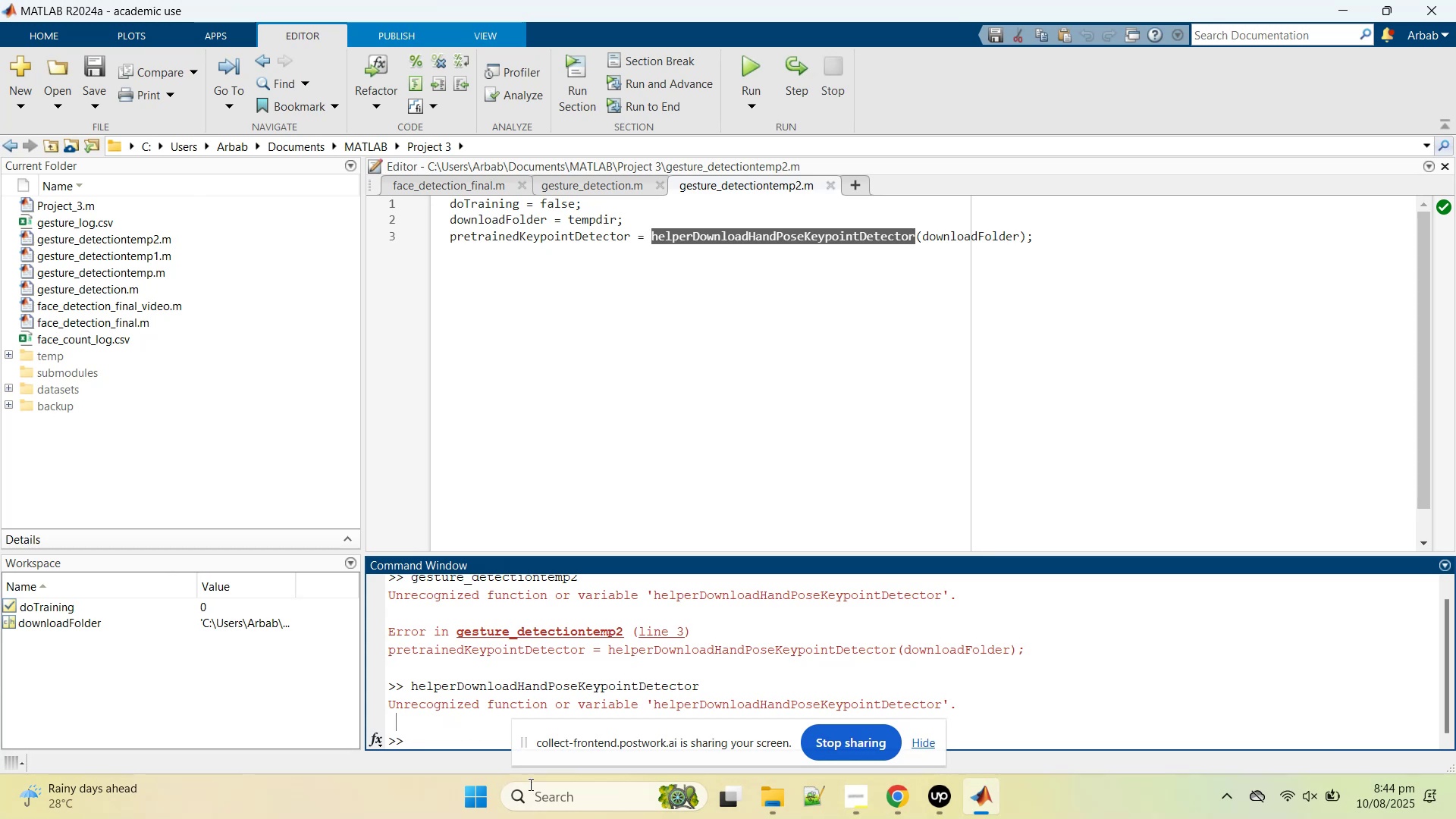 
key(Control+V)
 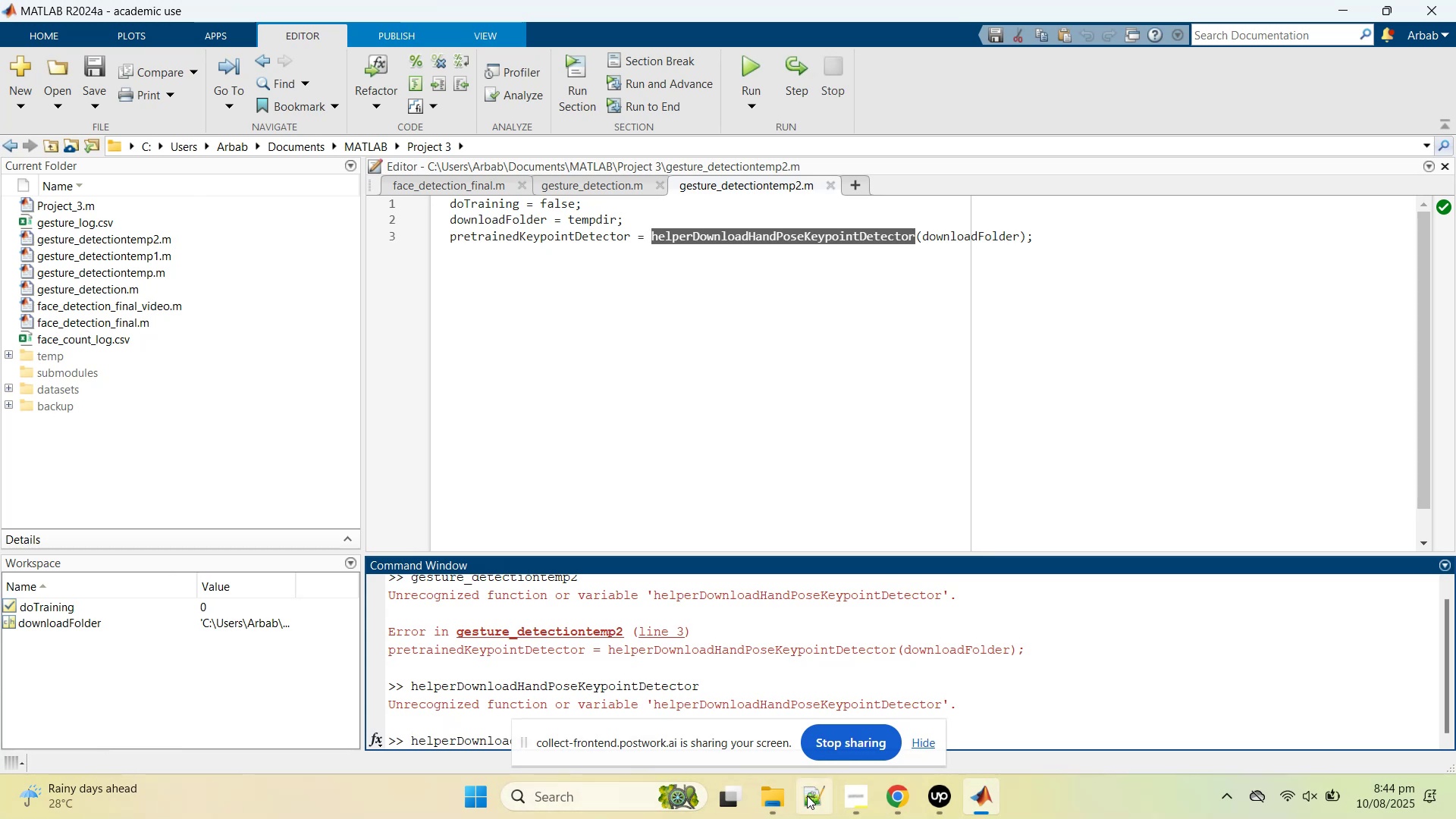 
key(Control+Z)
 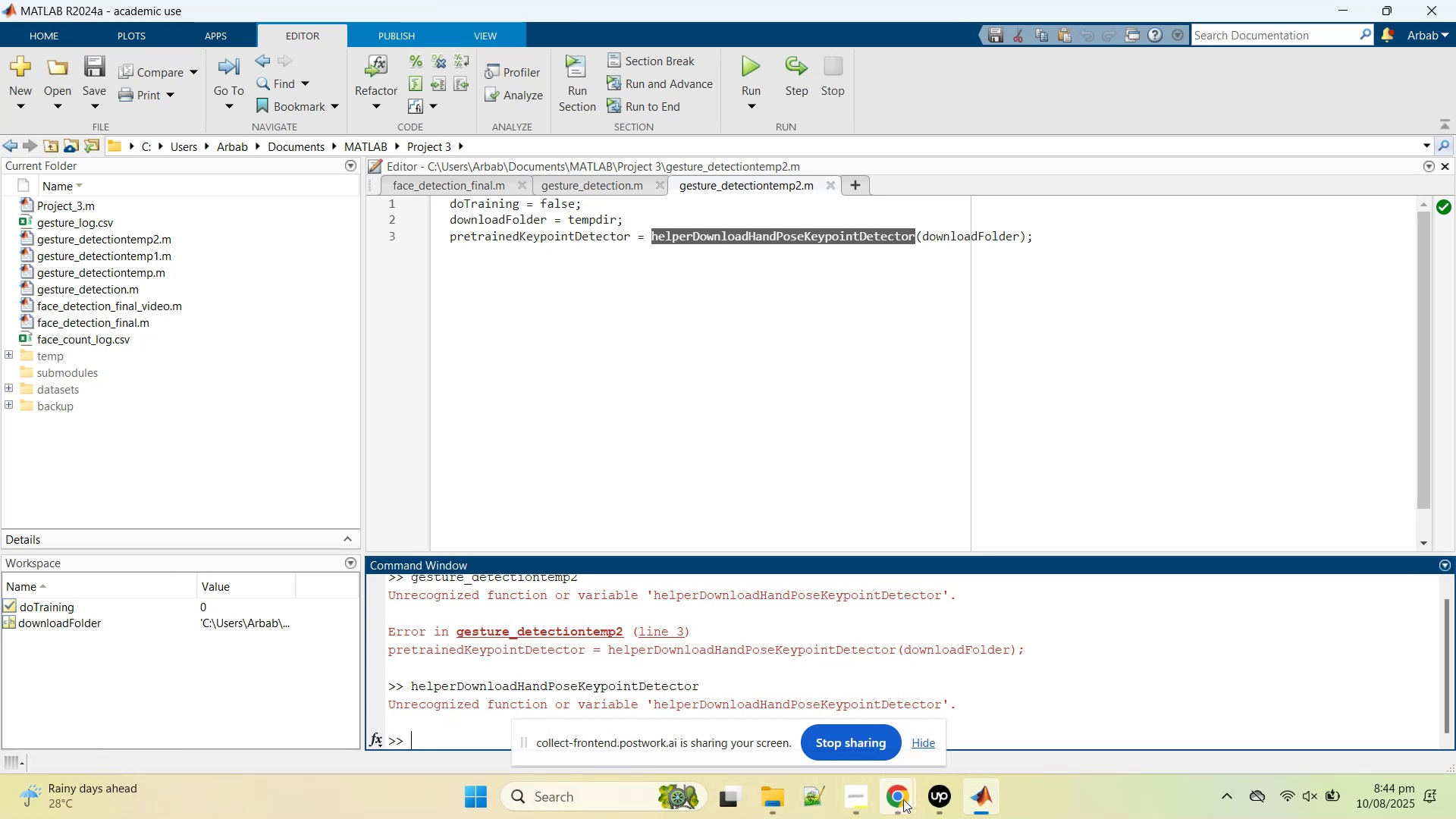 
left_click([903, 799])
 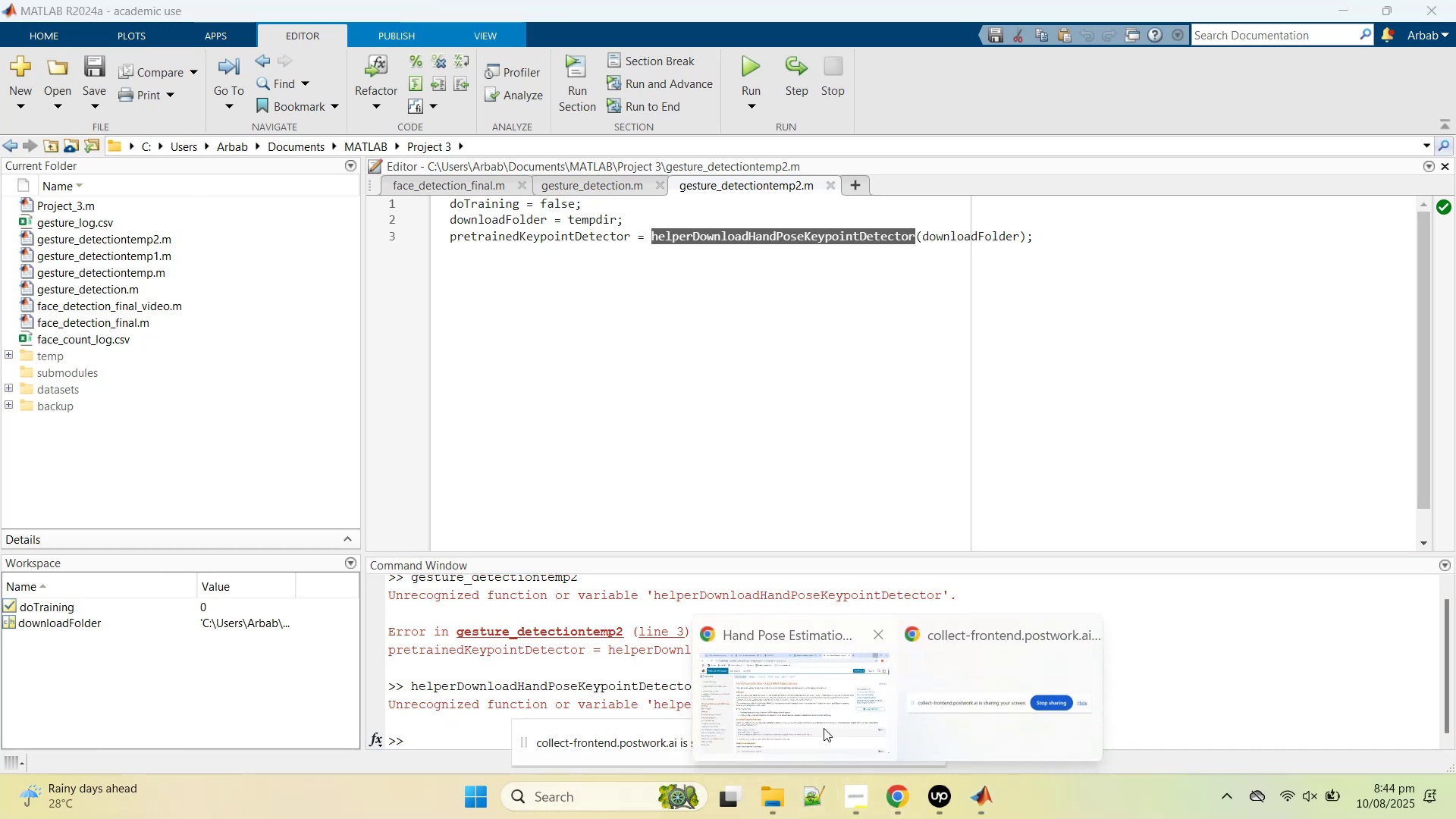 
left_click([824, 728])
 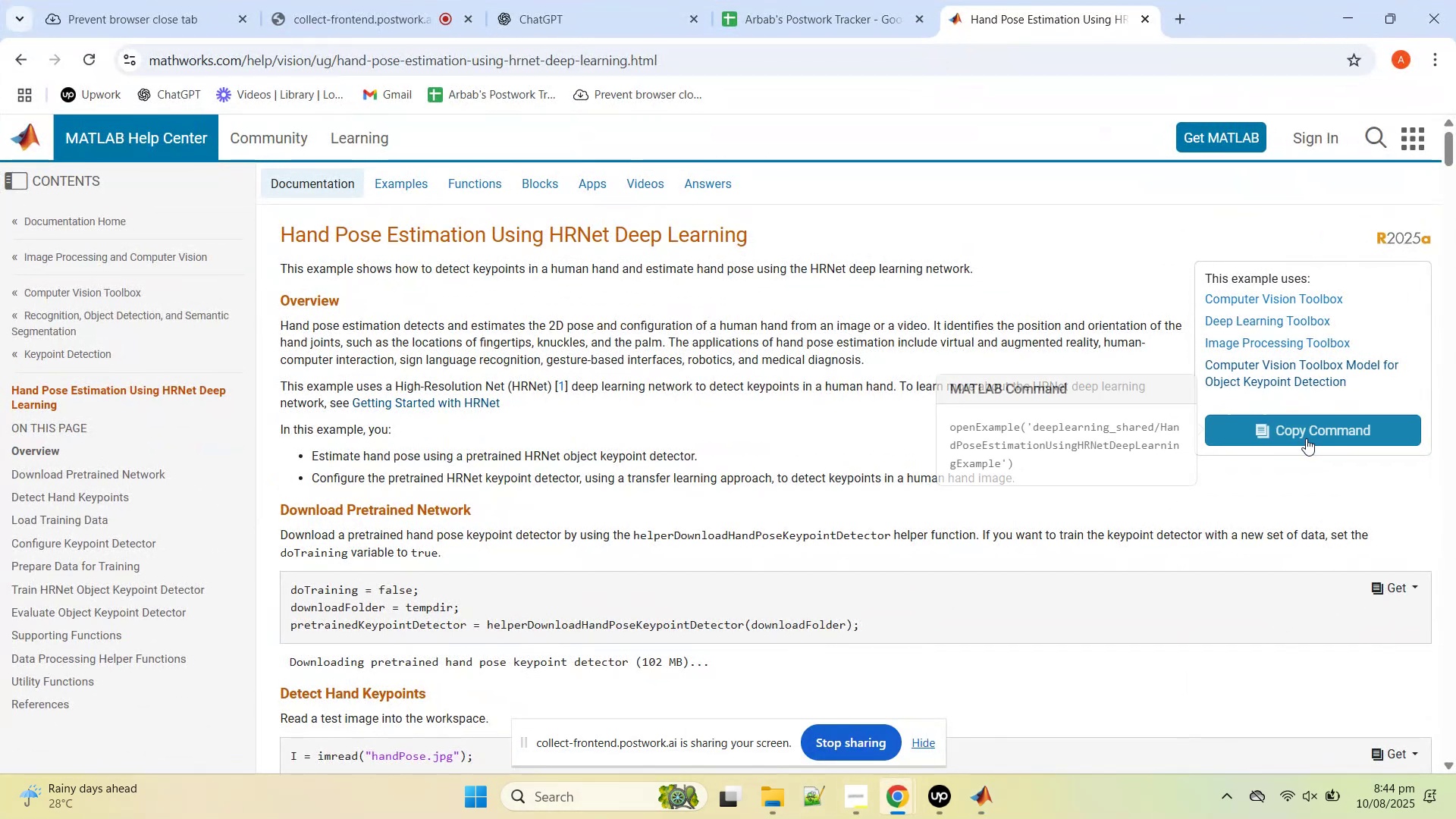 
left_click([1308, 437])
 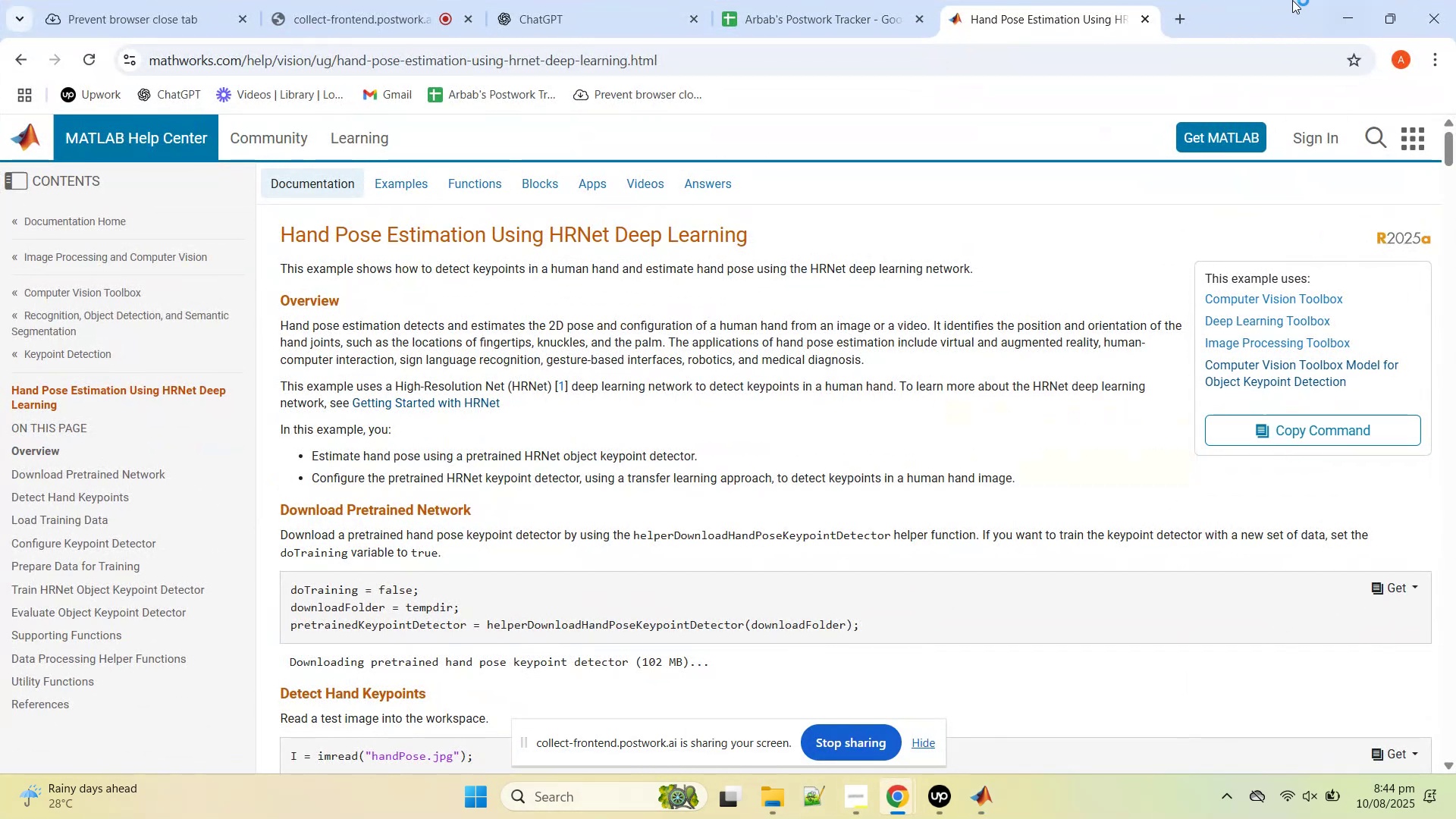 
left_click([1342, 4])
 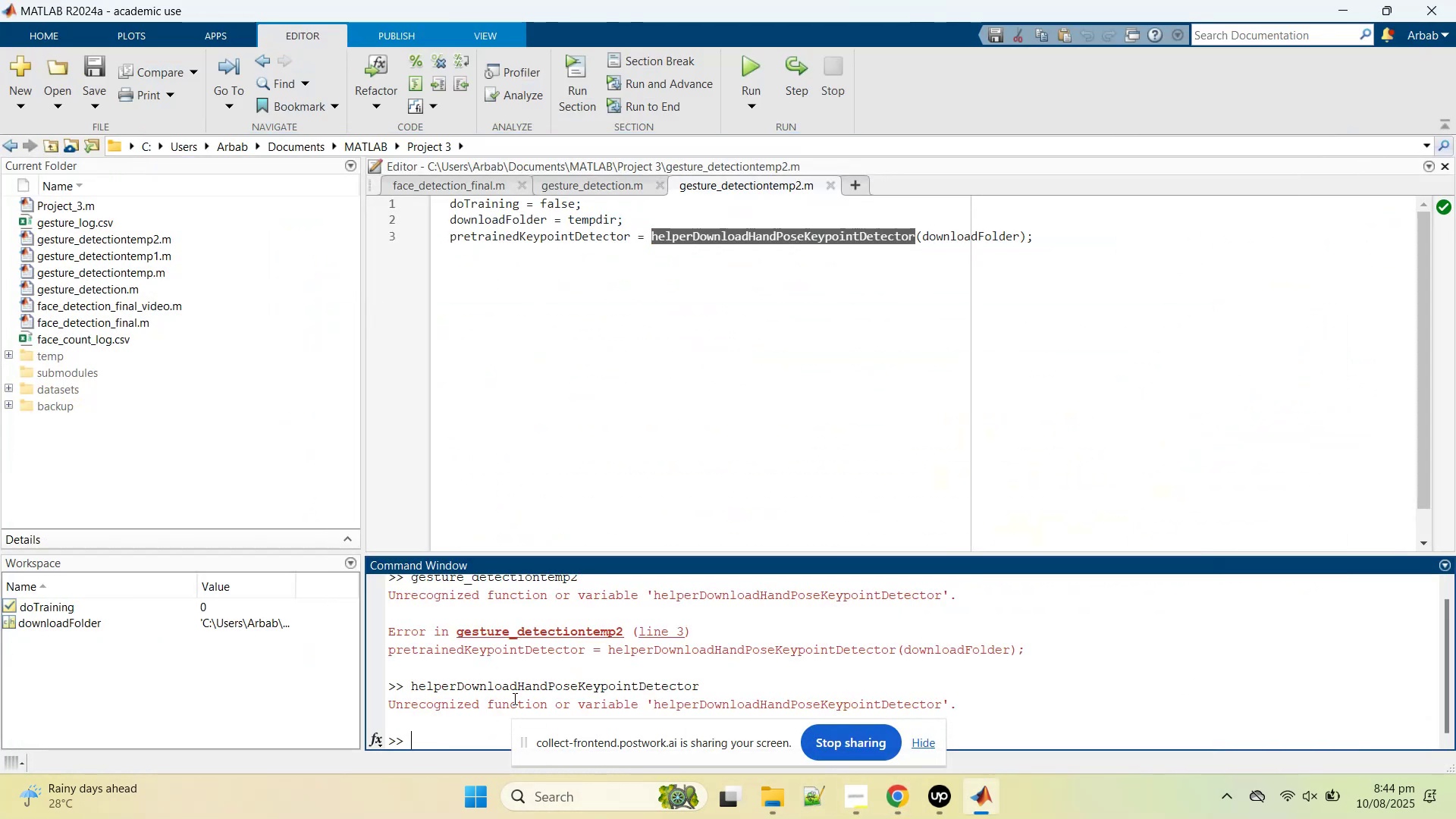 
key(Control+V)
 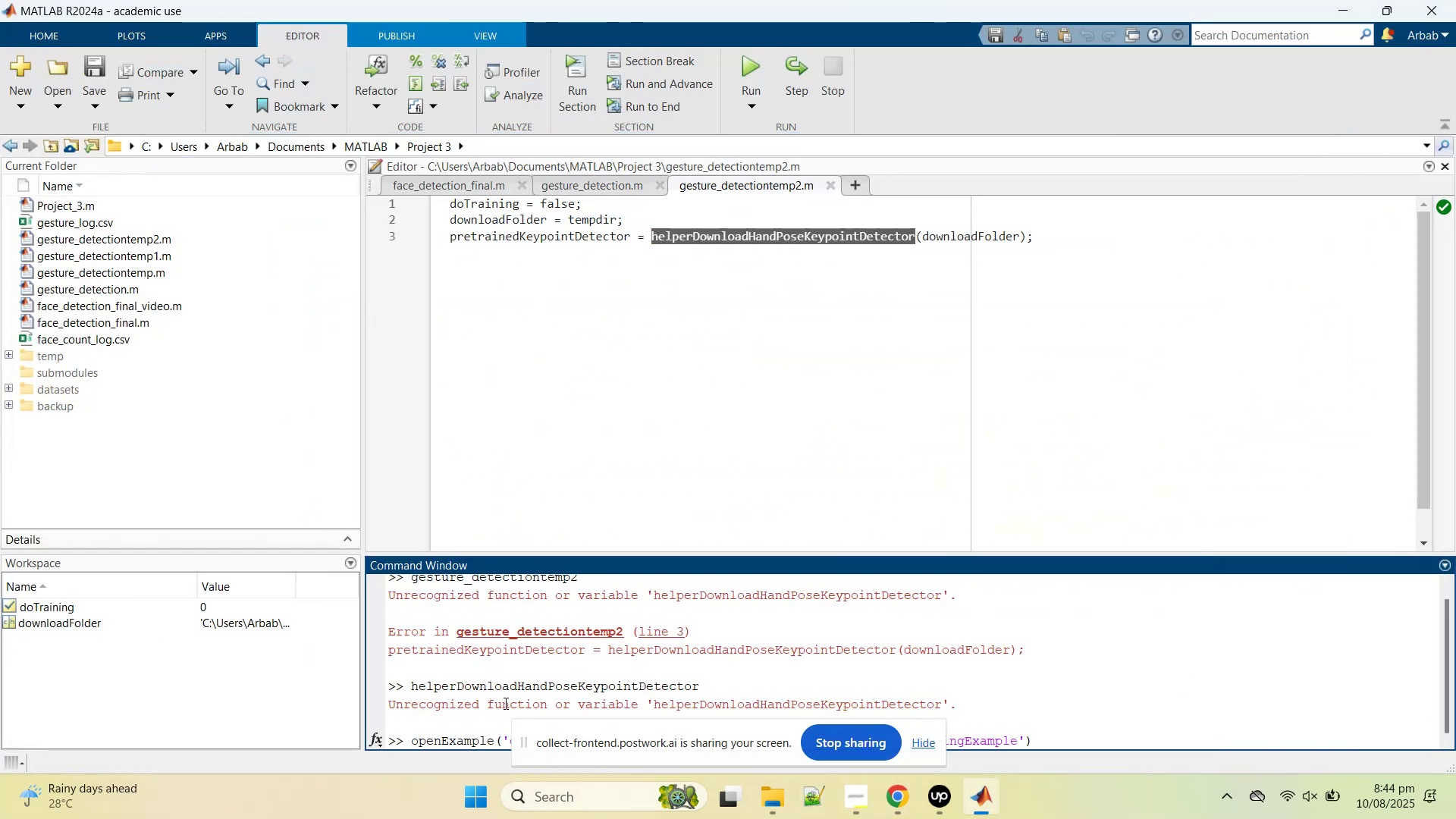 
key(Enter)
 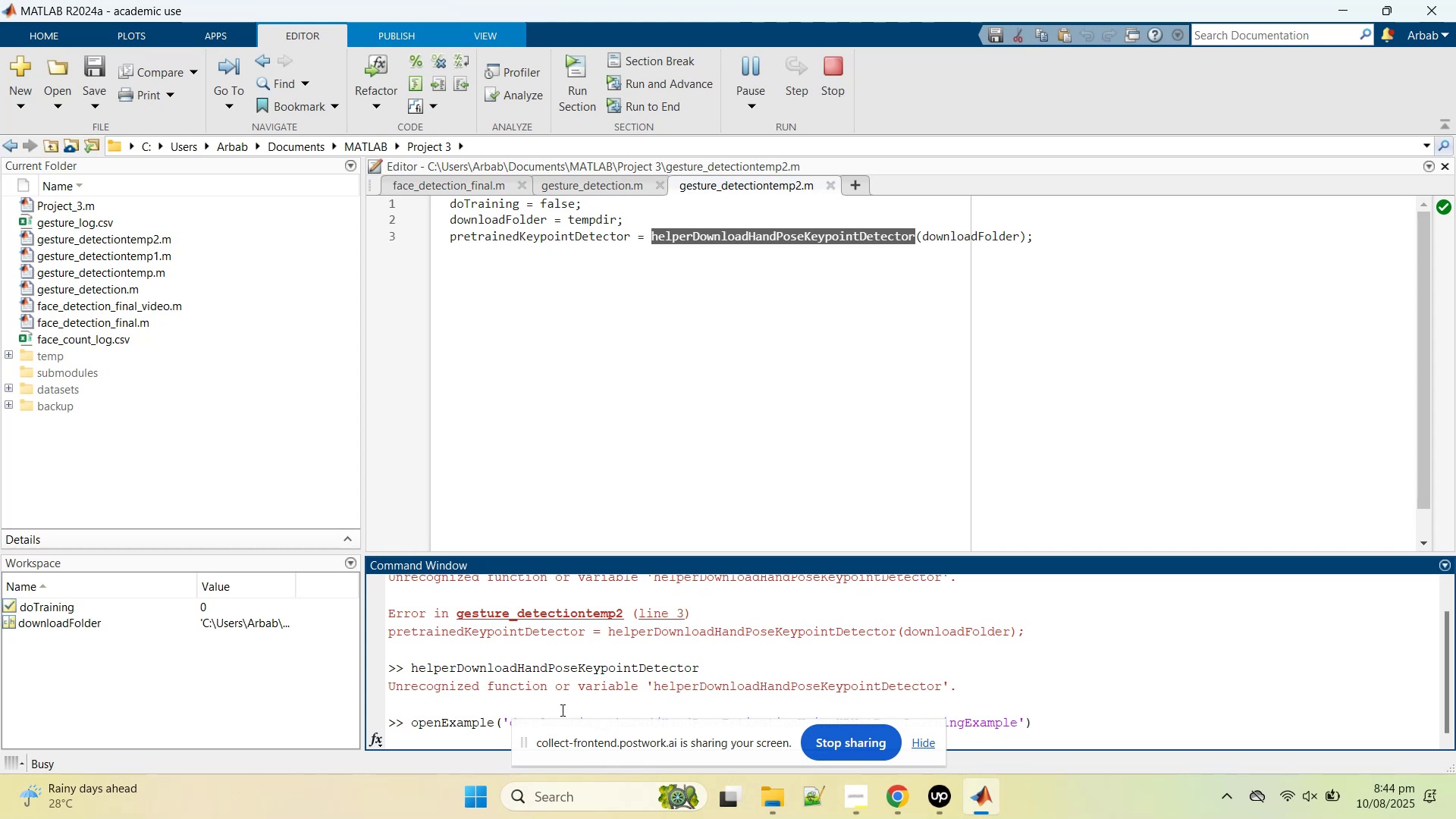 
left_click_drag(start_coordinate=[526, 740], to_coordinate=[871, 225])
 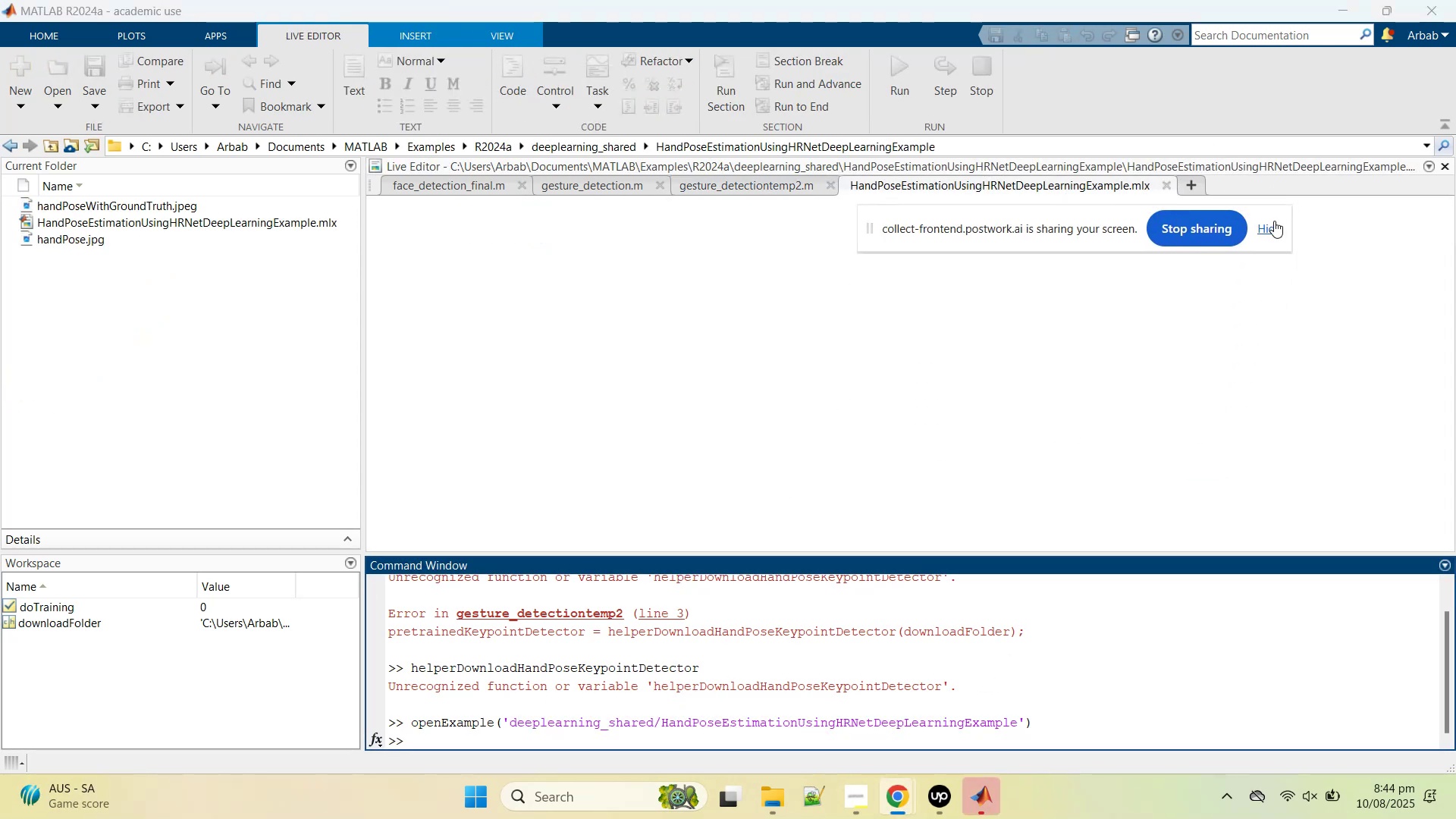 
left_click([1271, 224])
 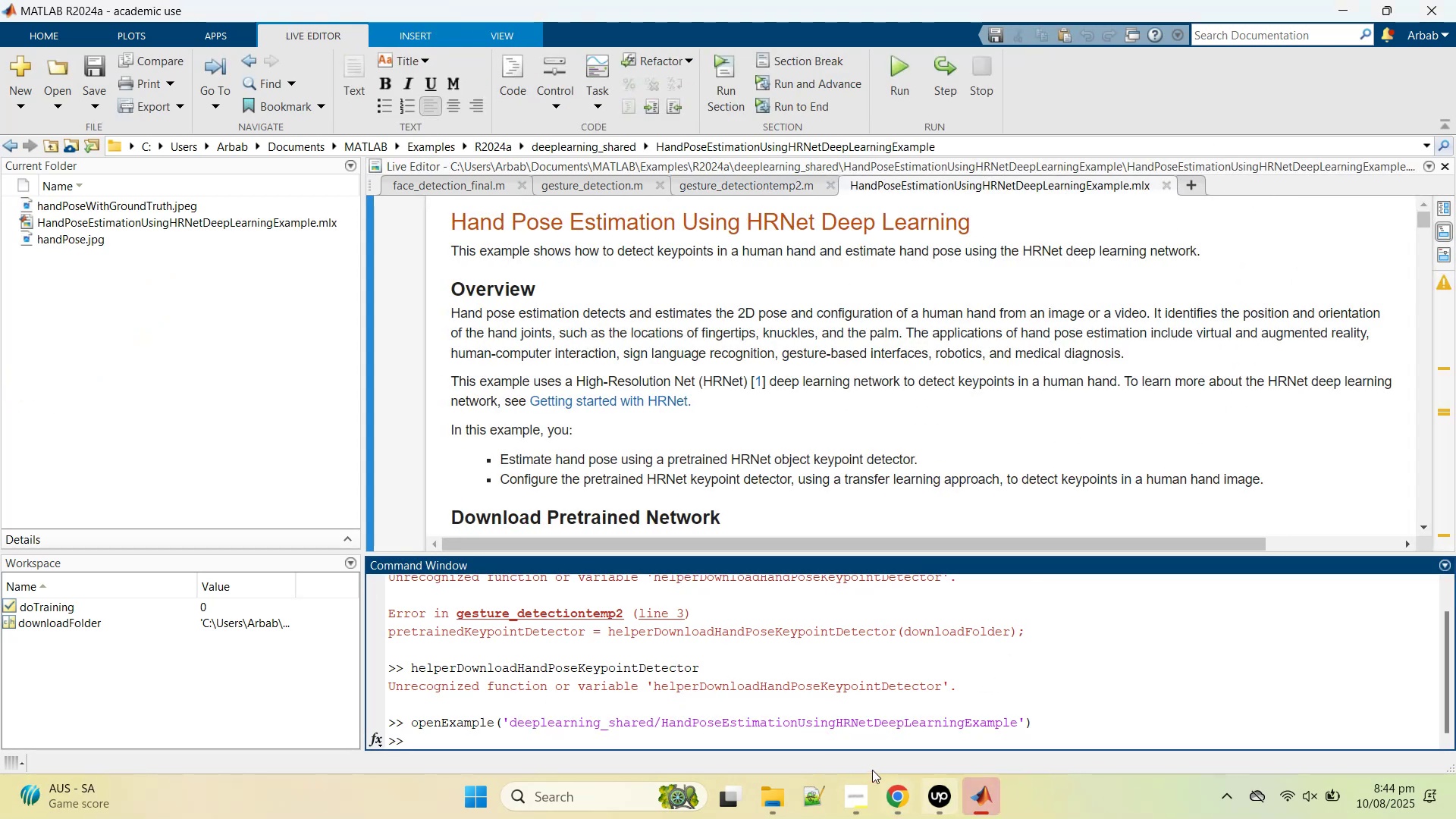 
left_click([855, 811])
 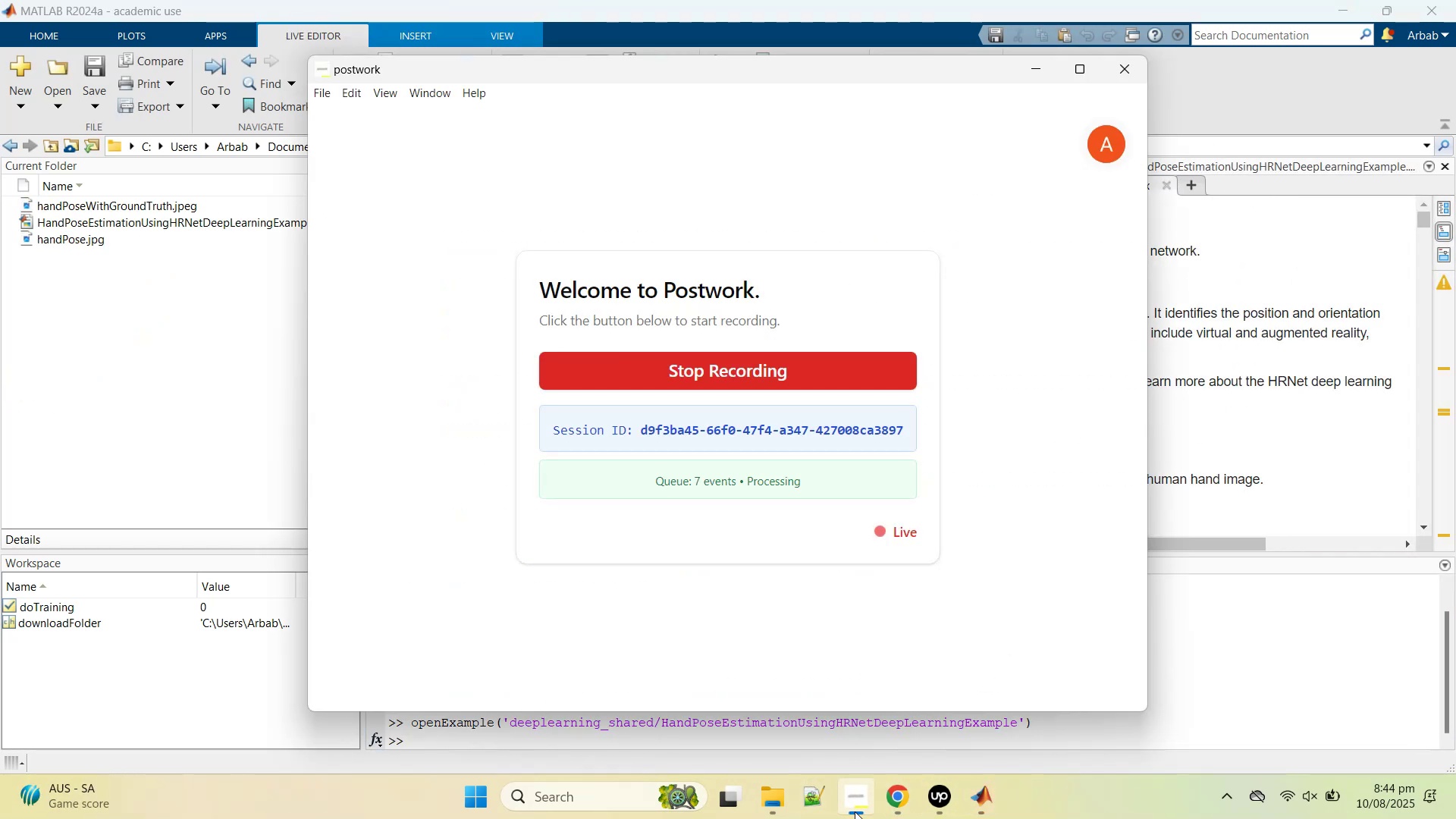 
left_click([855, 811])
 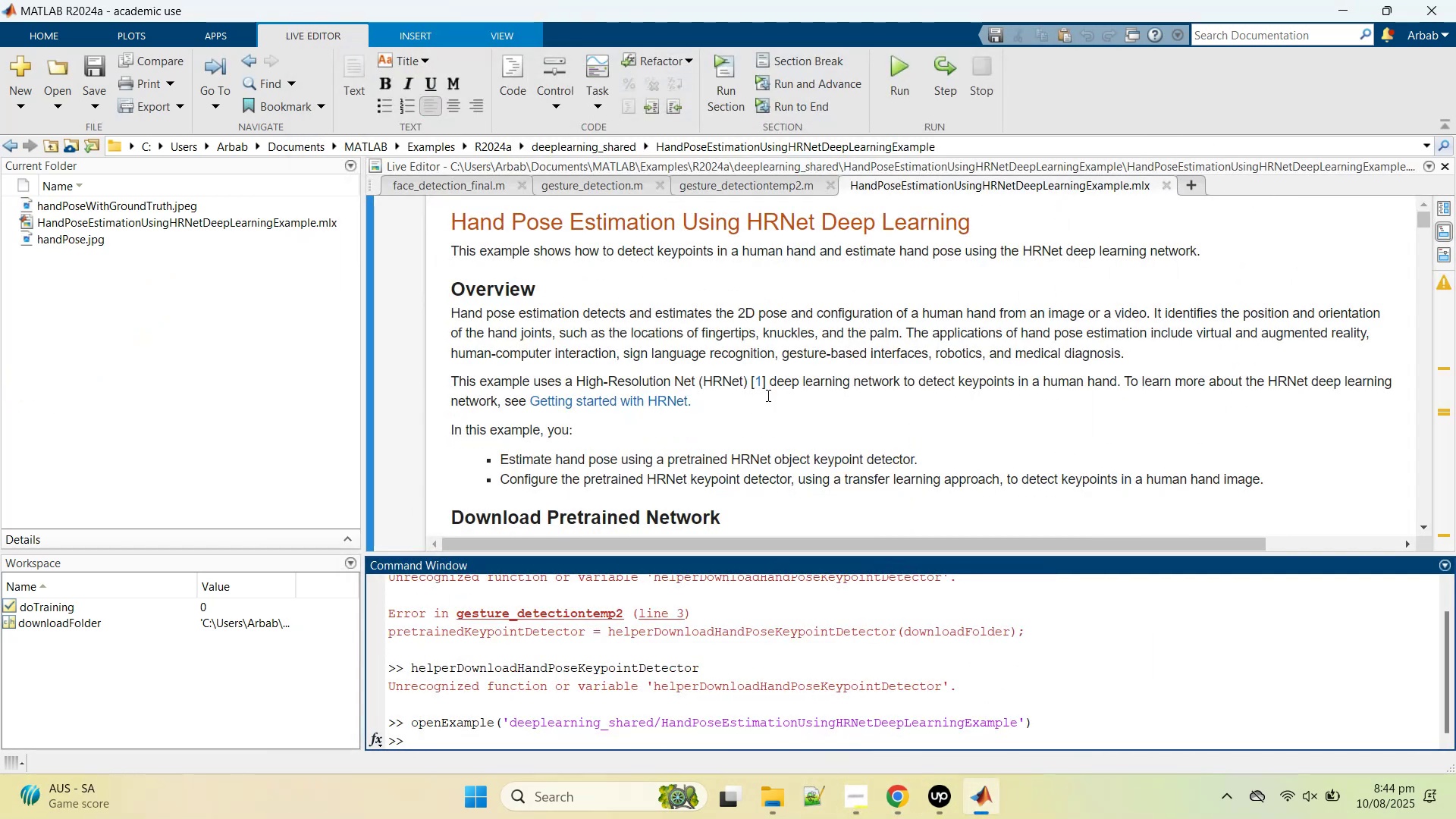 
scroll: coordinate [770, 394], scroll_direction: down, amount: 13.0
 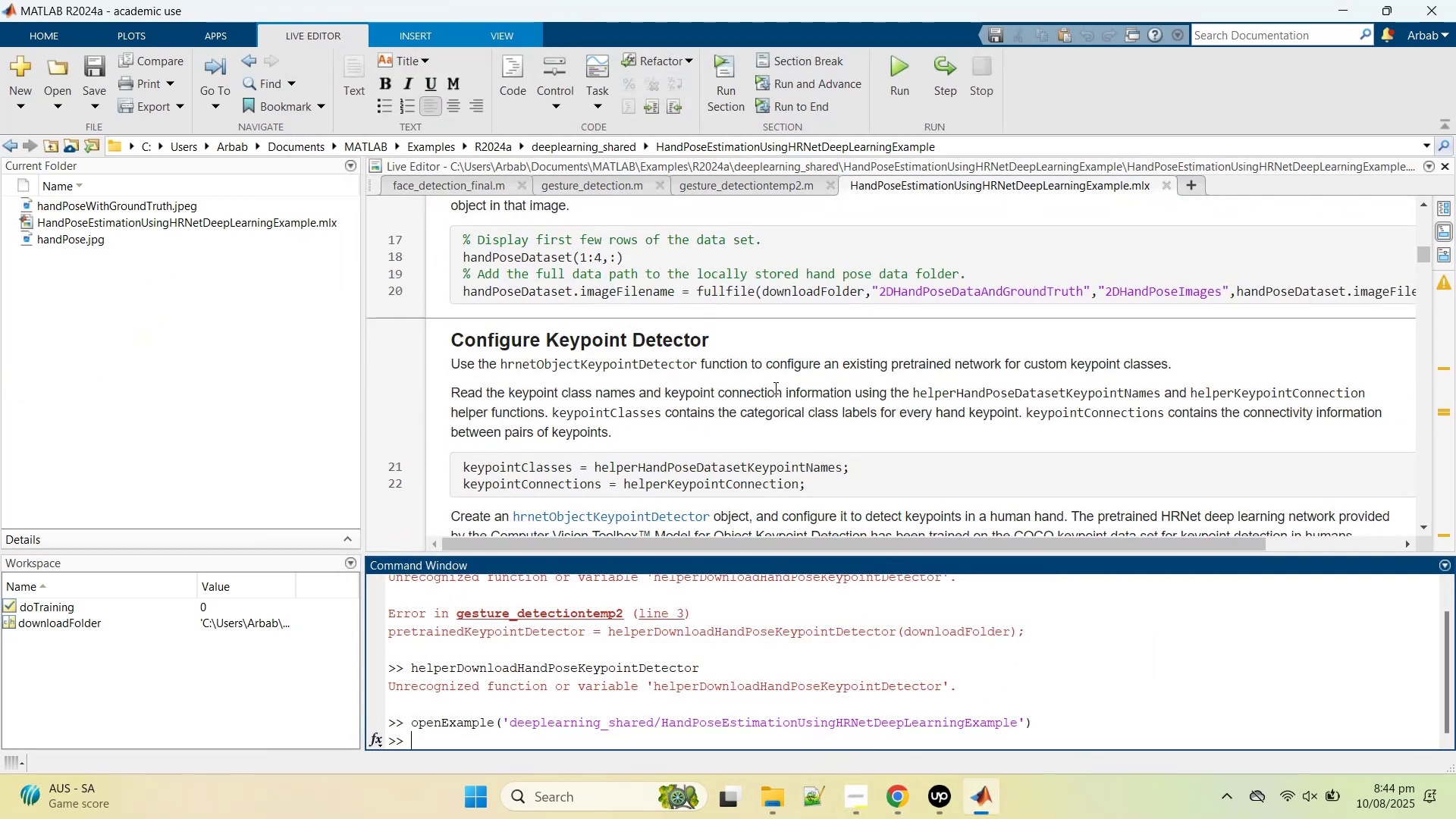 
scroll: coordinate [774, 388], scroll_direction: up, amount: 7.0
 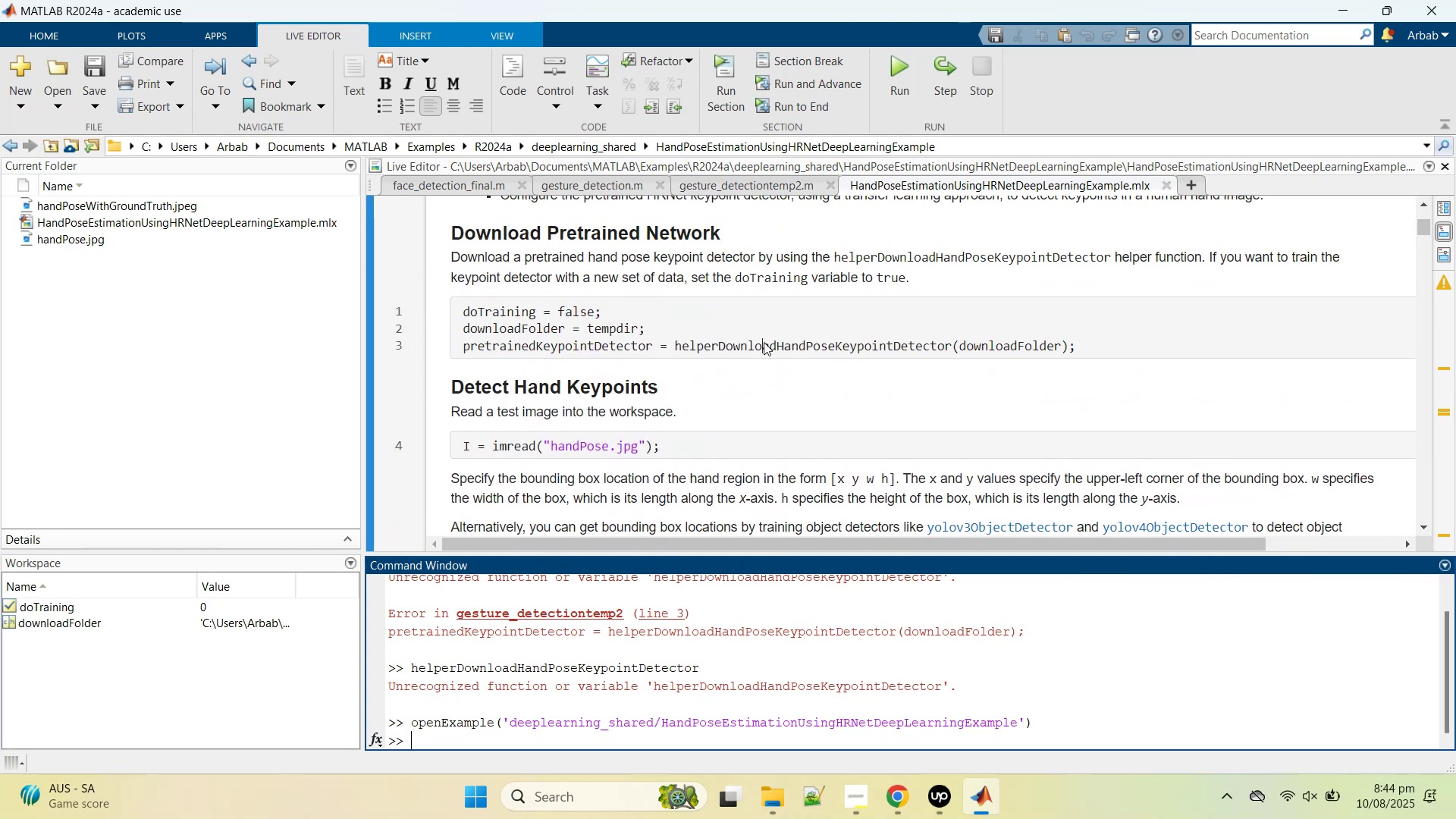 
double_click([764, 342])
 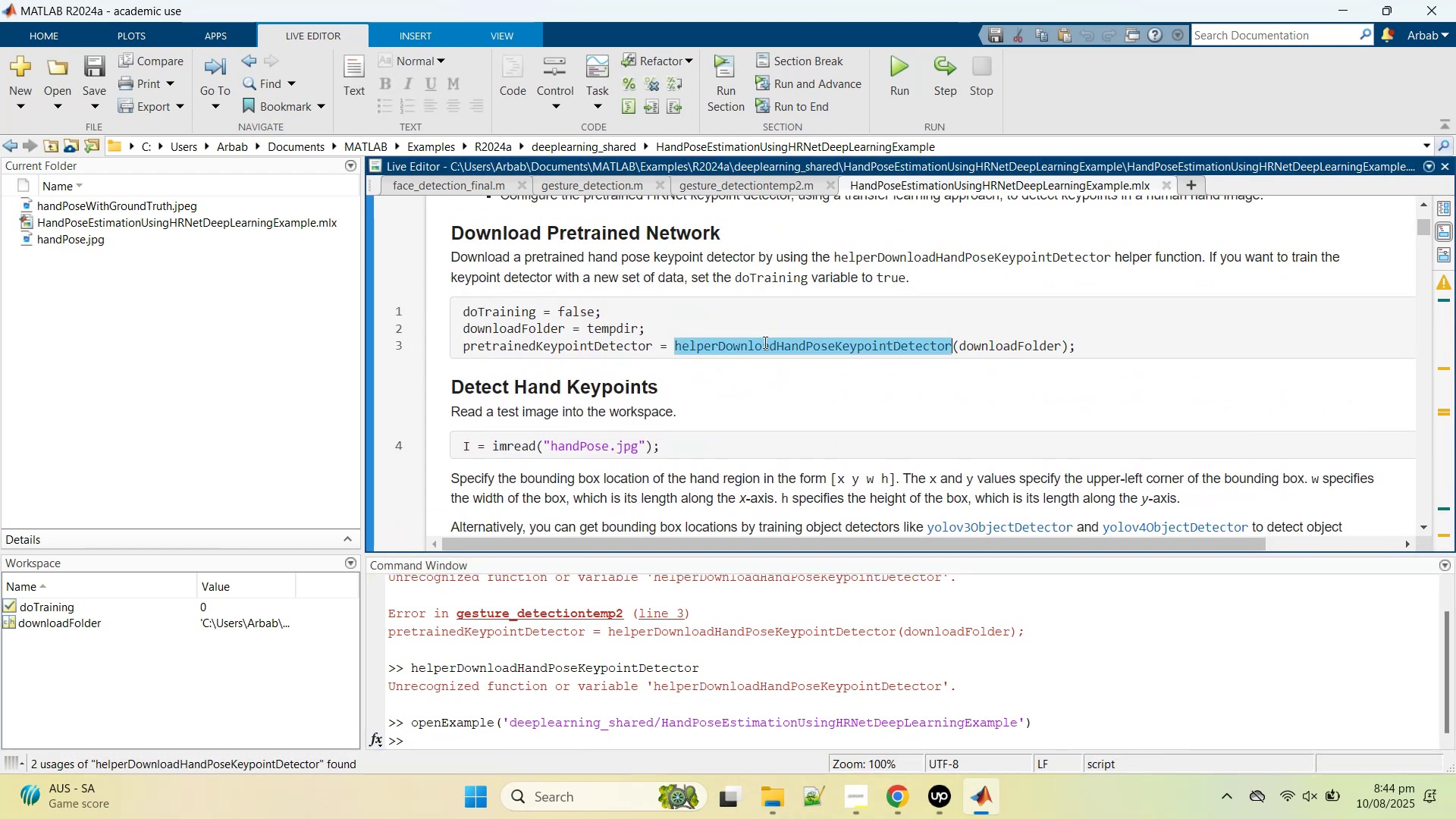 
right_click([764, 342])
 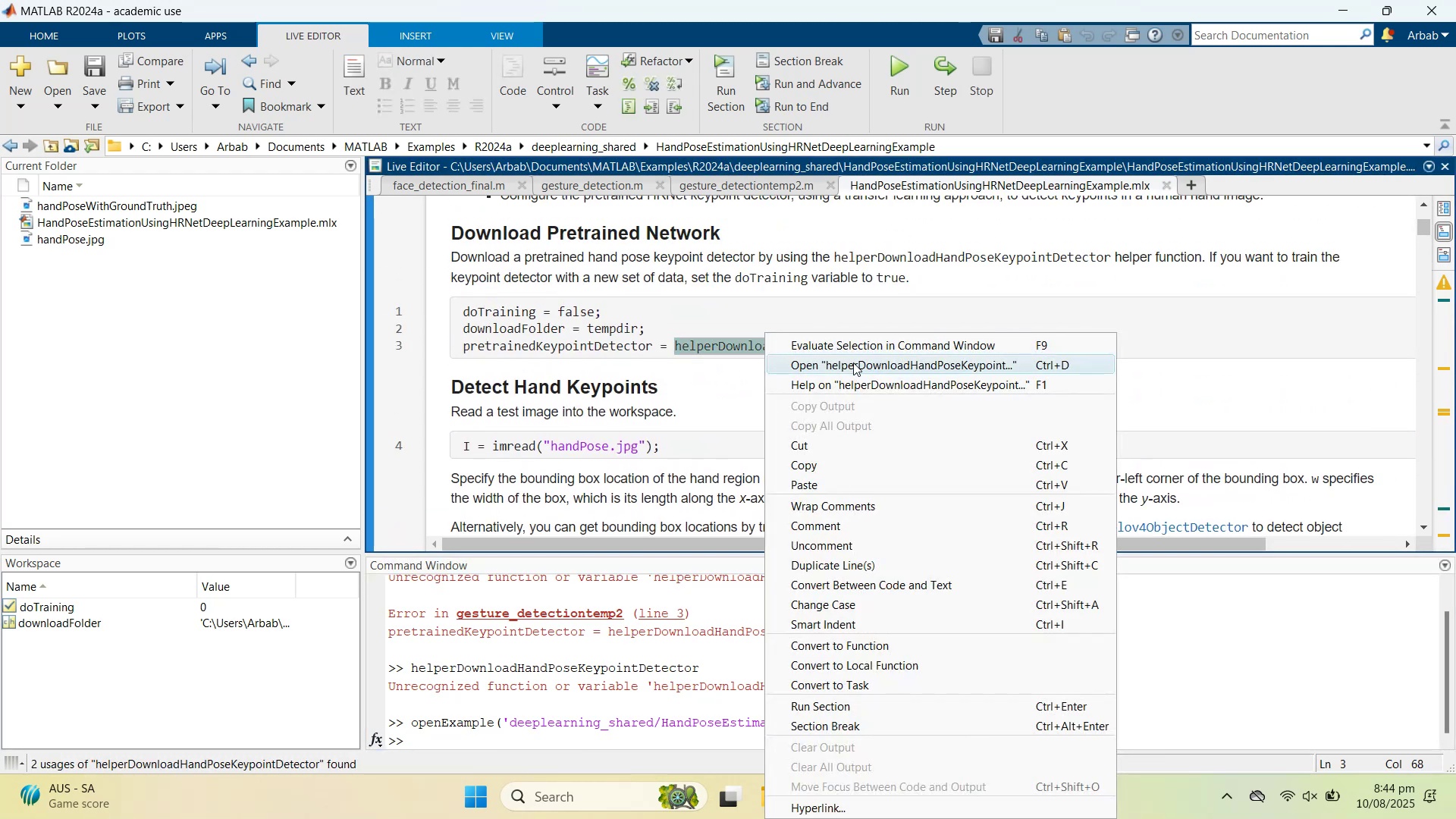 
left_click([853, 362])
 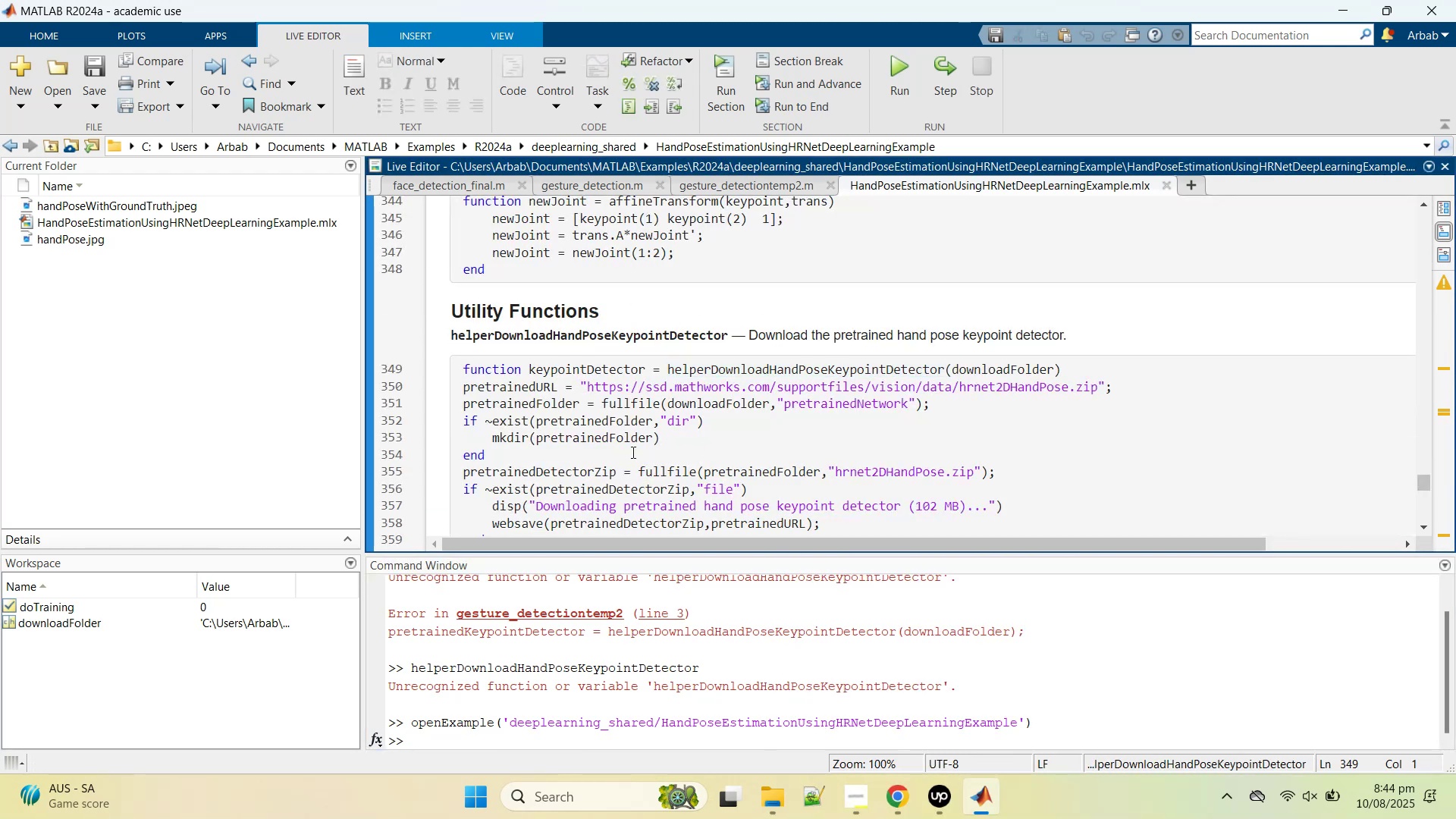 
left_click_drag(start_coordinate=[457, 363], to_coordinate=[563, 425])
 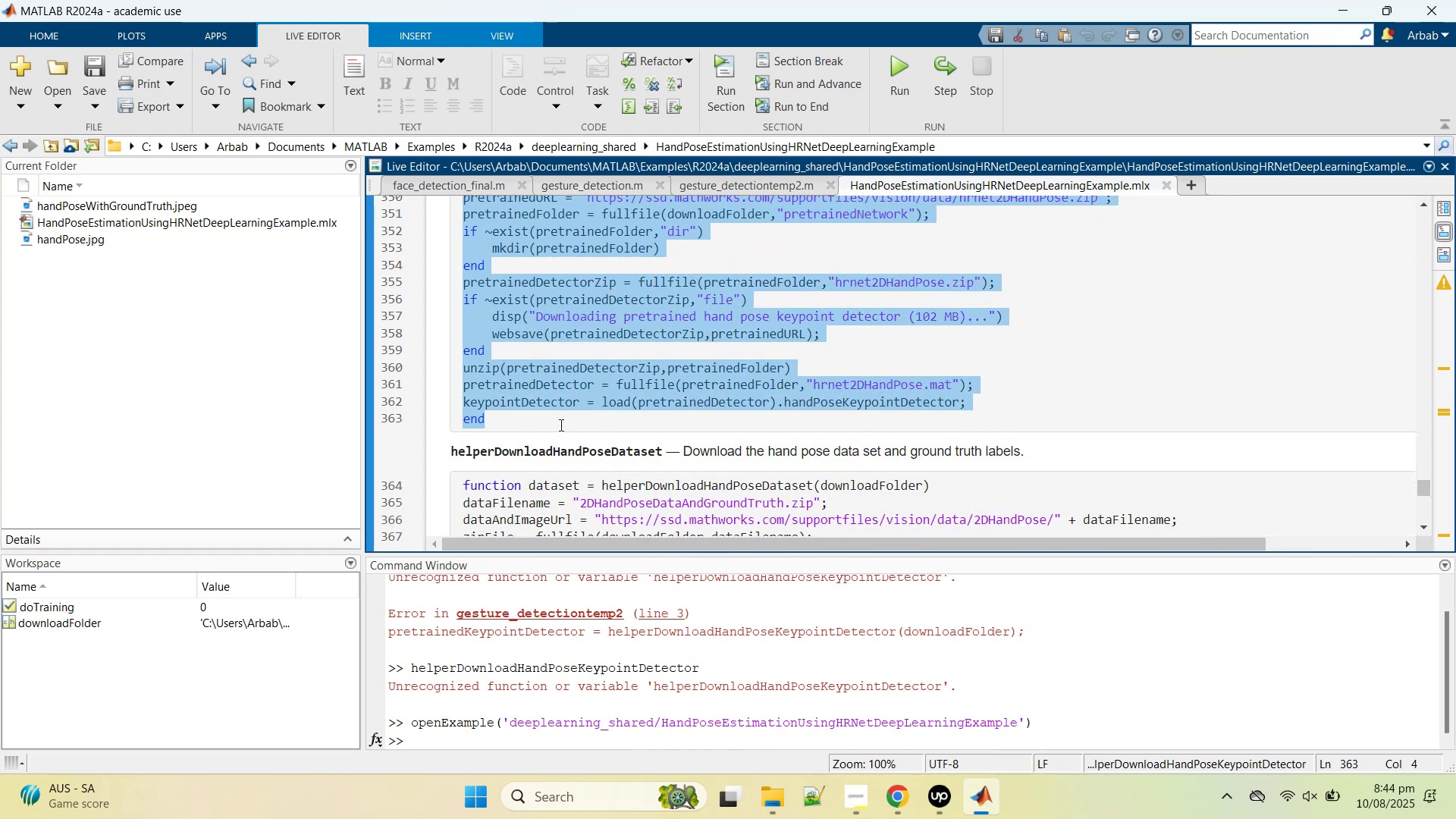 
scroll: coordinate [636, 383], scroll_direction: down, amount: 2.0
 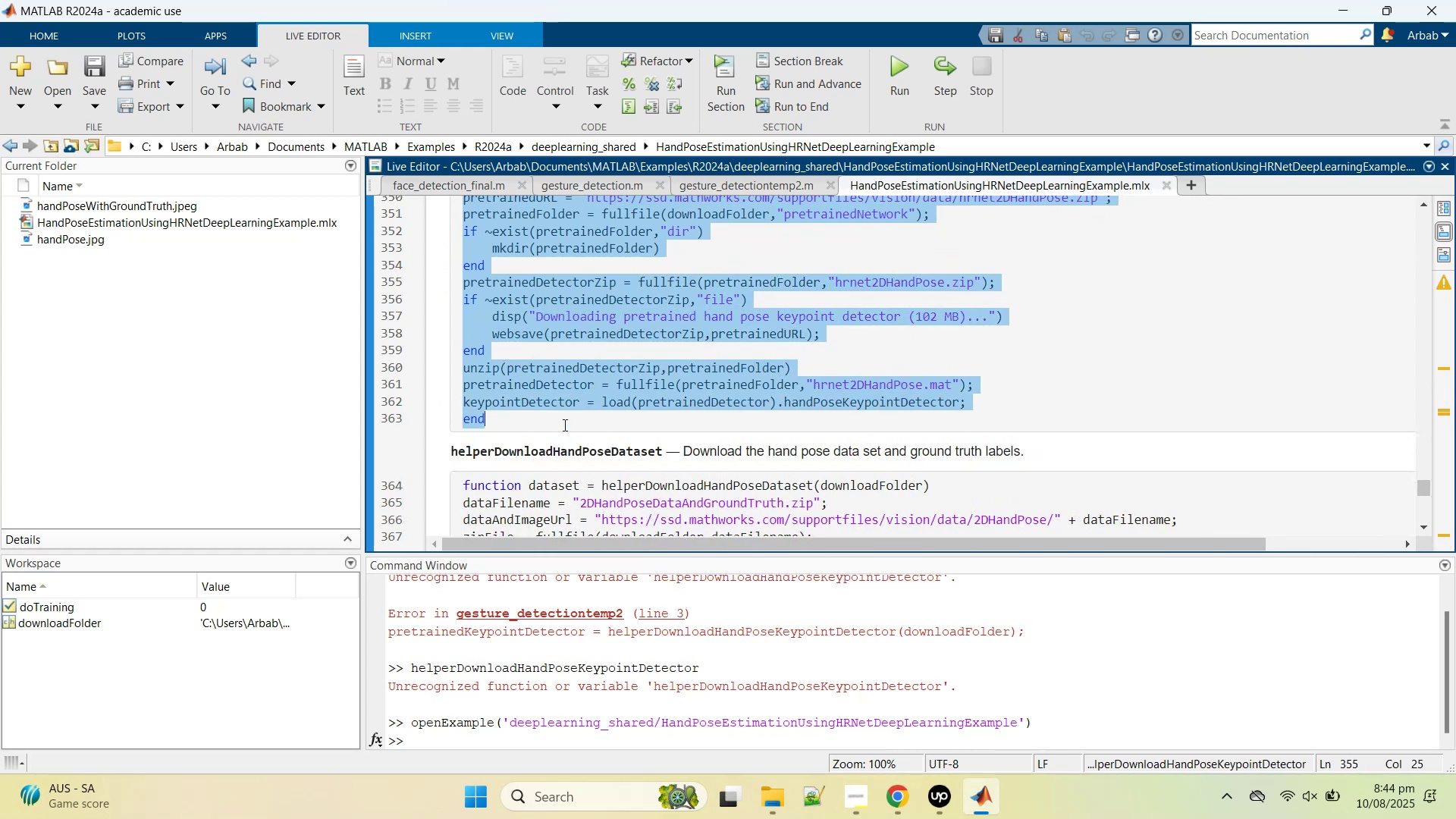 
hold_key(key=ControlLeft, duration=0.66)
 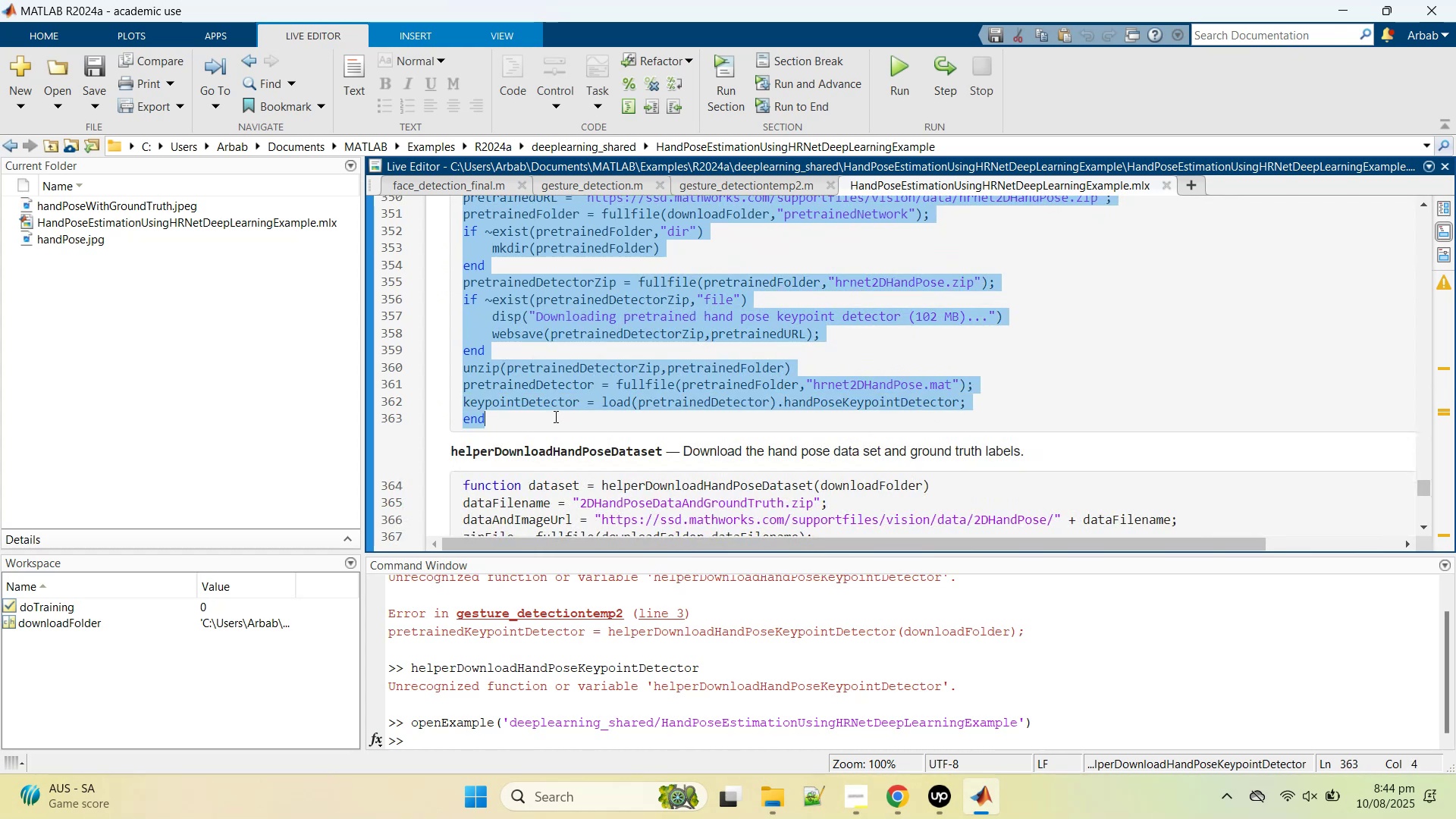 
hold_key(key=C, duration=0.3)
 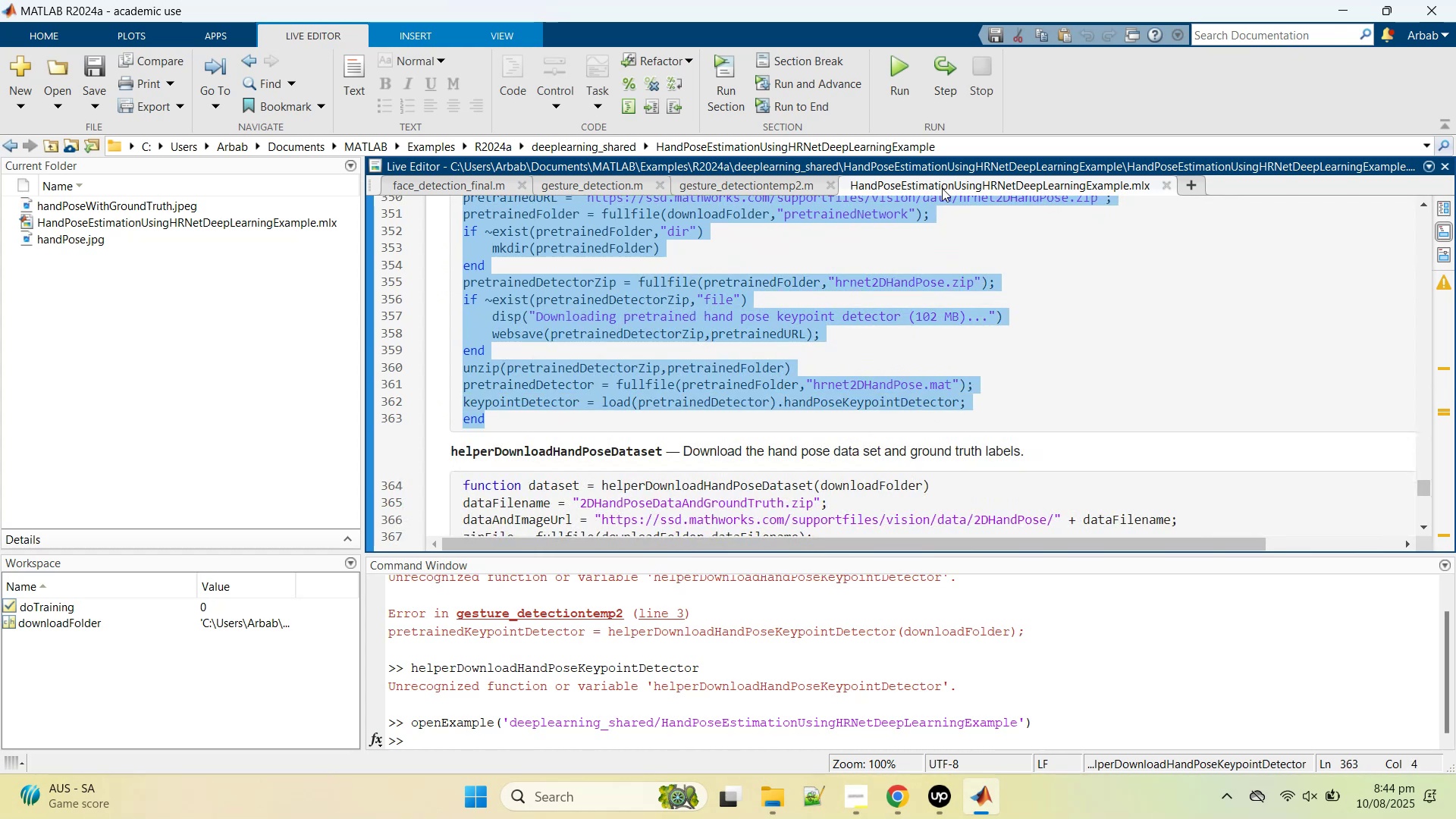 
left_click([761, 186])
 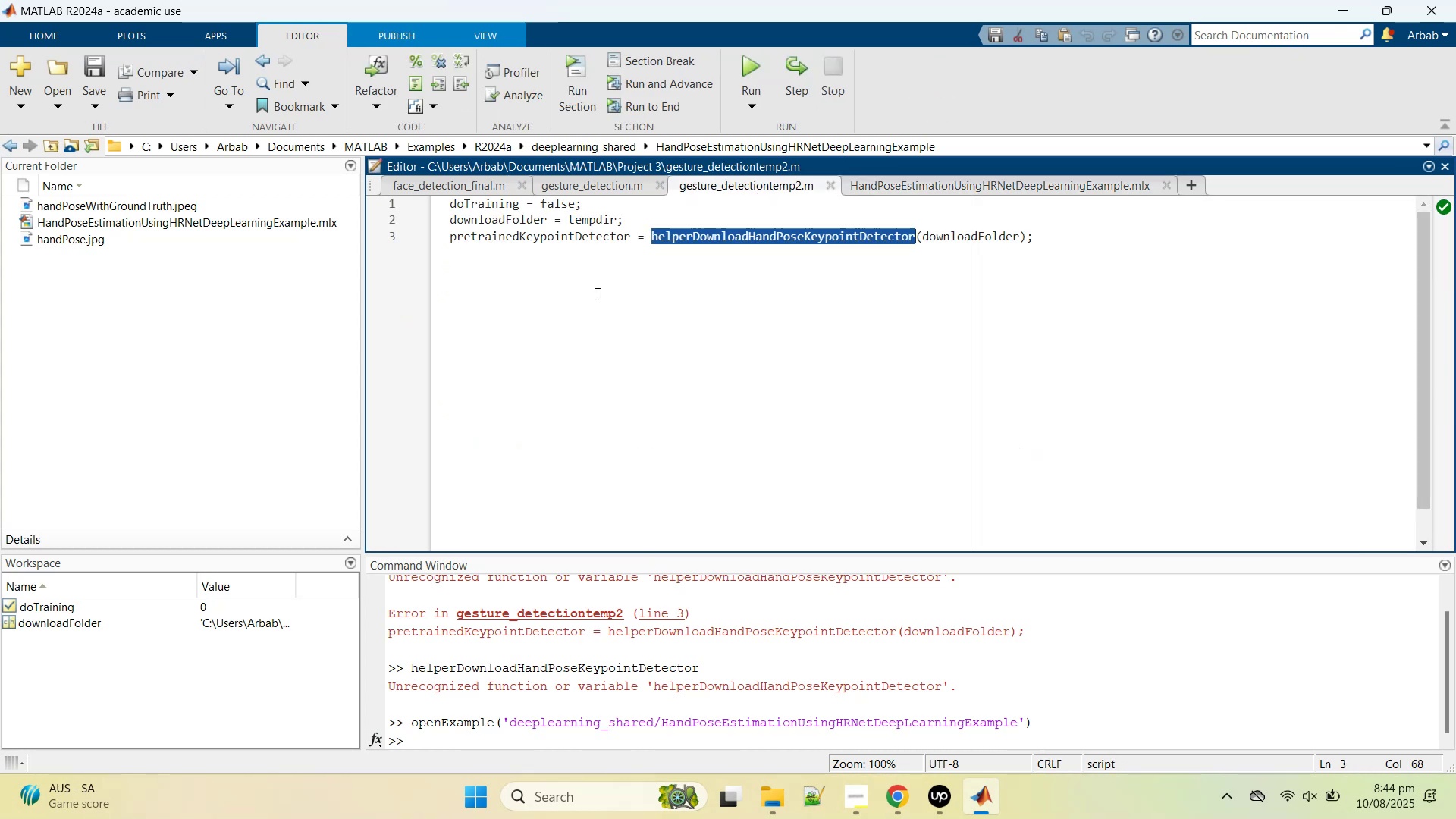 
left_click([599, 297])
 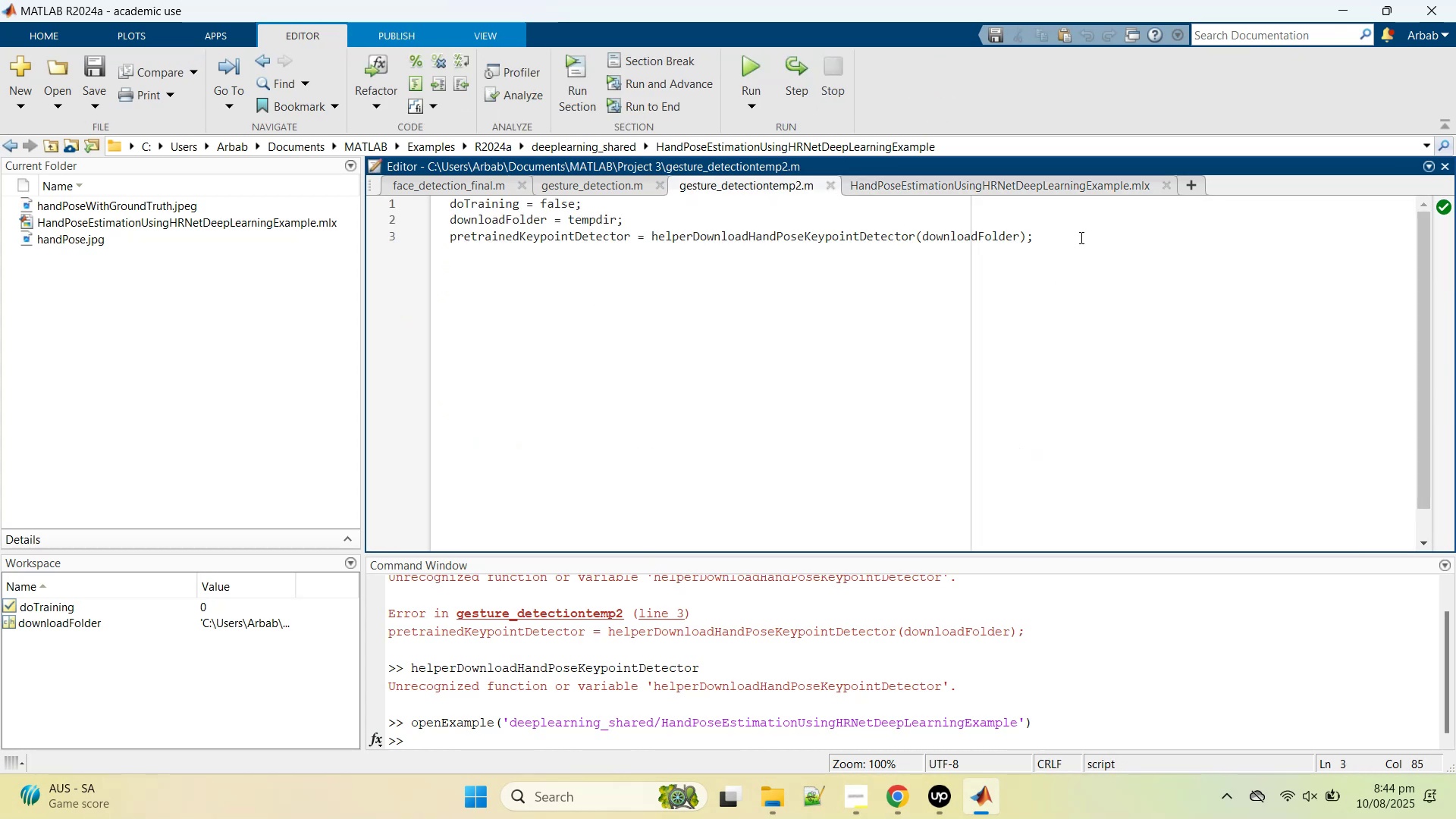 
key(Enter)
 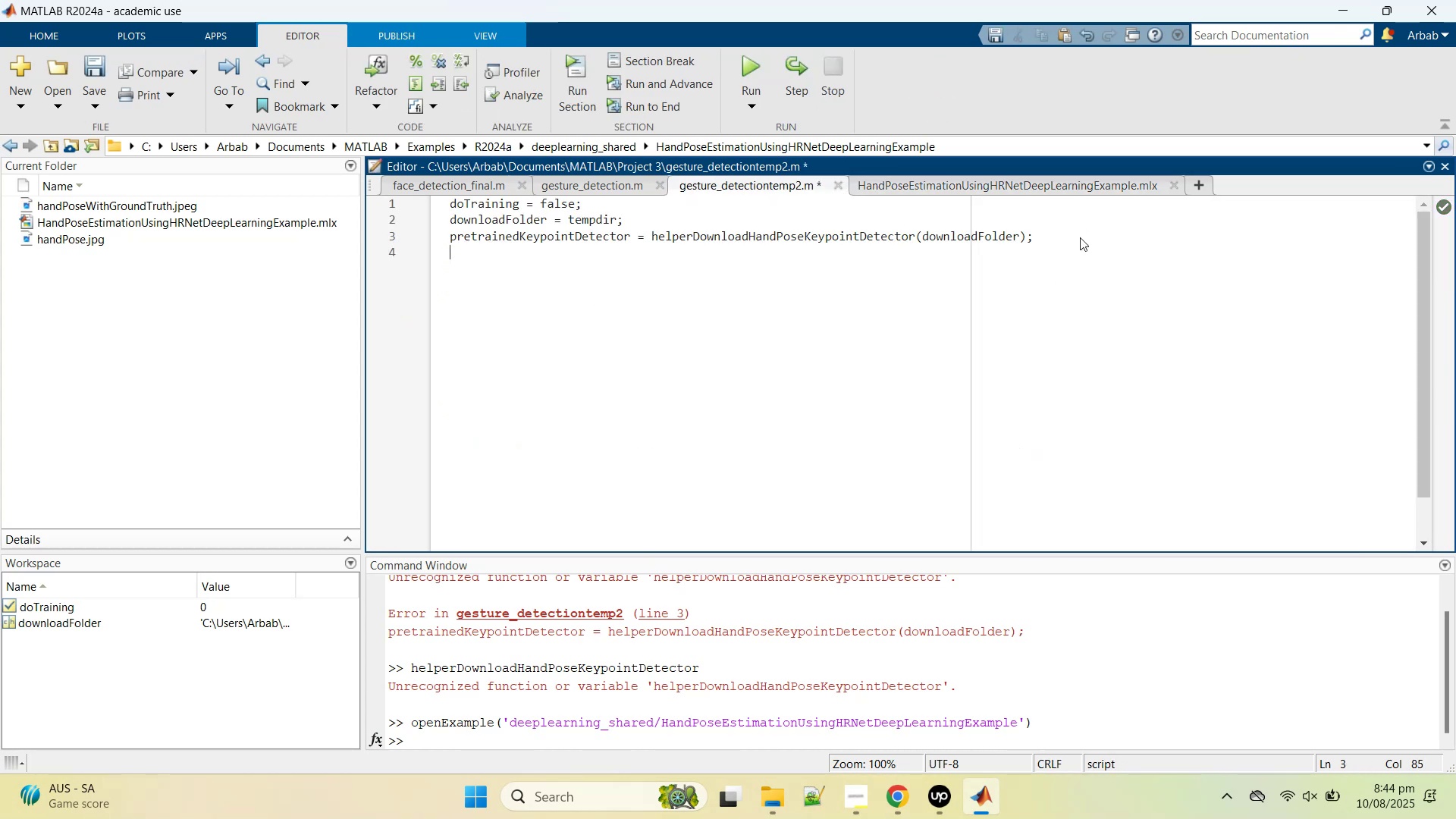 
key(Enter)
 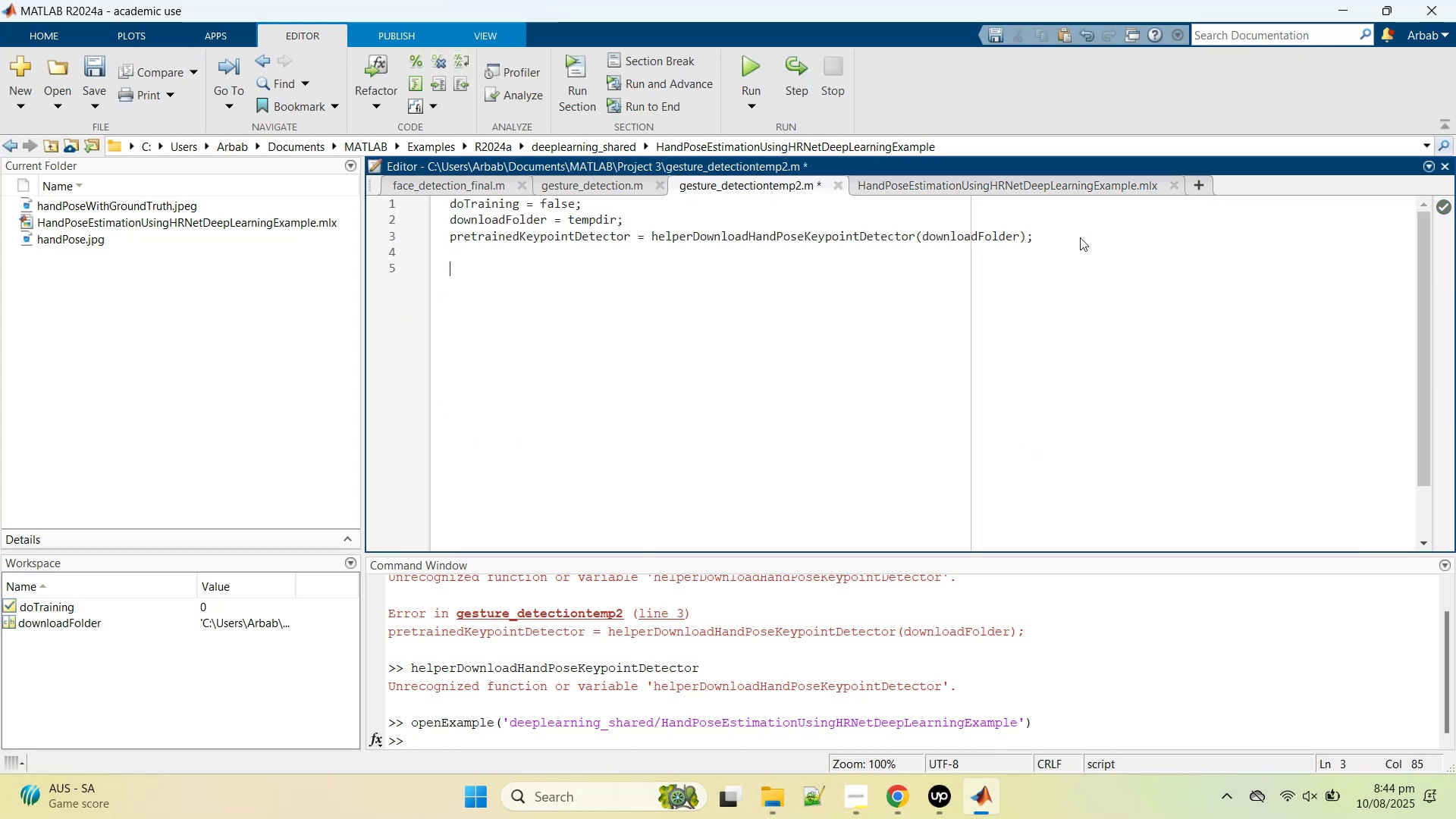 
key(Enter)
 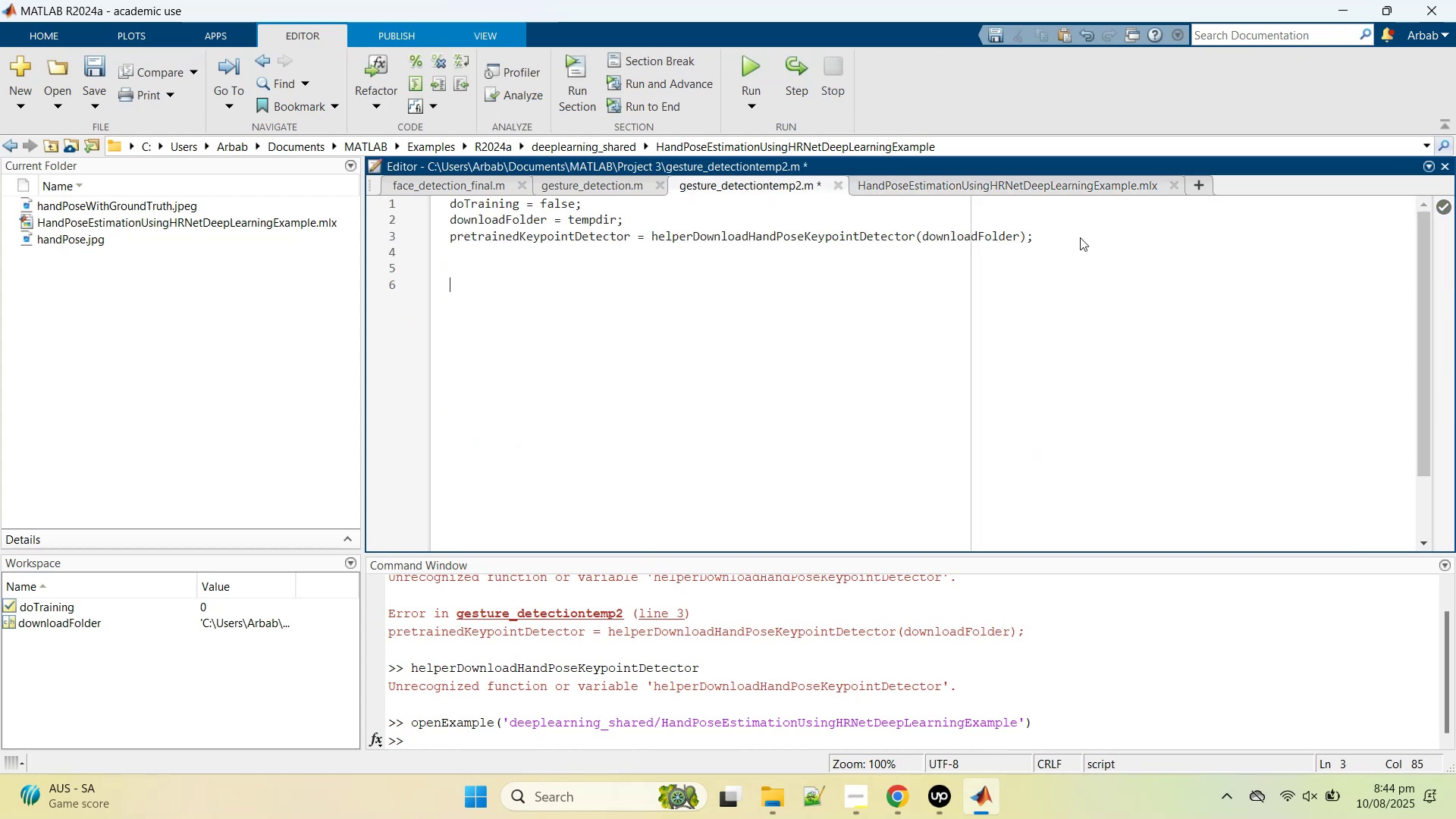 
key(Control+V)
 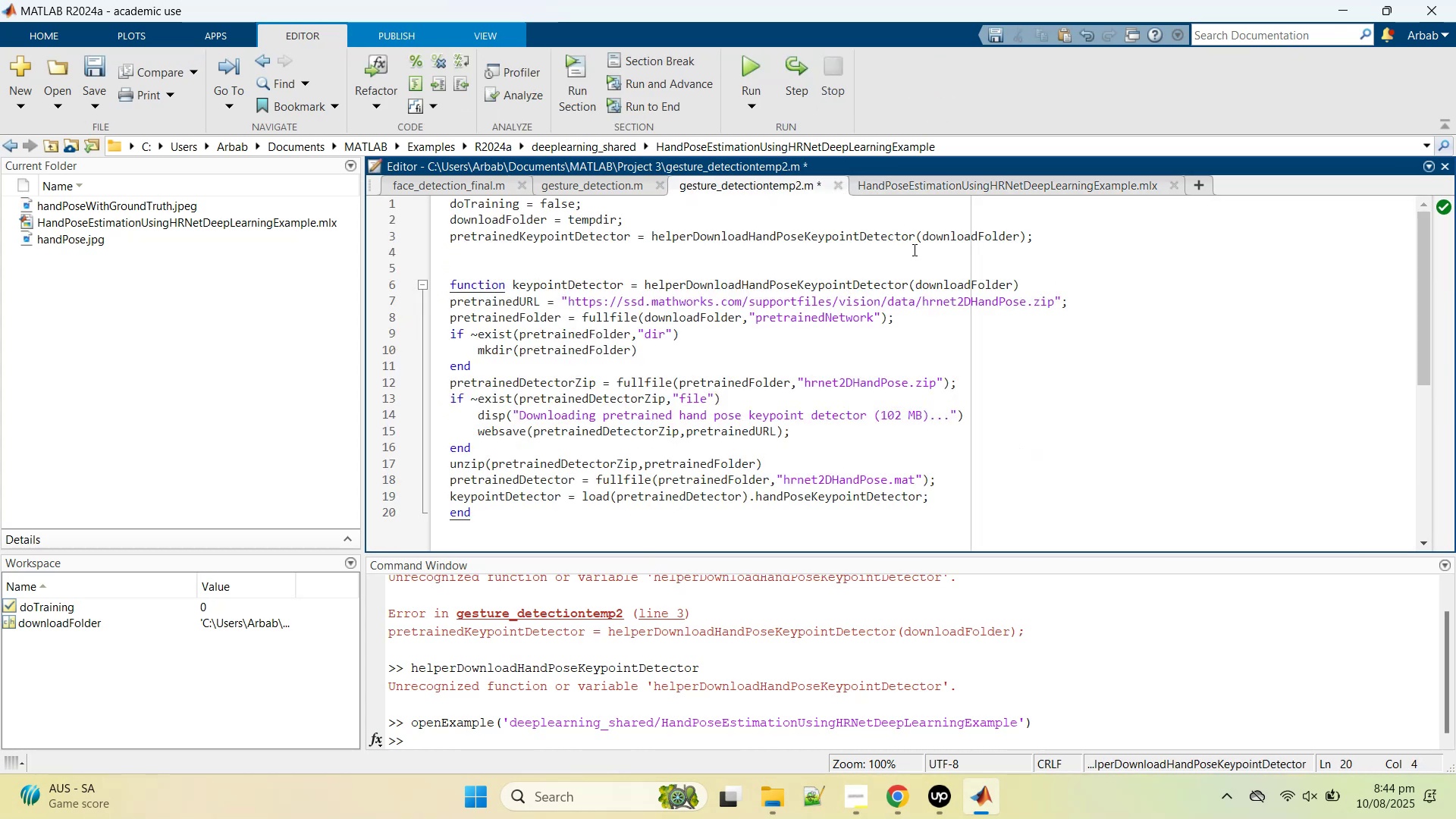 
key(Control+S)
 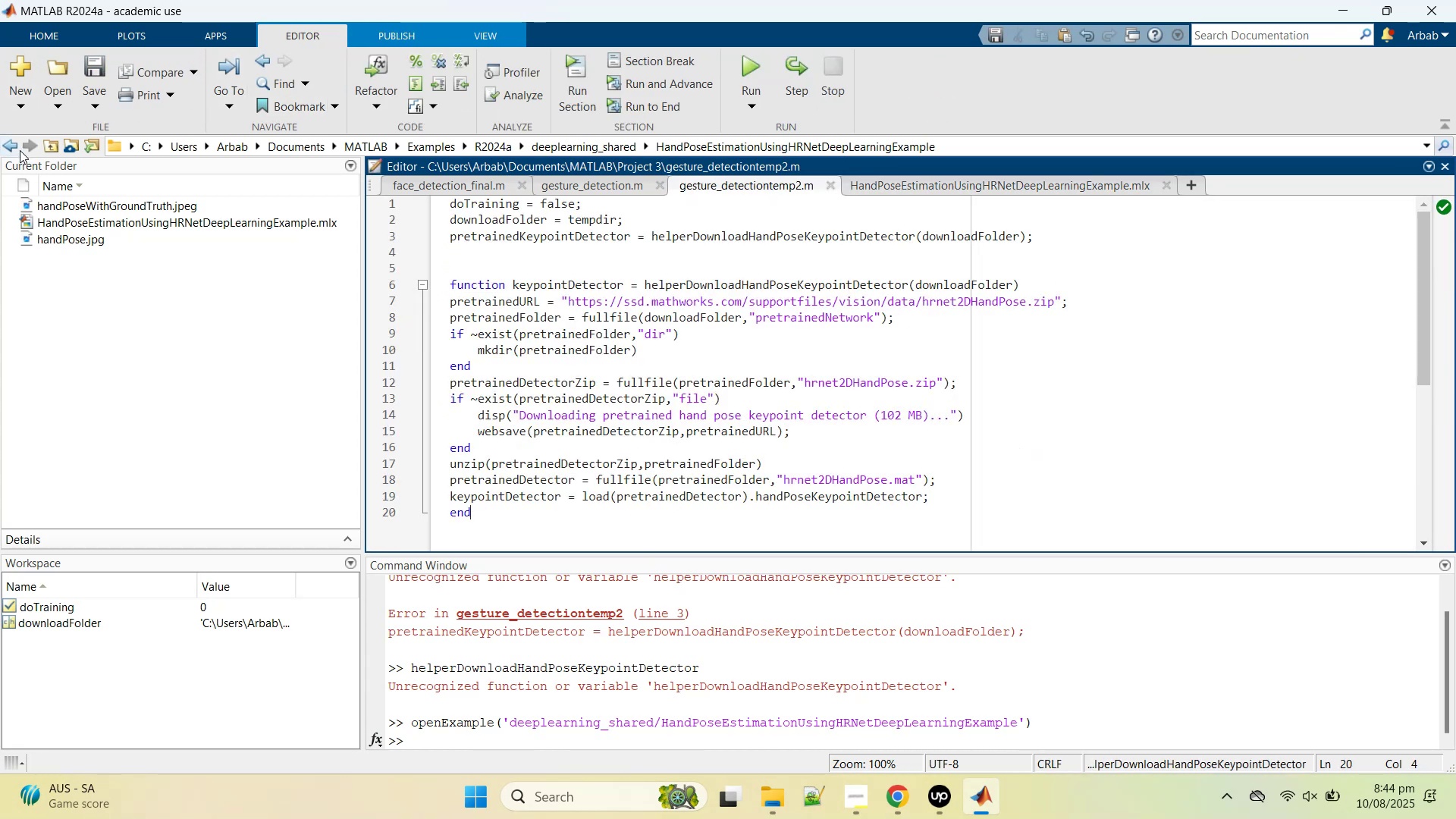 
left_click([11, 148])
 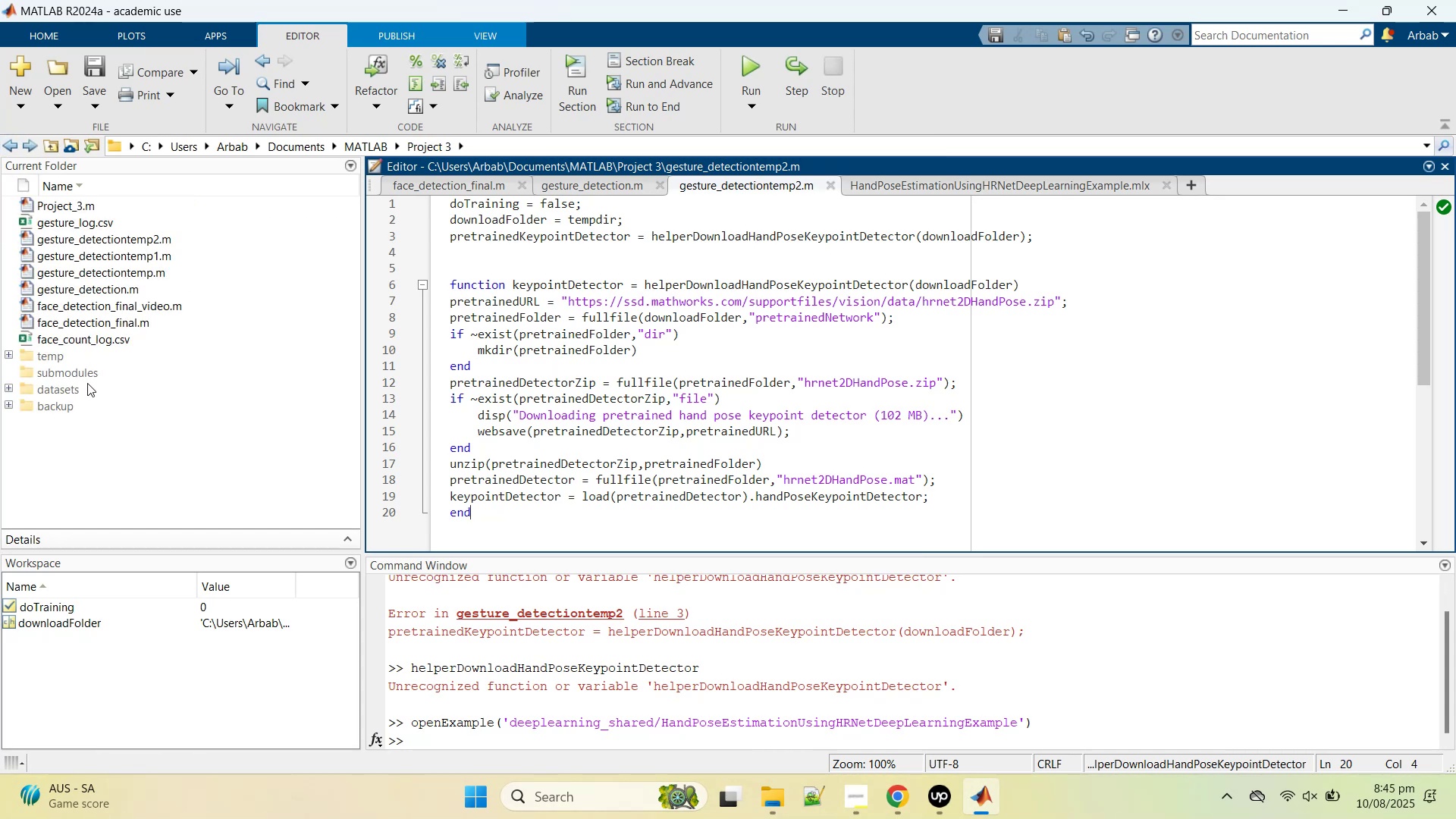 
right_click([56, 361])
 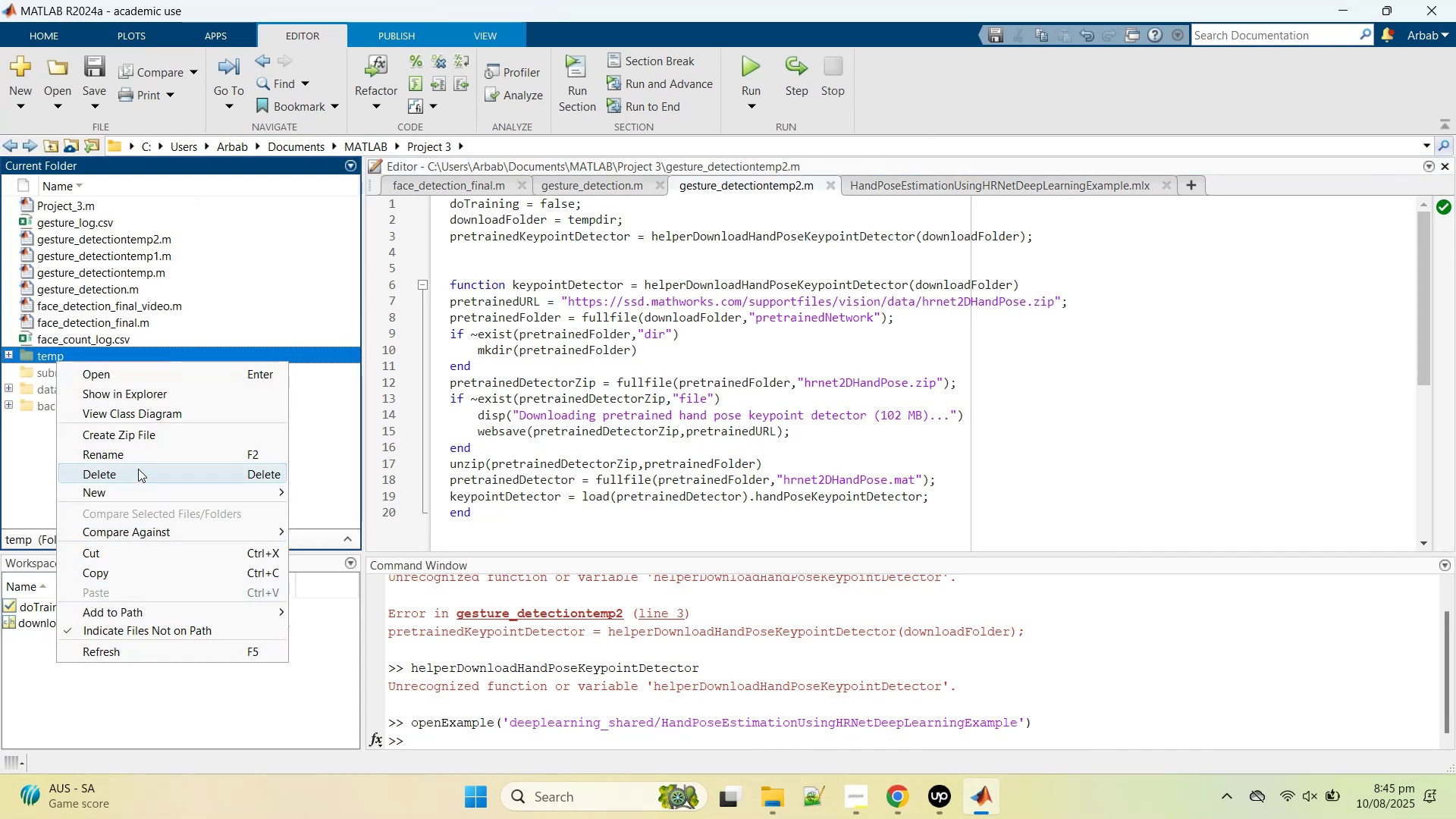 
left_click([138, 469])
 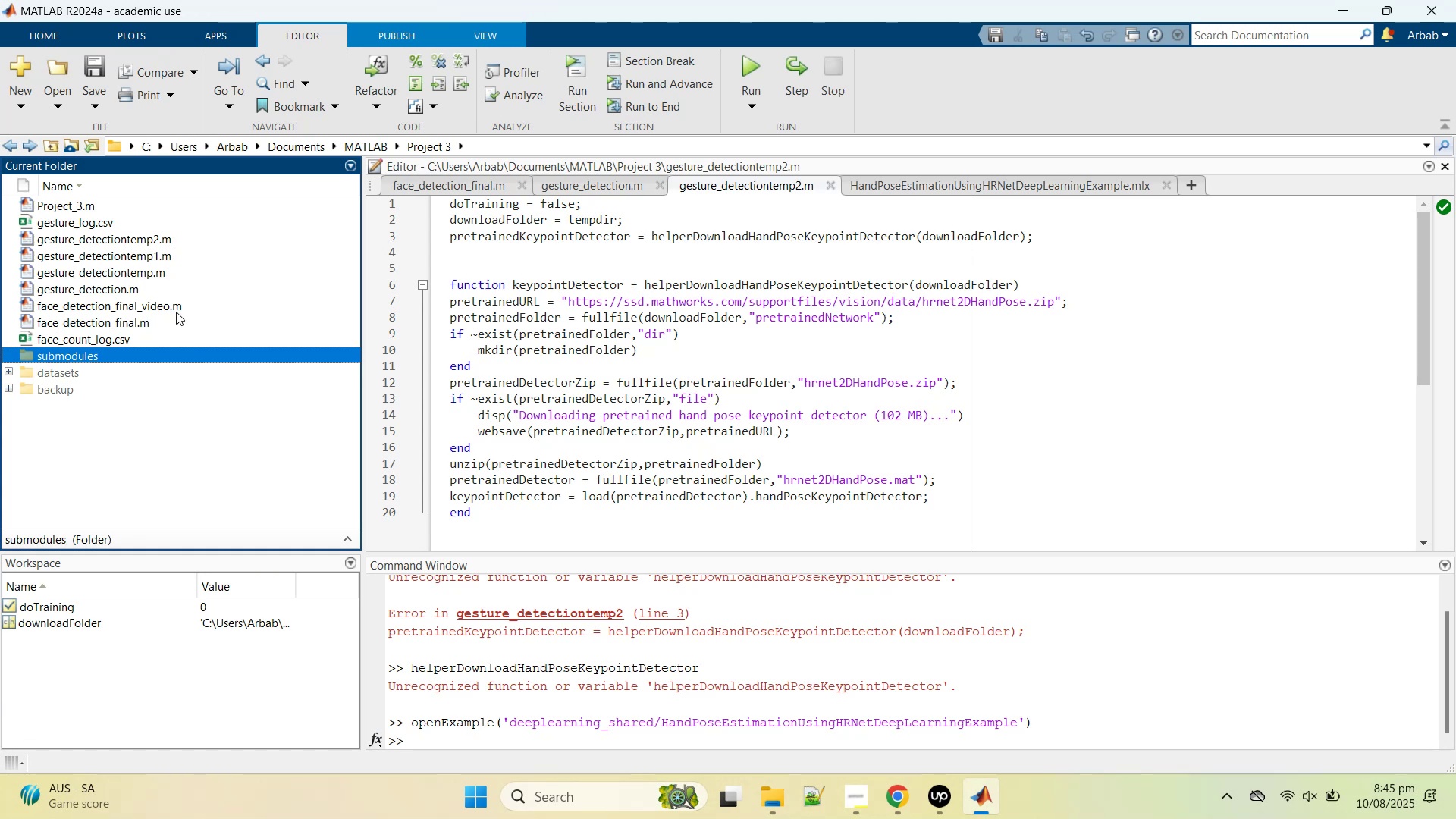 
wait(7.99)
 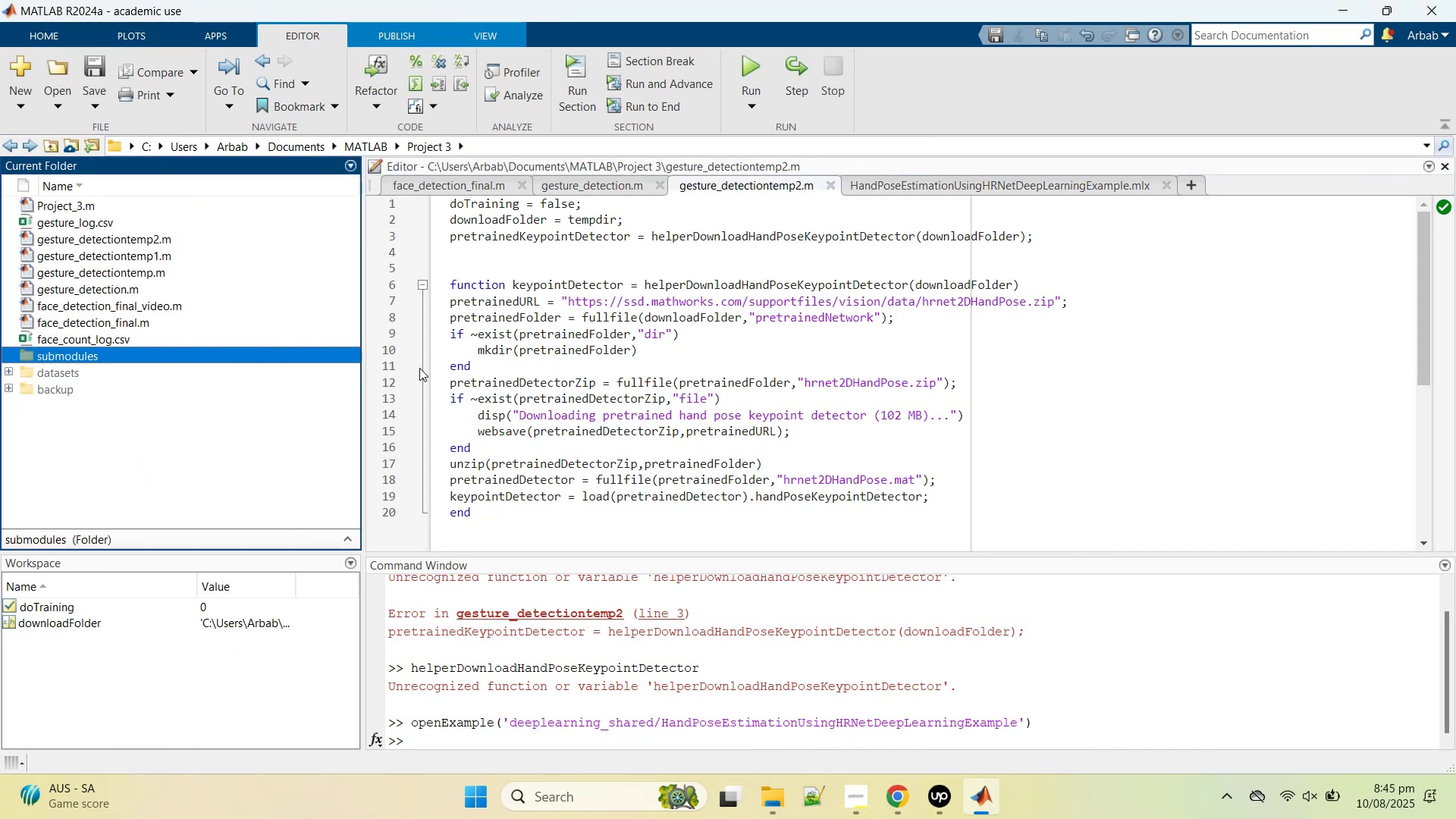 
scroll: coordinate [838, 302], scroll_direction: up, amount: 2.0
 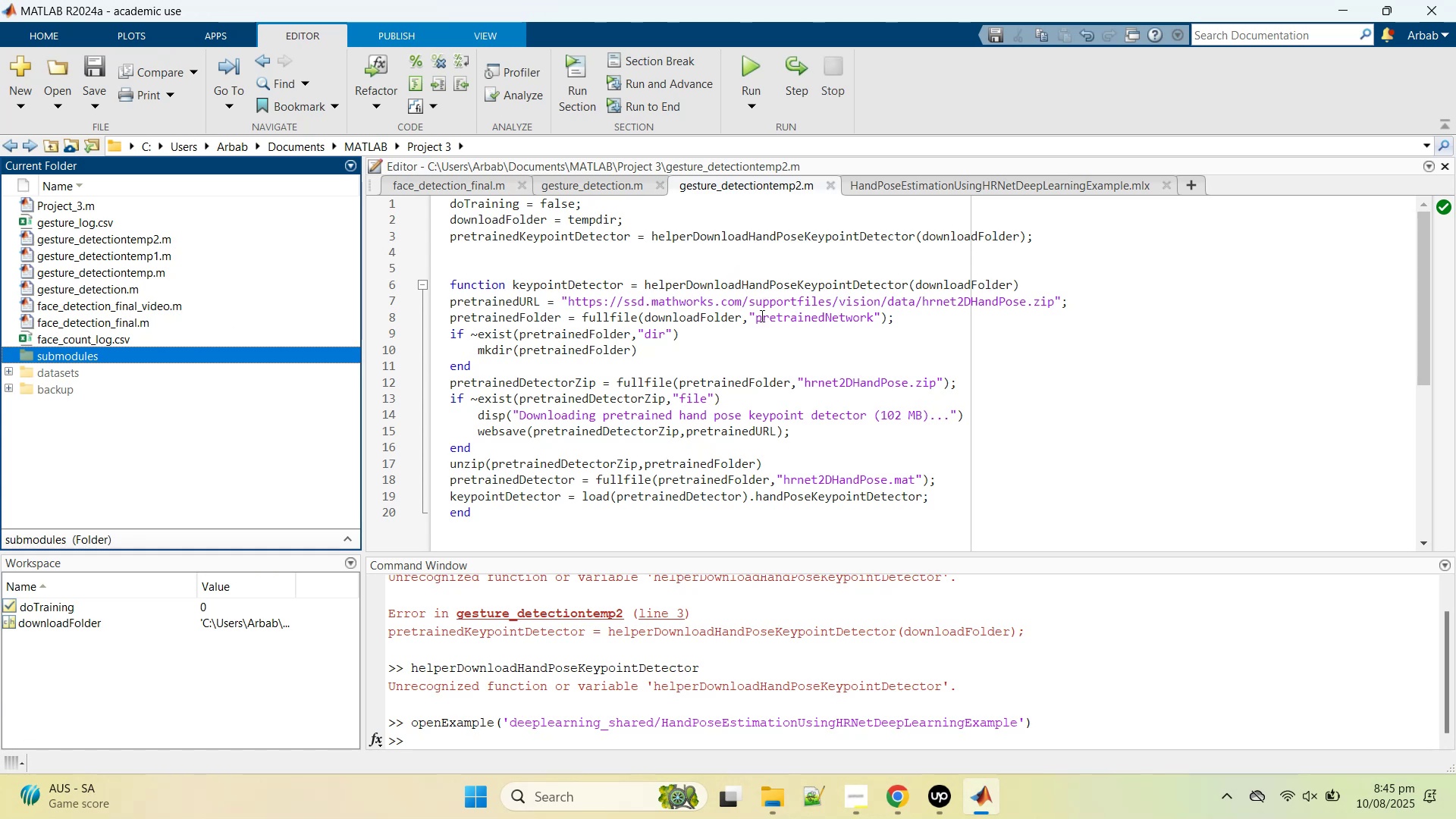 
scroll: coordinate [757, 328], scroll_direction: down, amount: 1.0
 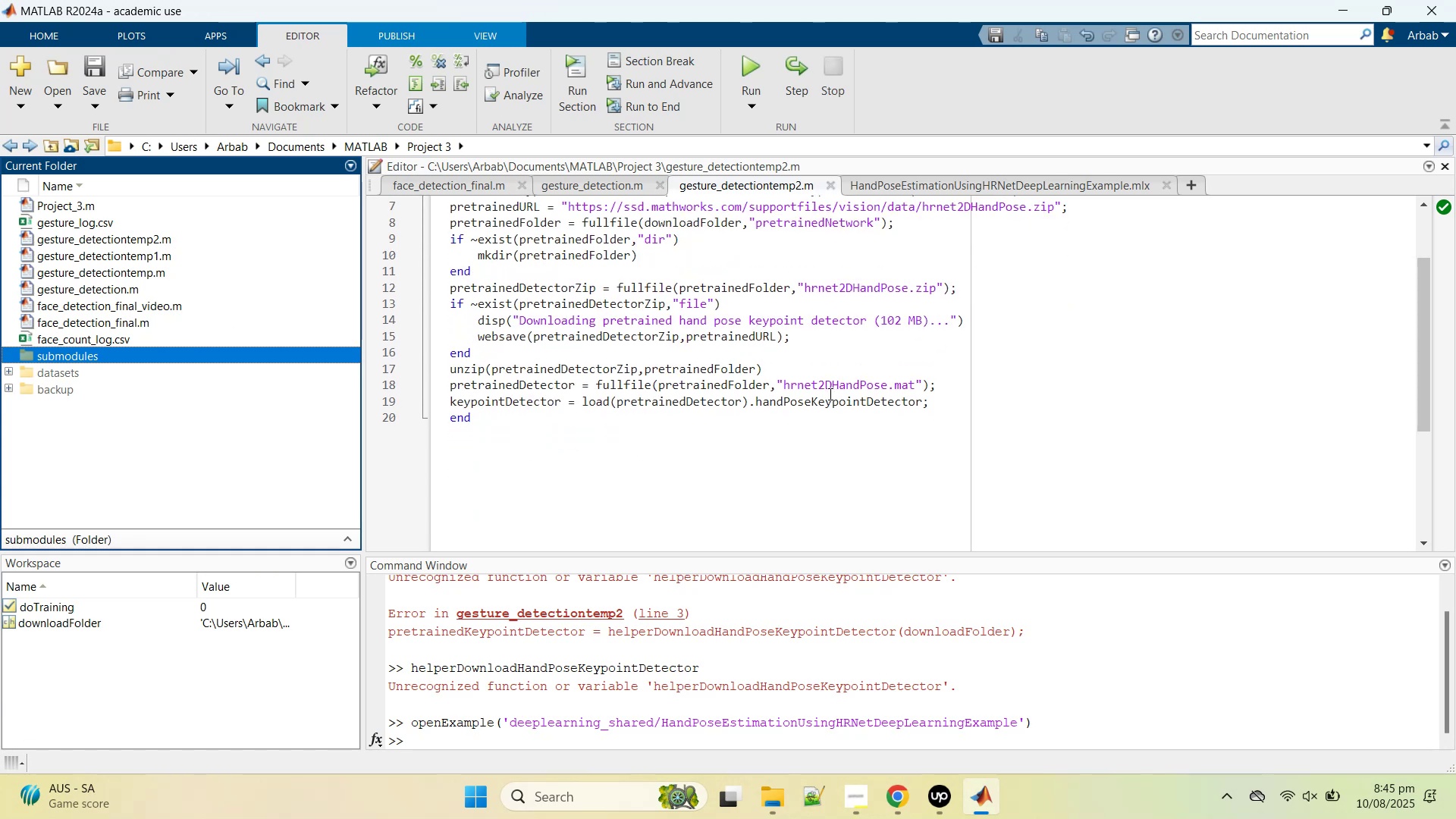 
scroll: coordinate [673, 334], scroll_direction: up, amount: 3.0
 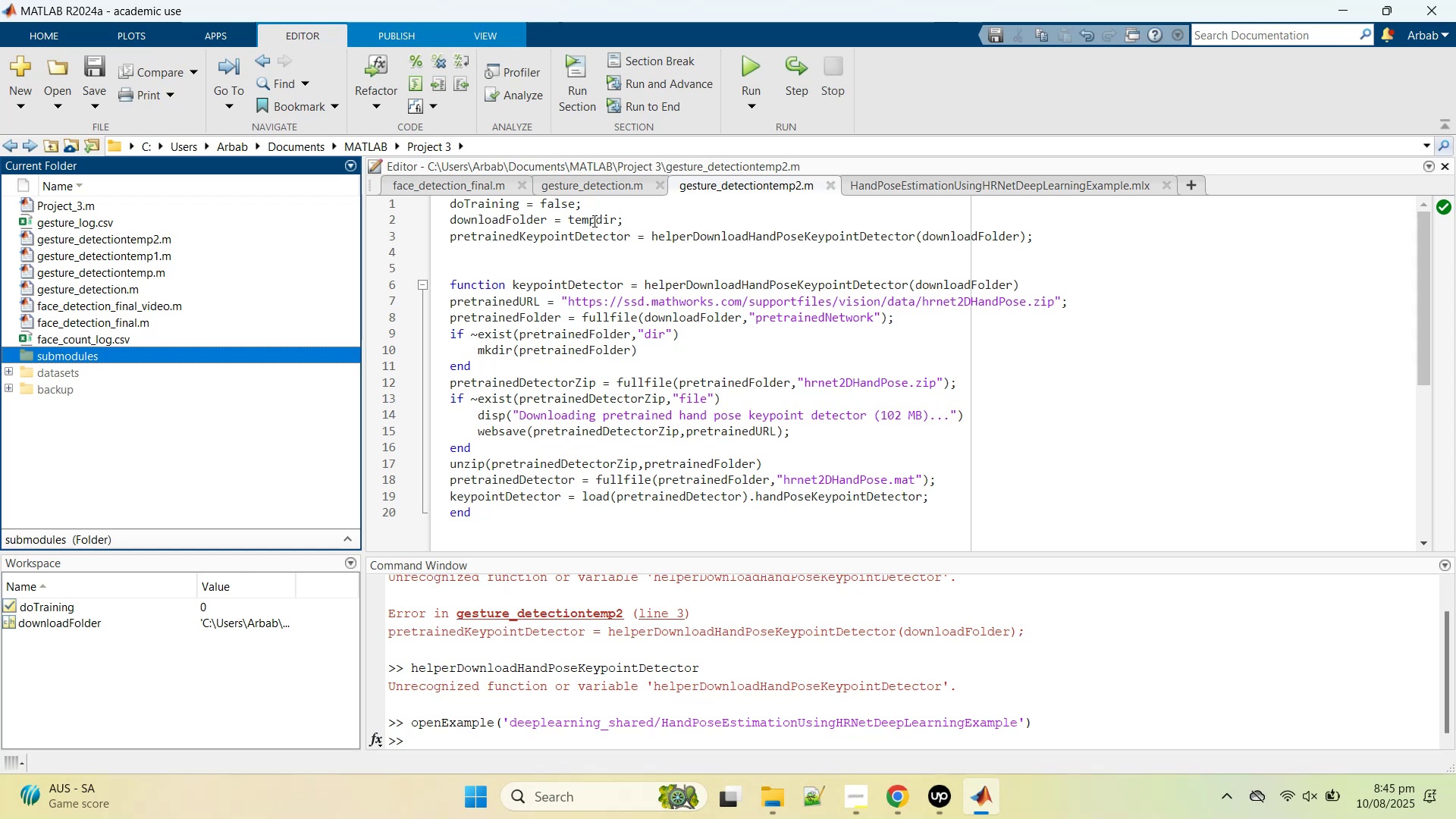 
double_click([593, 221])
 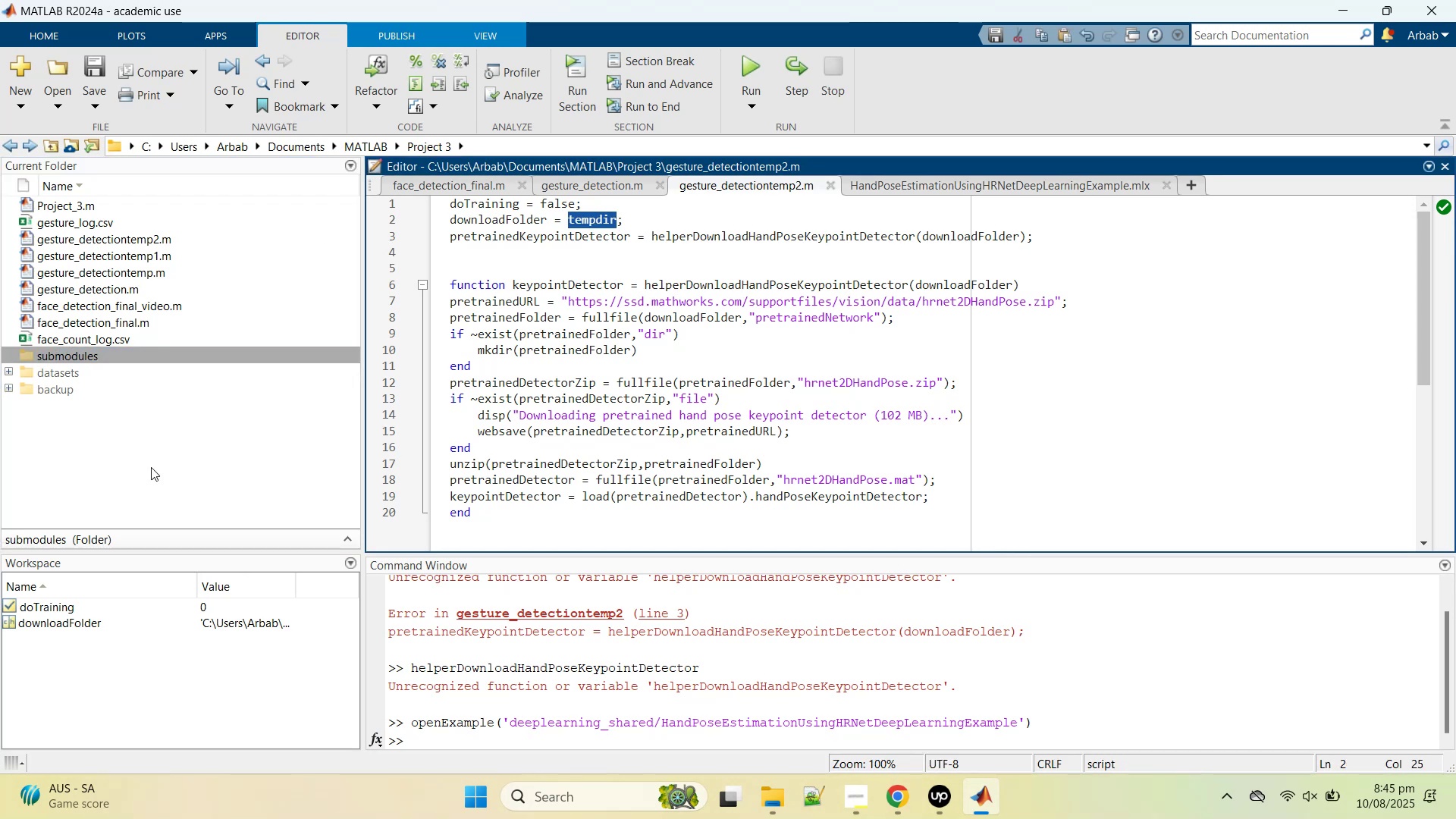 
right_click([154, 469])
 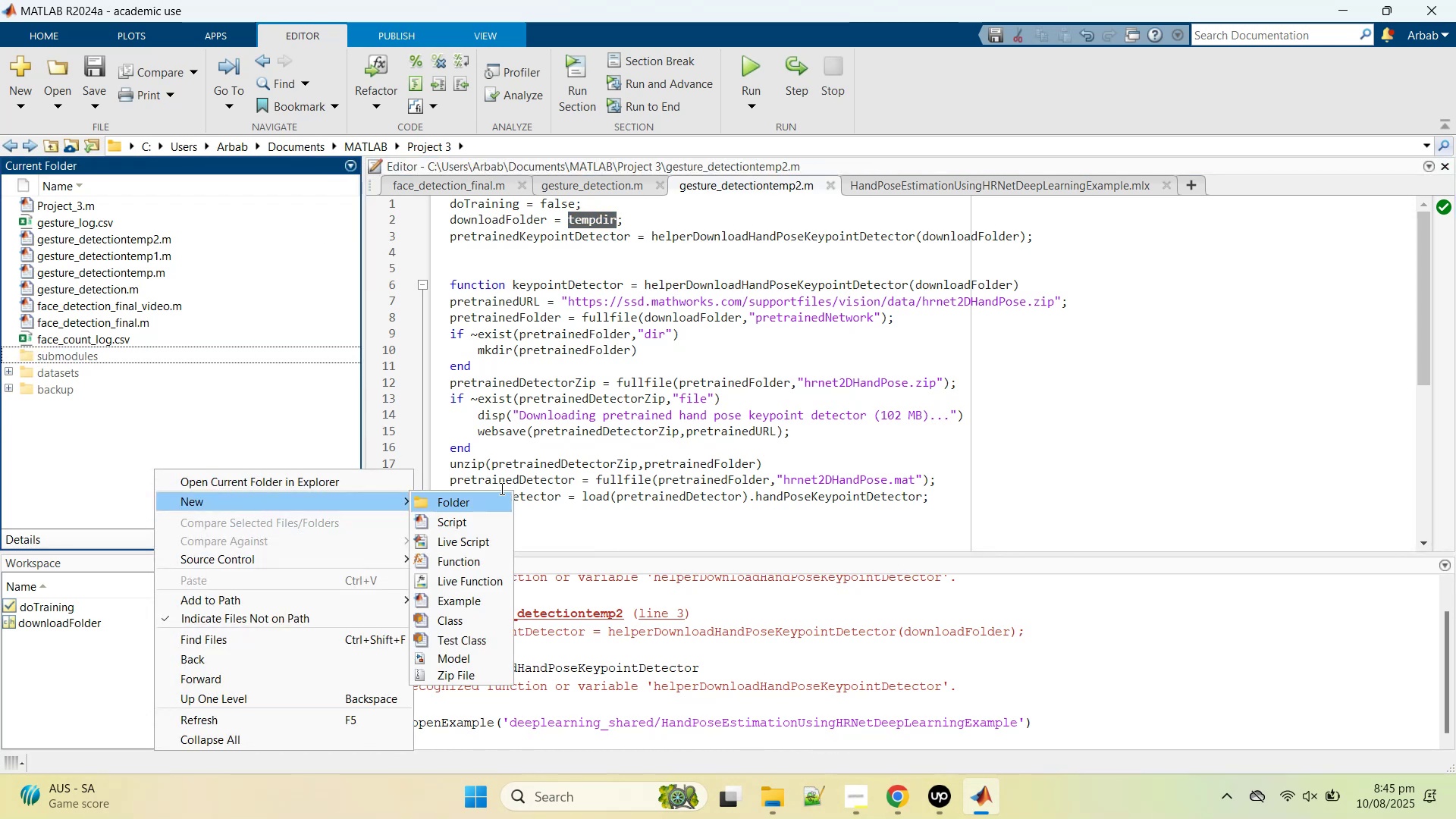 
left_click([488, 501])
 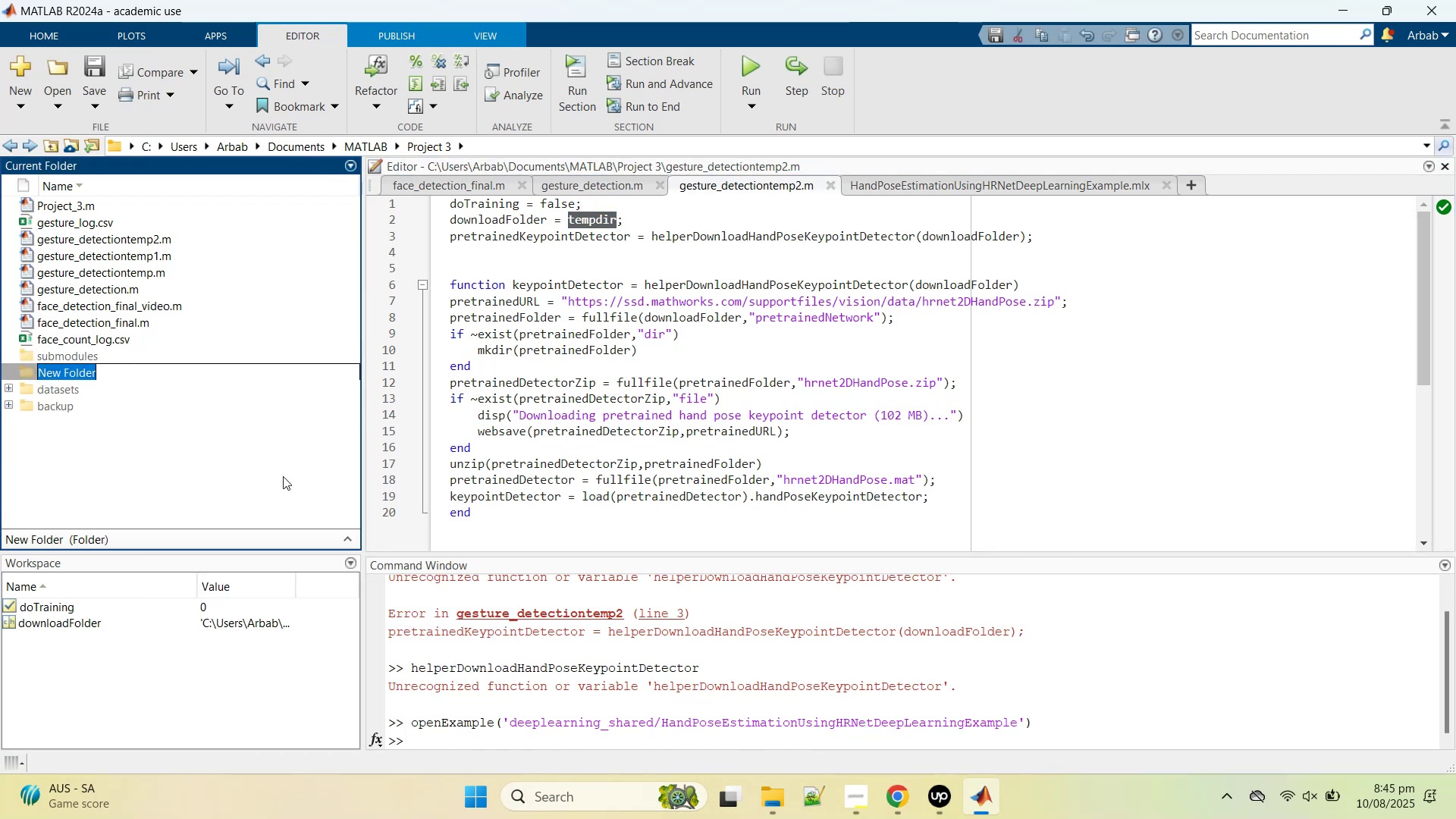 
type(temp)
key(Backspace)
key(Backspace)
key(Backspace)
key(Backspace)
type(dir_model)
 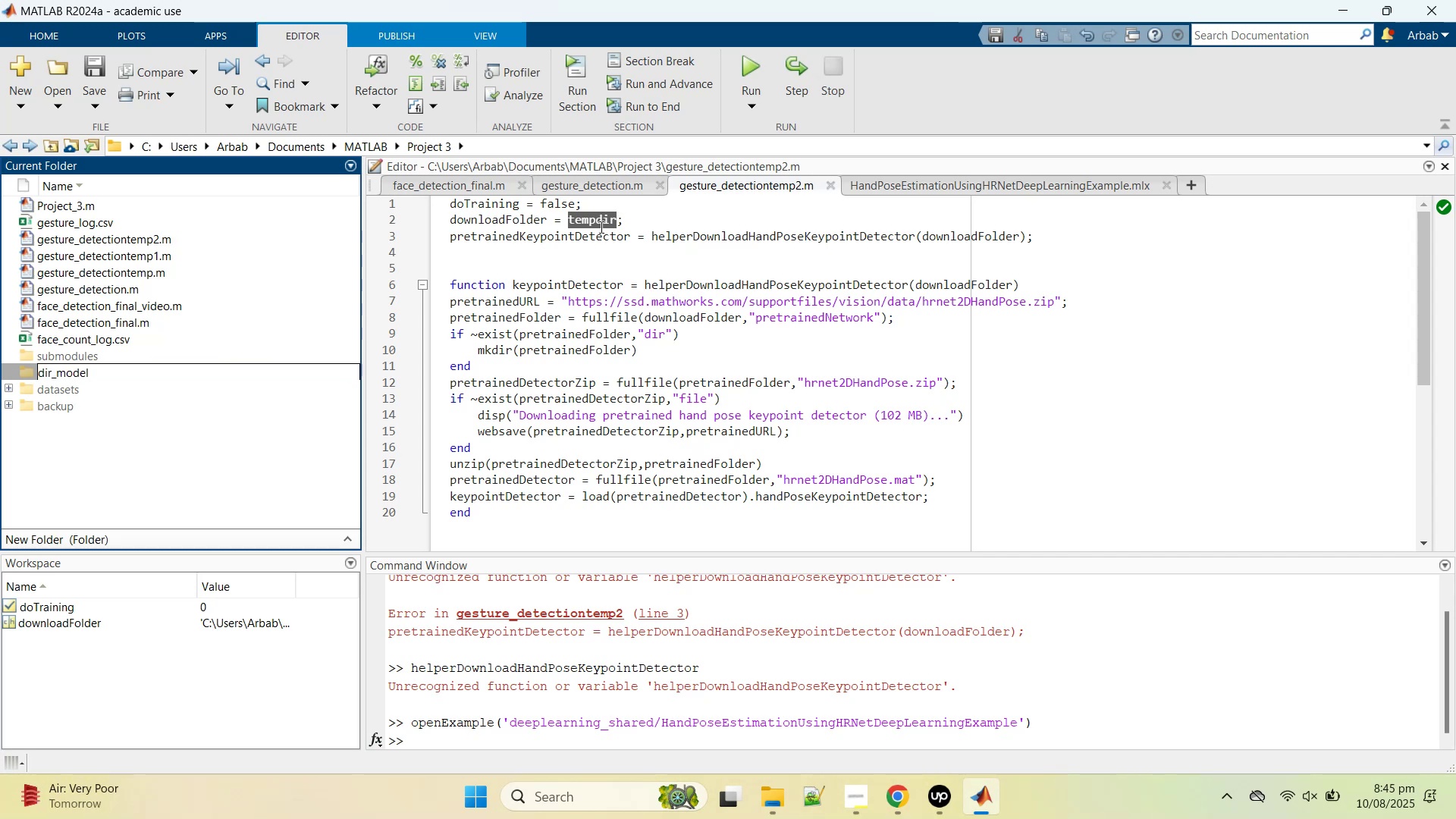 
left_click([579, 235])
 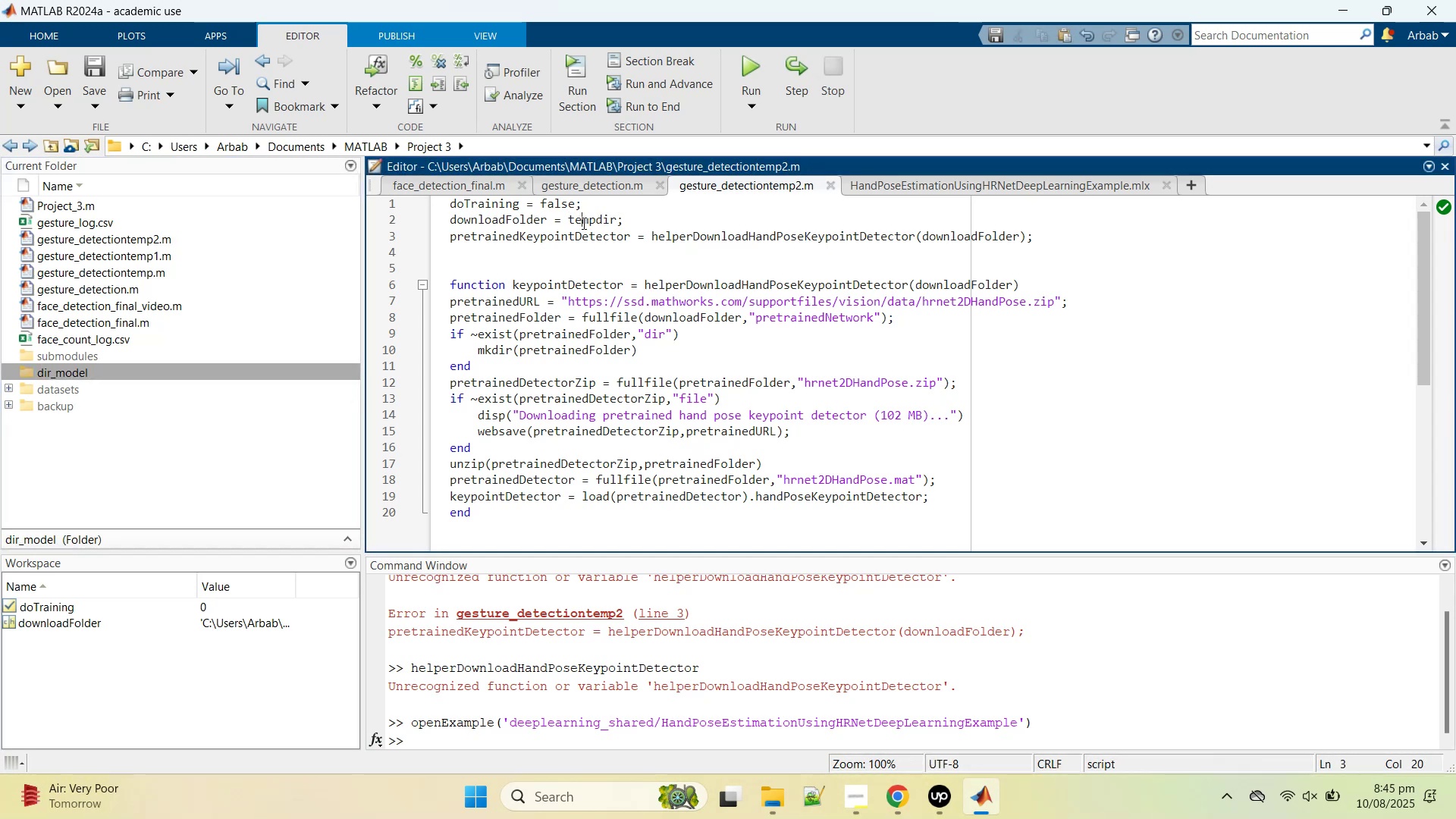 
double_click([582, 223])
 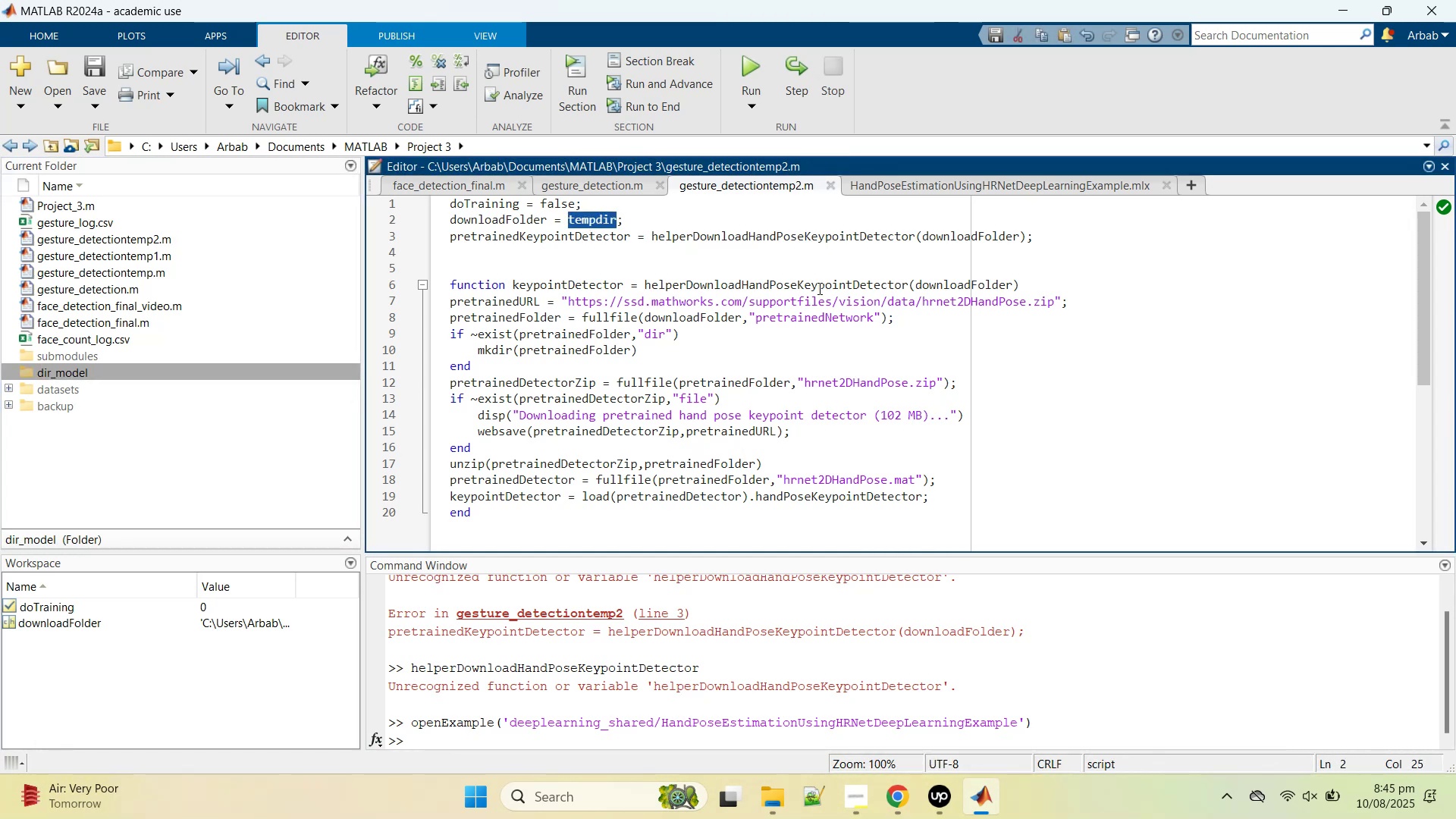 
key(Shift+Quote)
 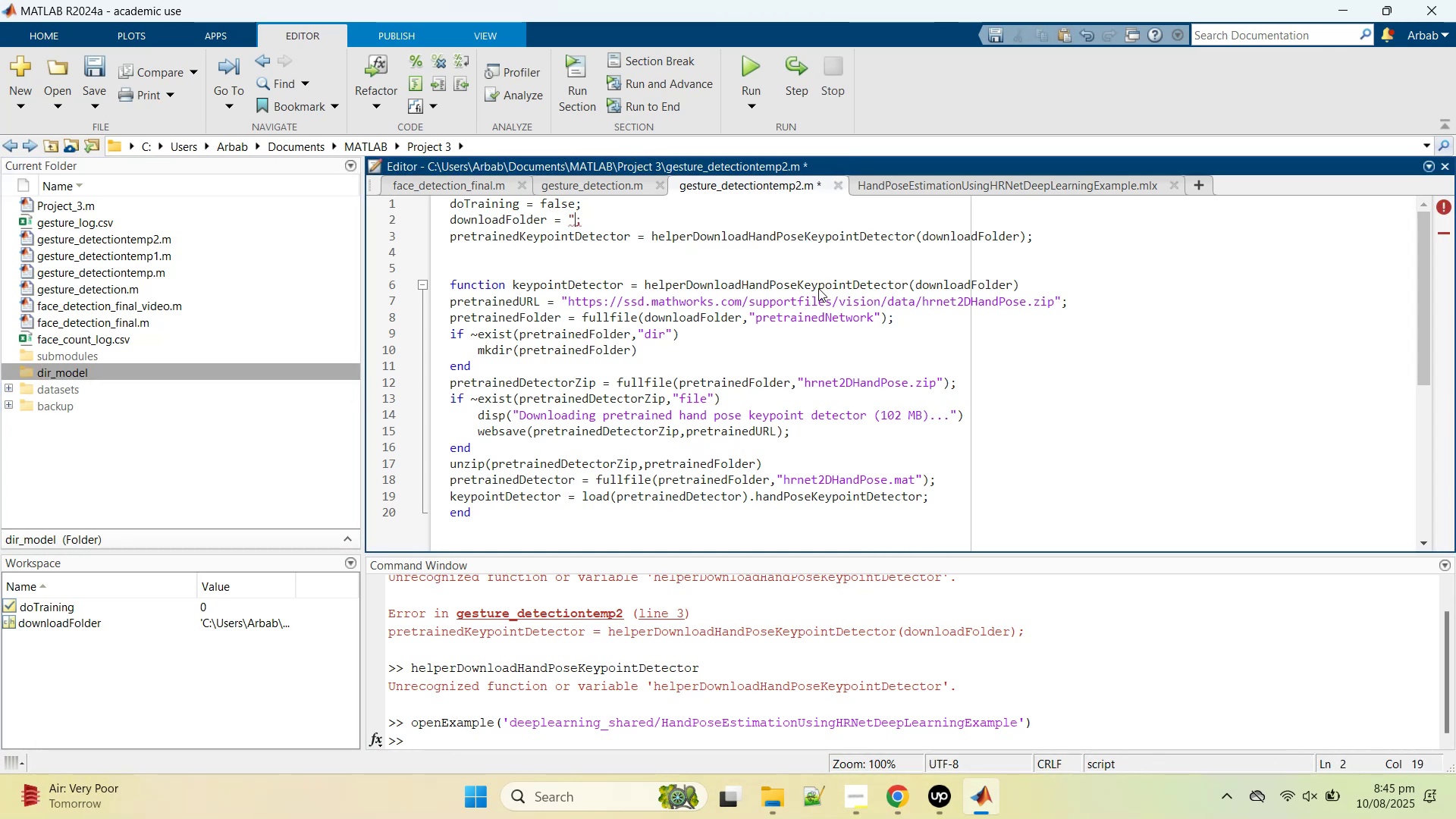 
key(Shift+Quote)
 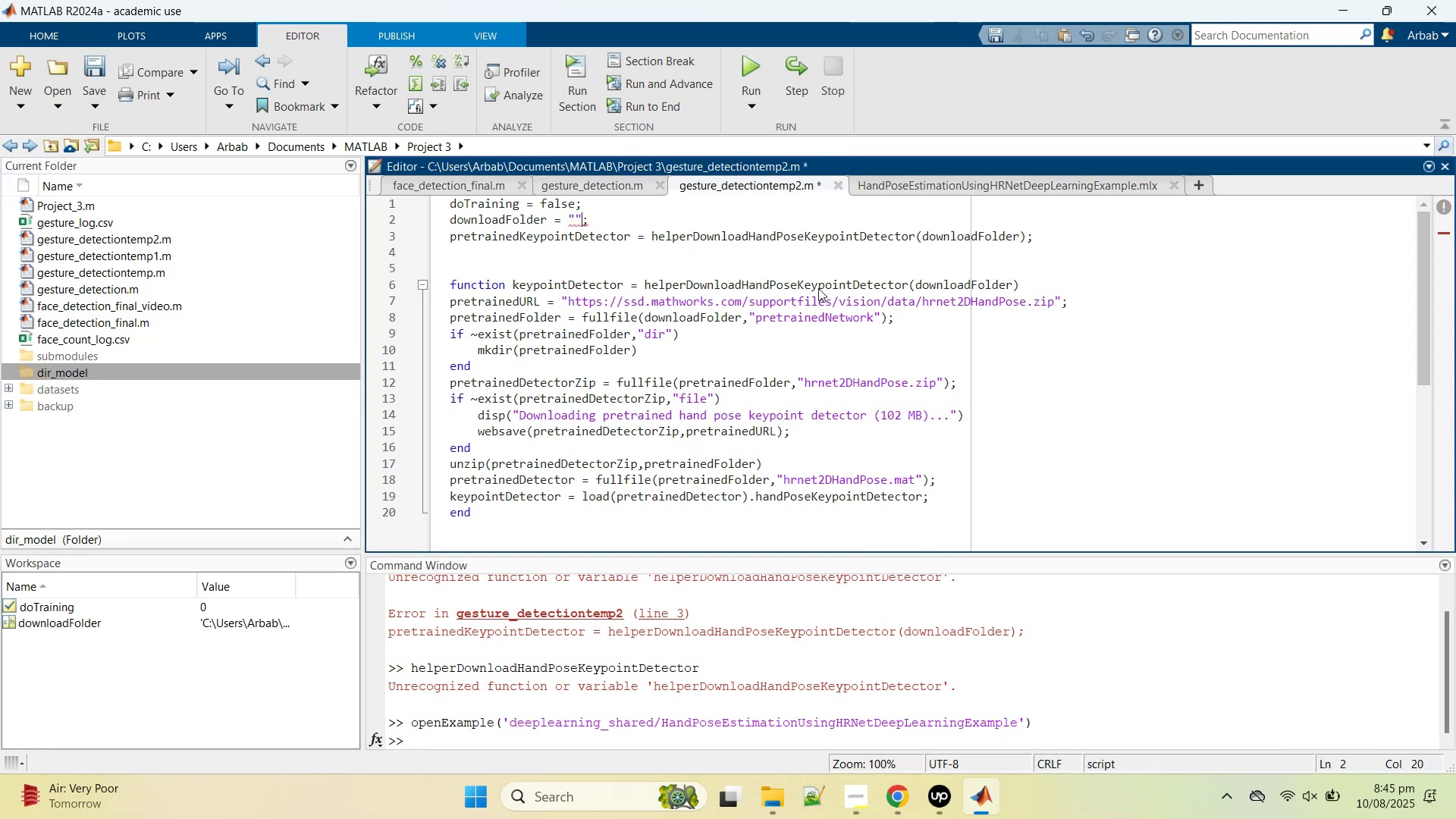 
key(ArrowLeft)
 